 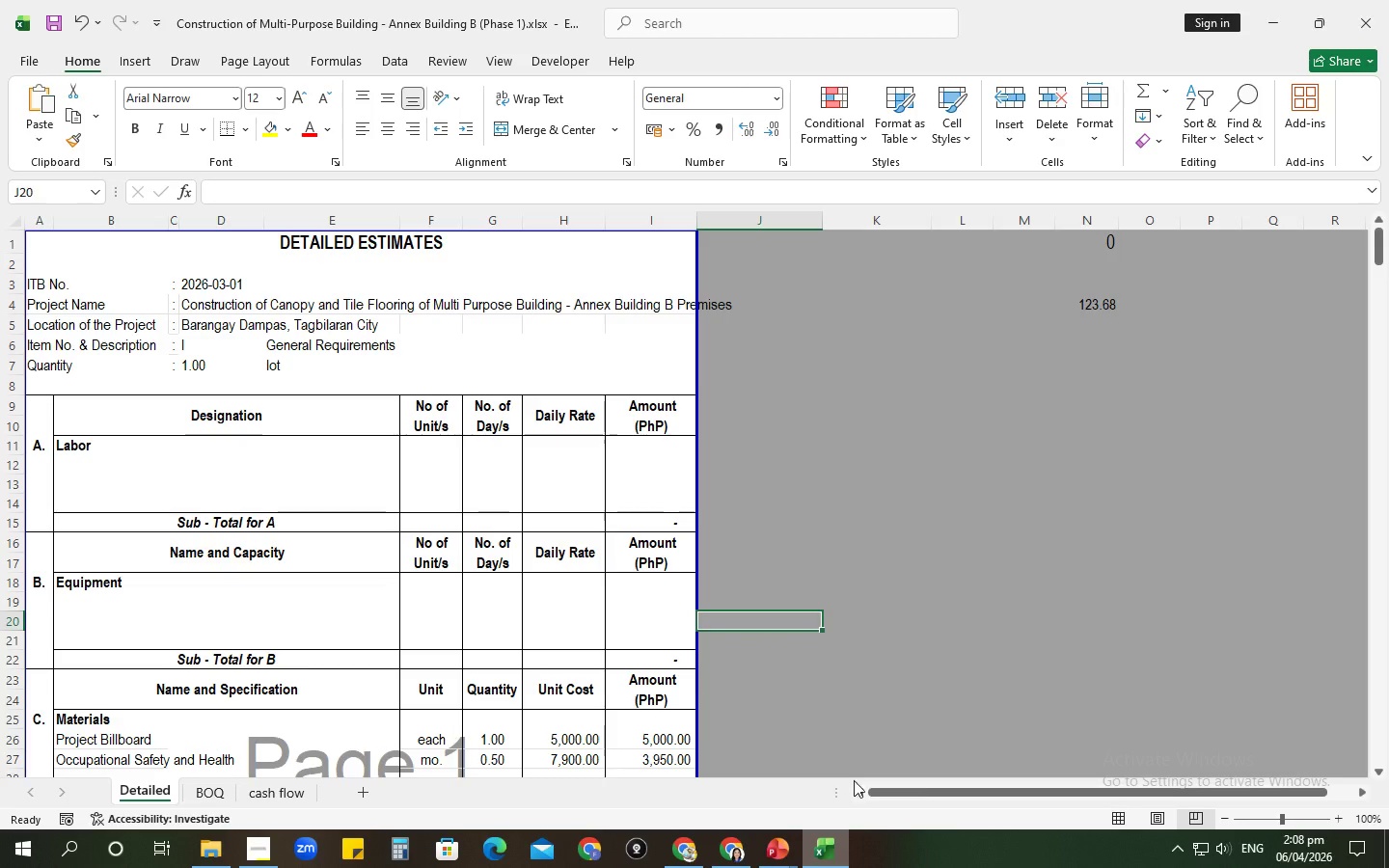 
left_click([770, 850])
 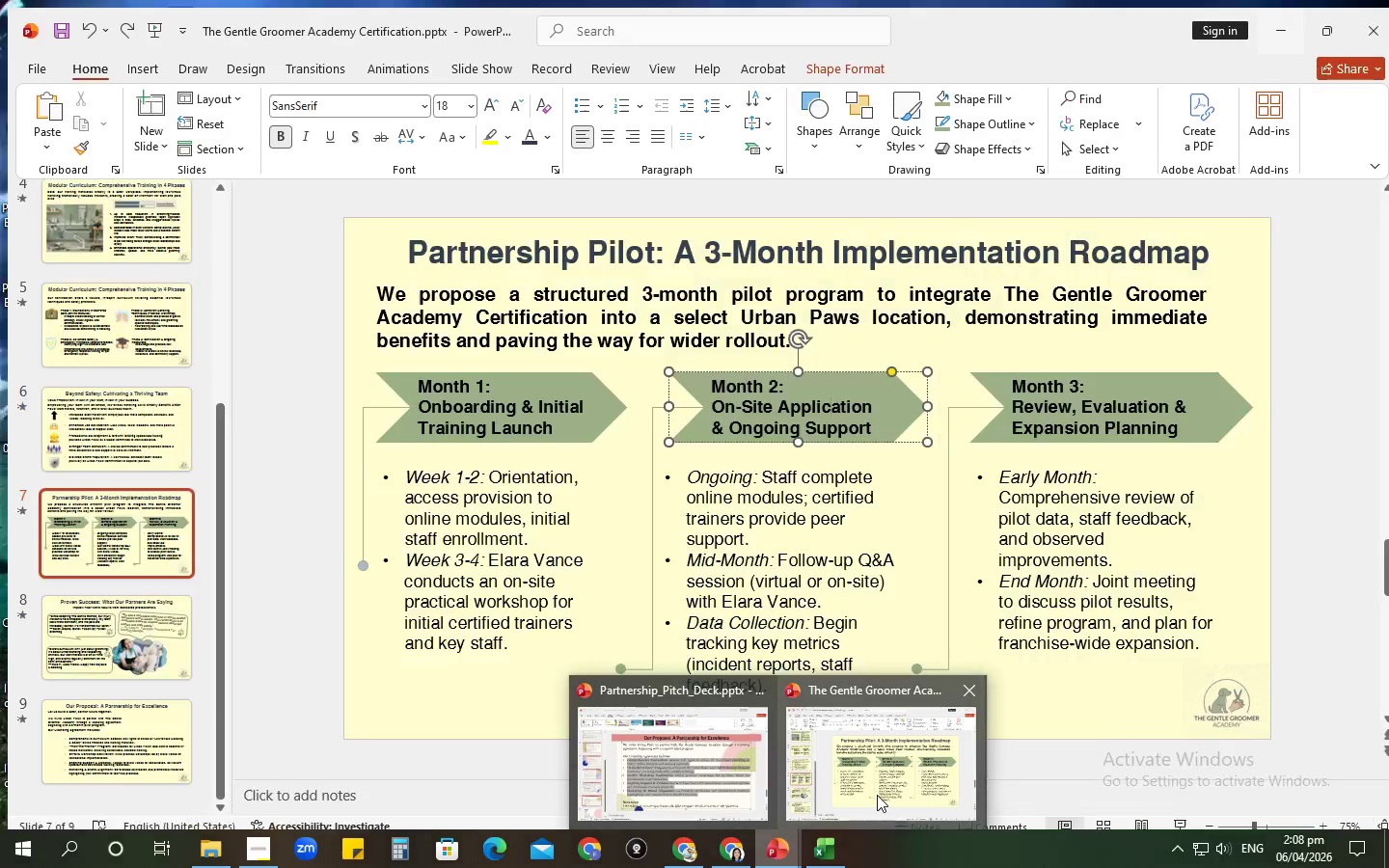 
left_click([877, 795])
 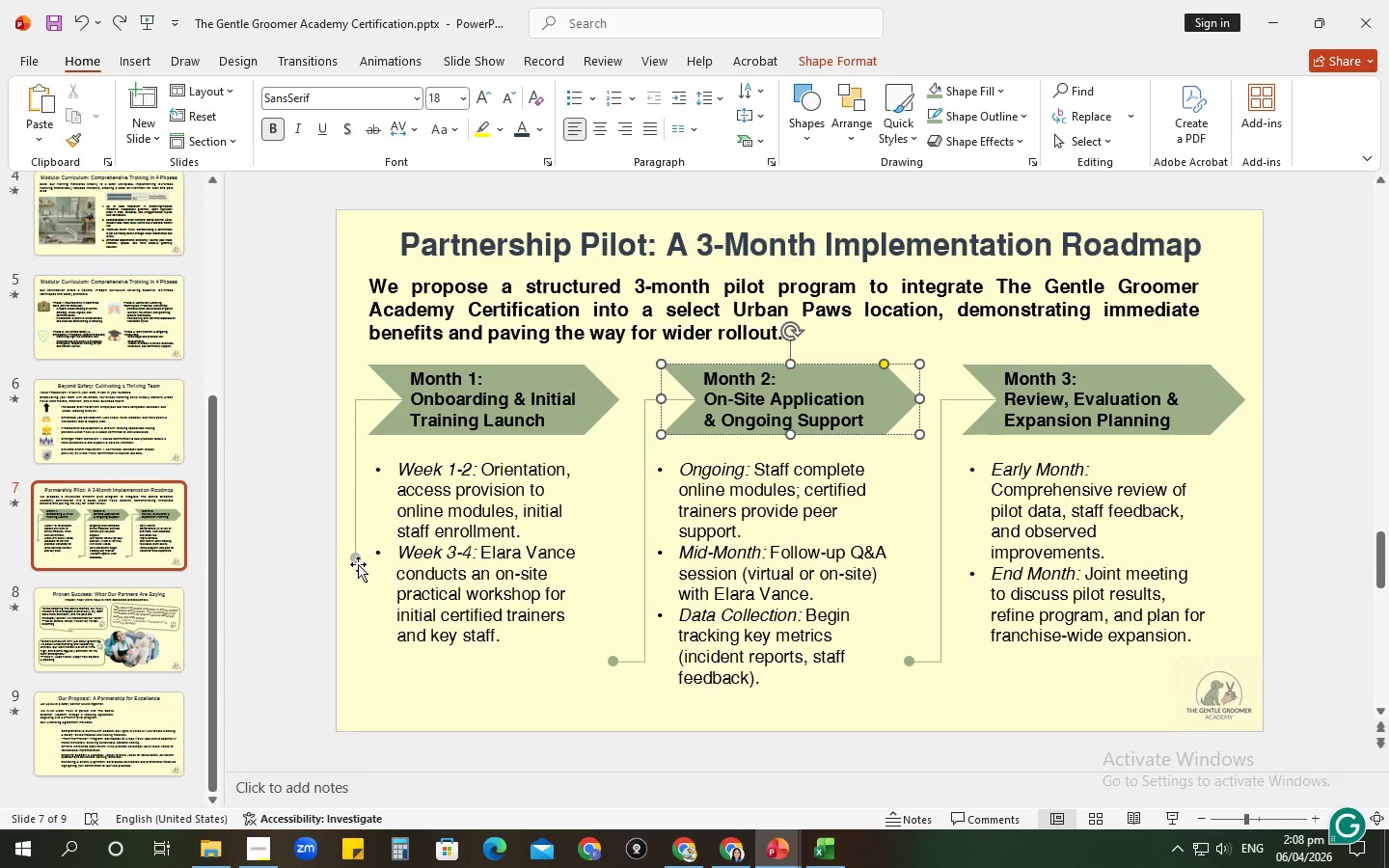 
left_click([357, 559])
 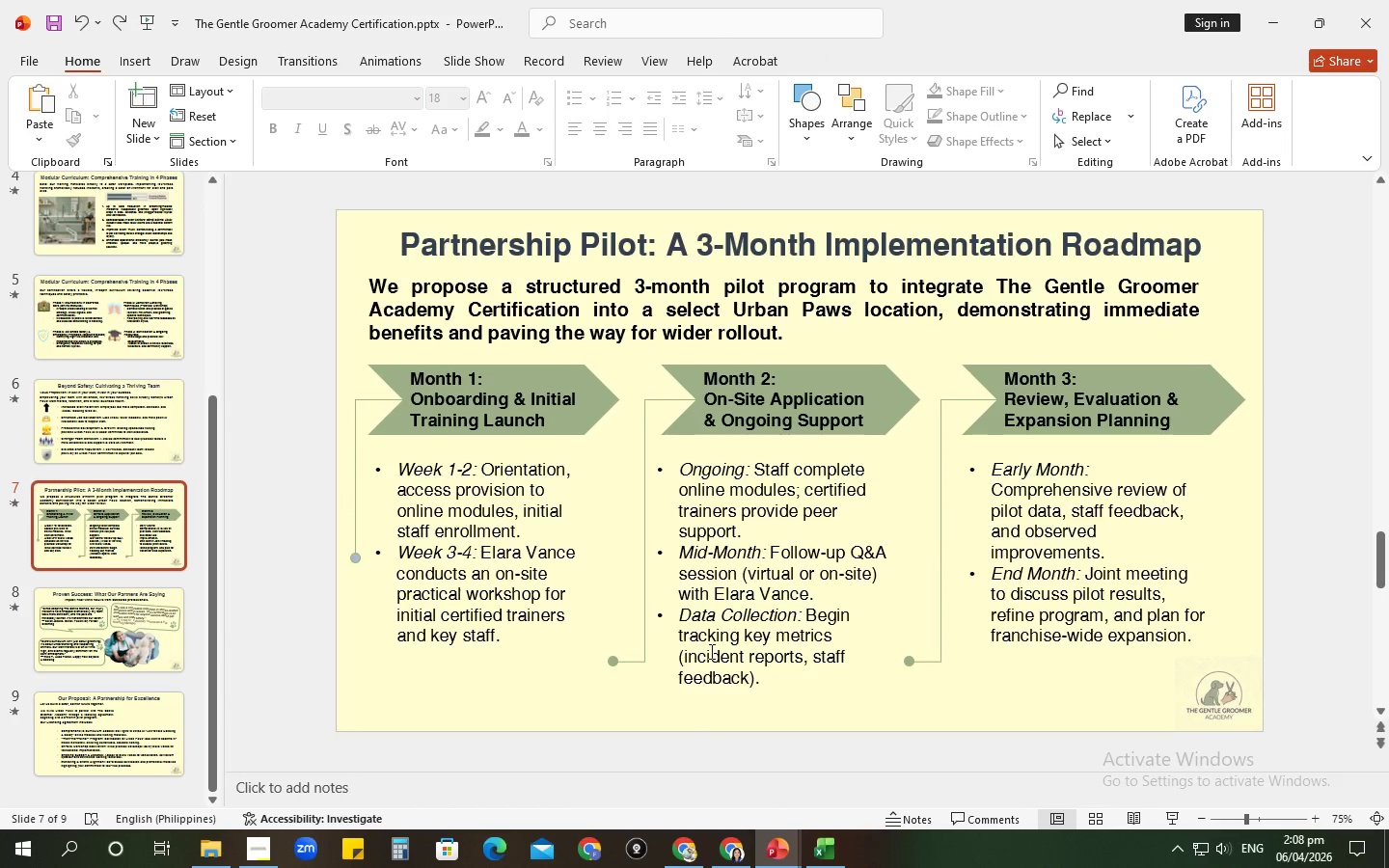 
double_click([717, 583])
 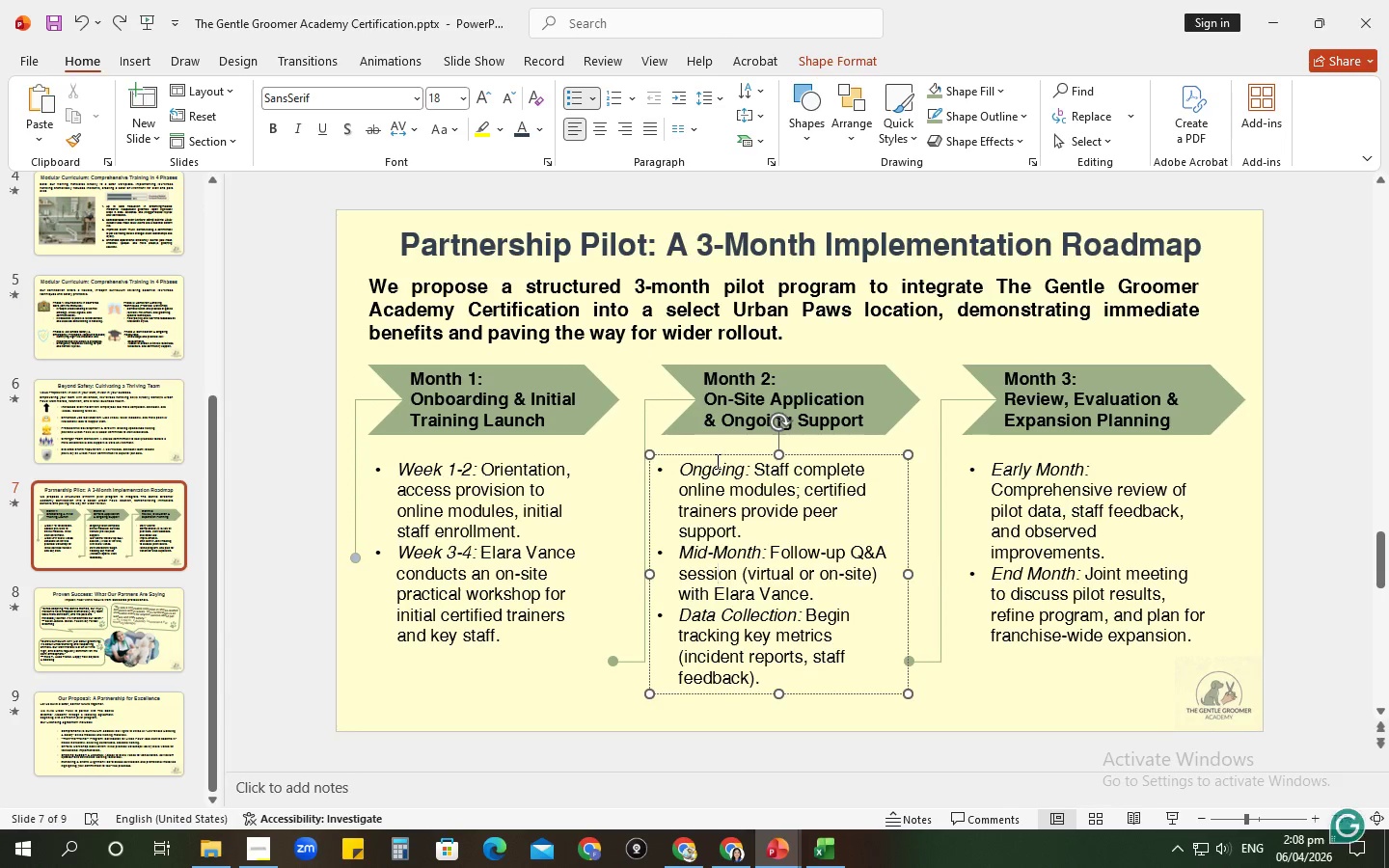 
left_click([716, 460])
 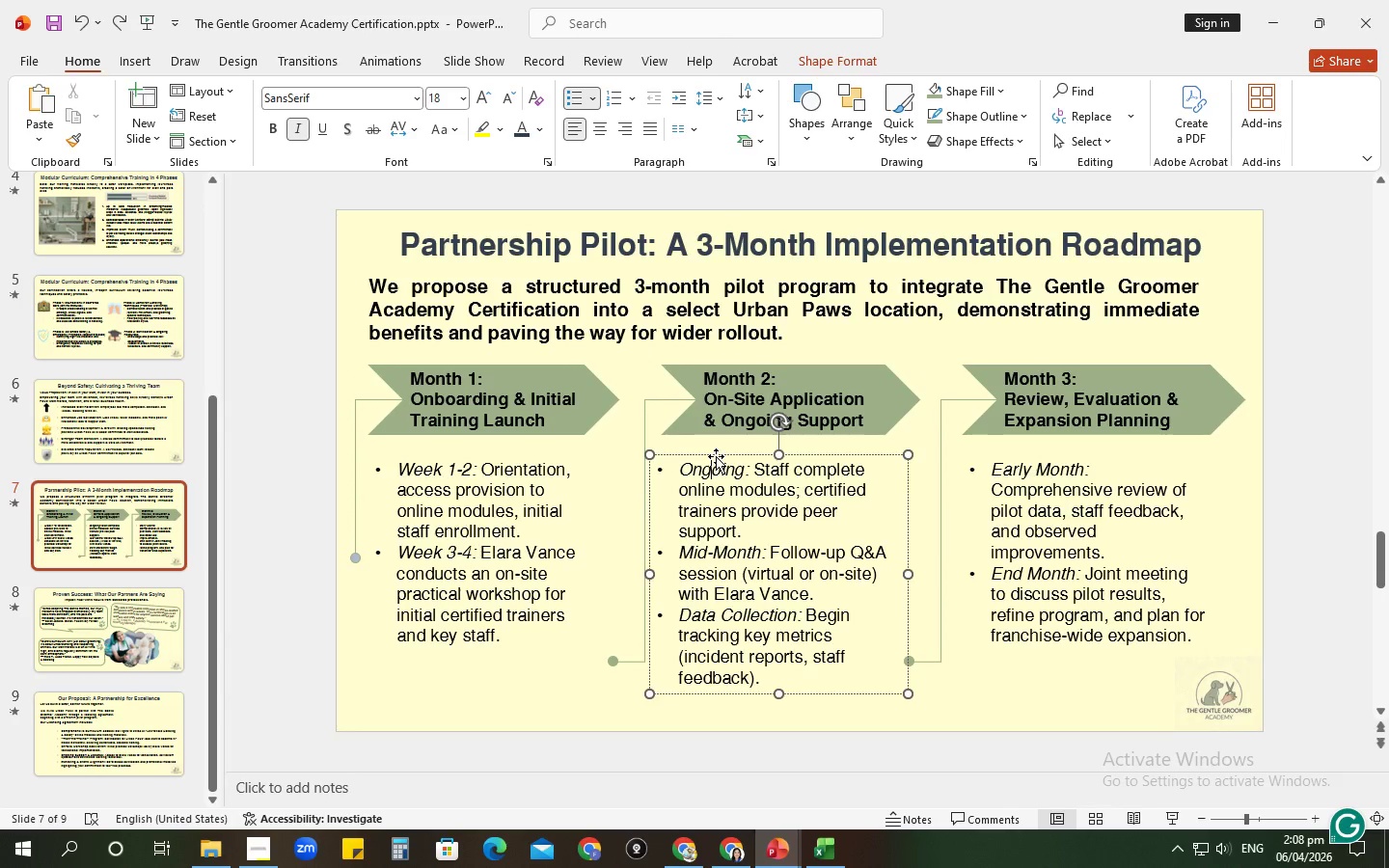 
left_click([716, 456])
 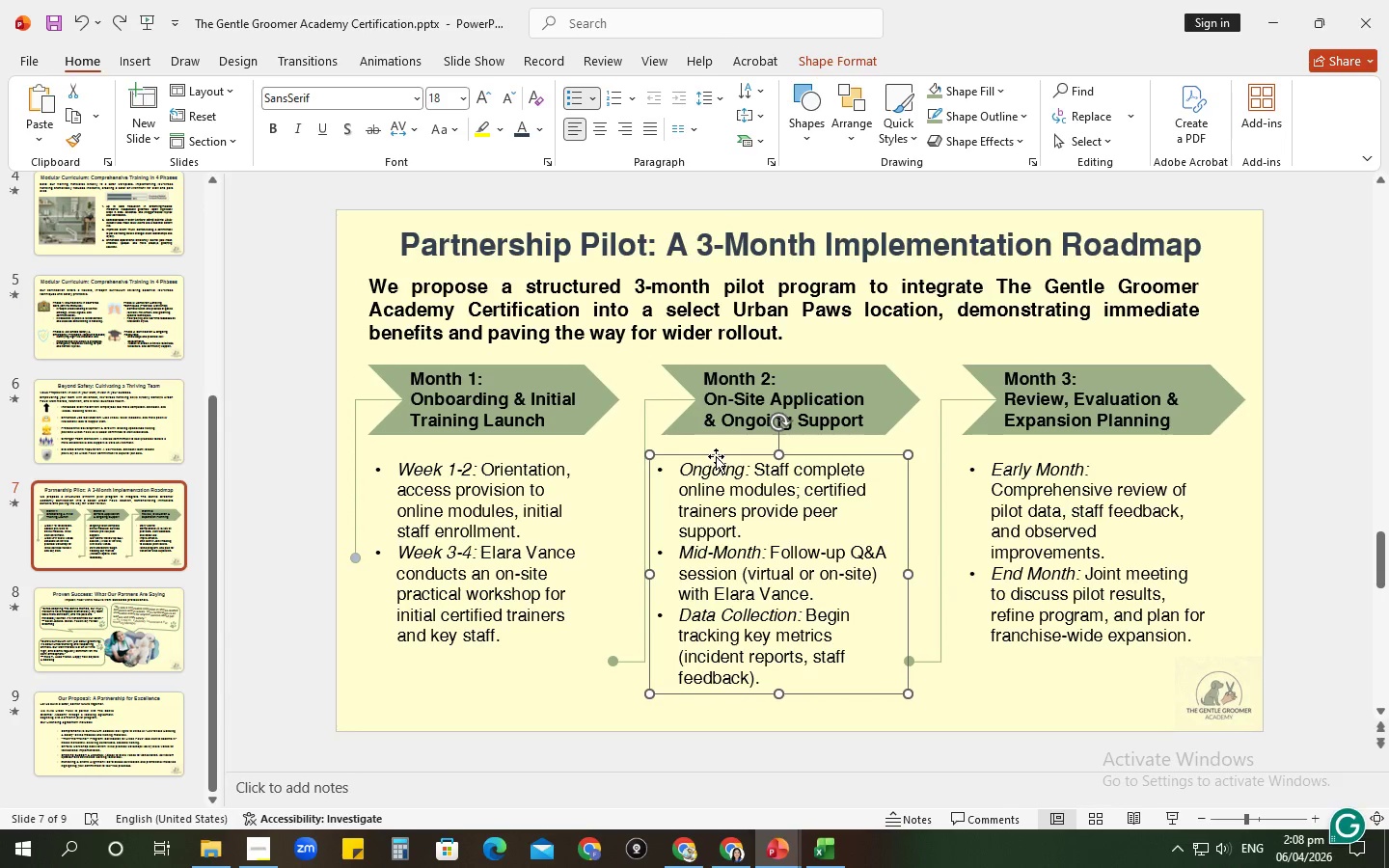 
hold_key(key=ControlLeft, duration=0.59)
left_click([718, 428])
 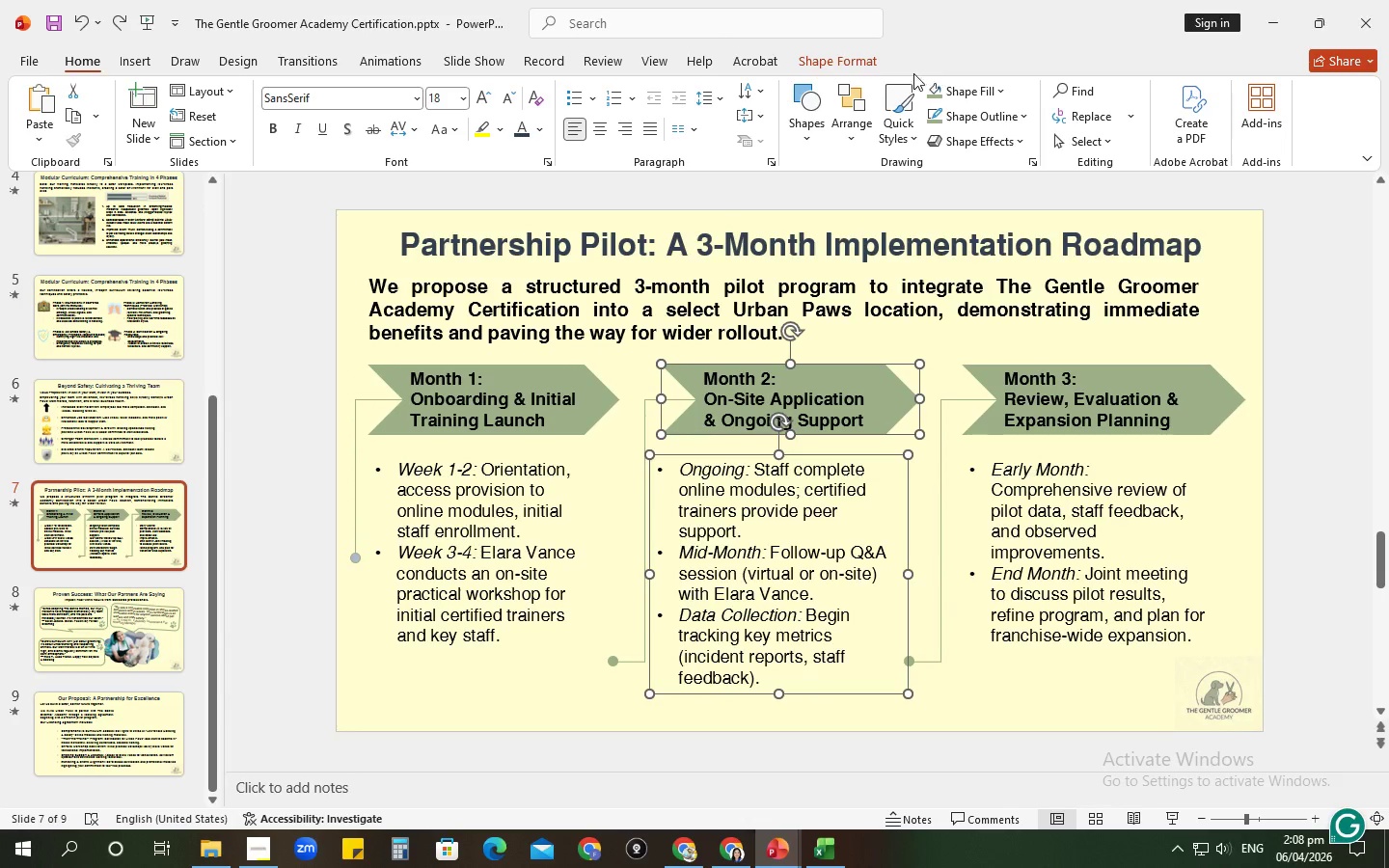 
left_click([837, 69])
 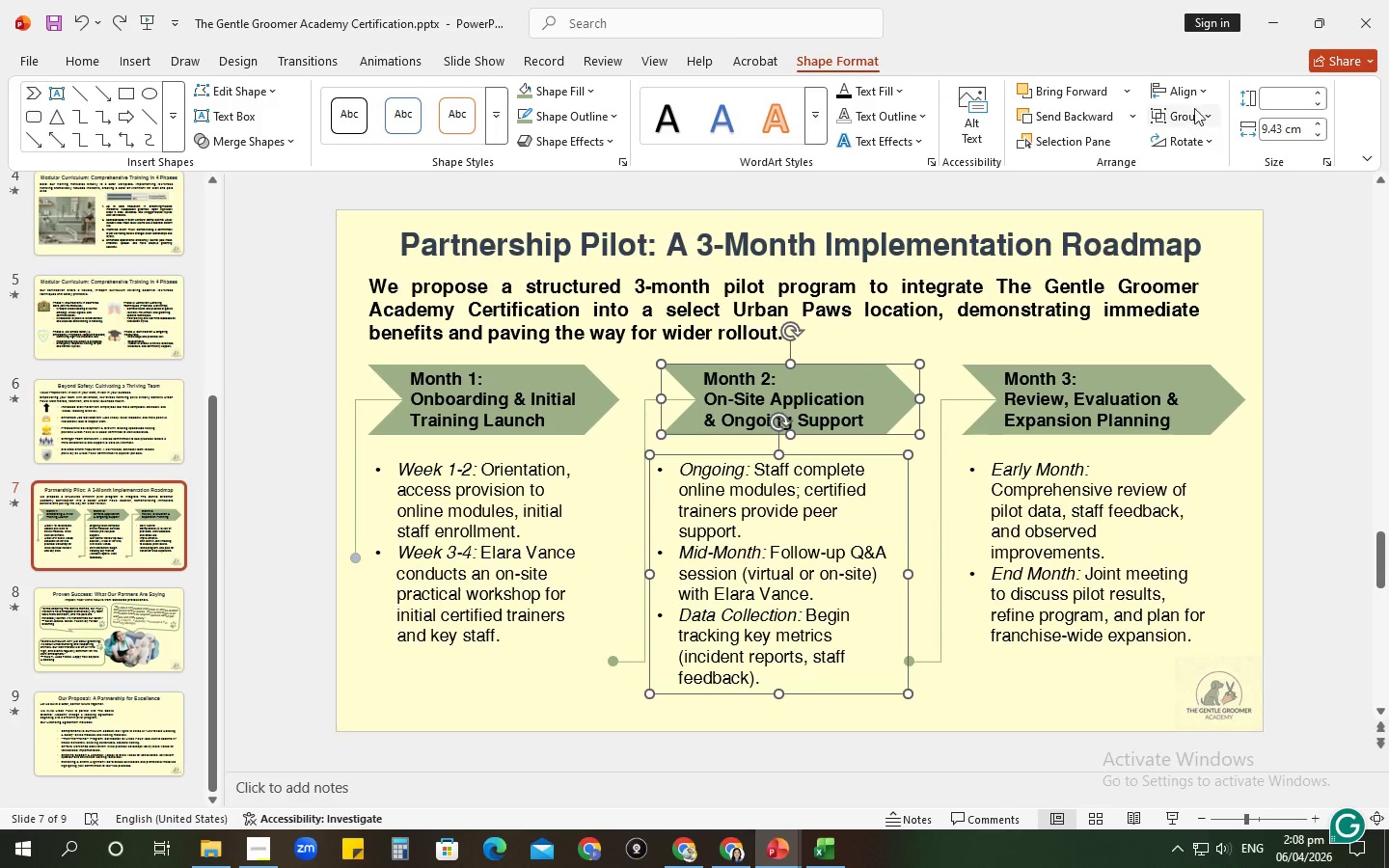 
left_click([1194, 93])
 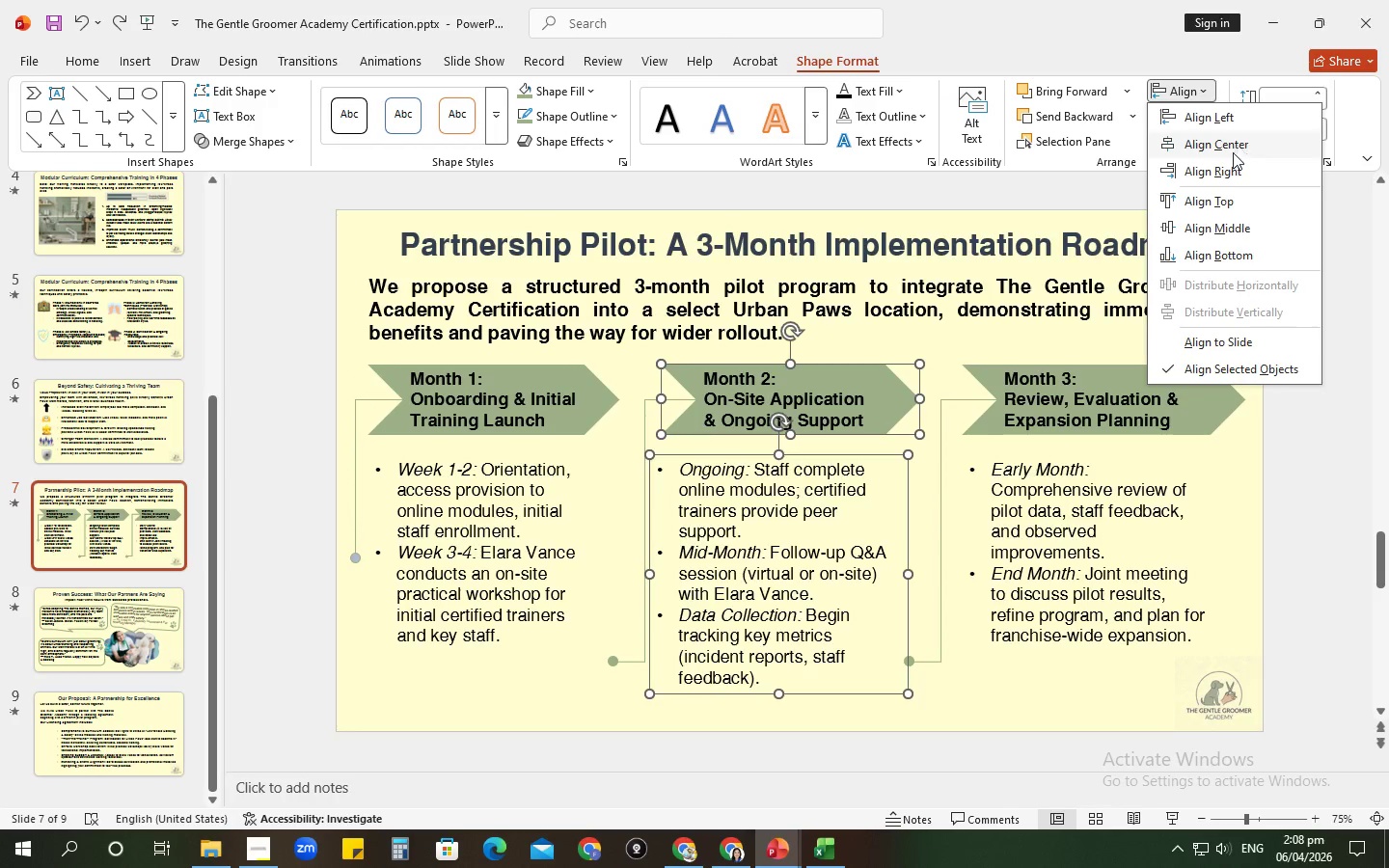 
left_click([1222, 183])
 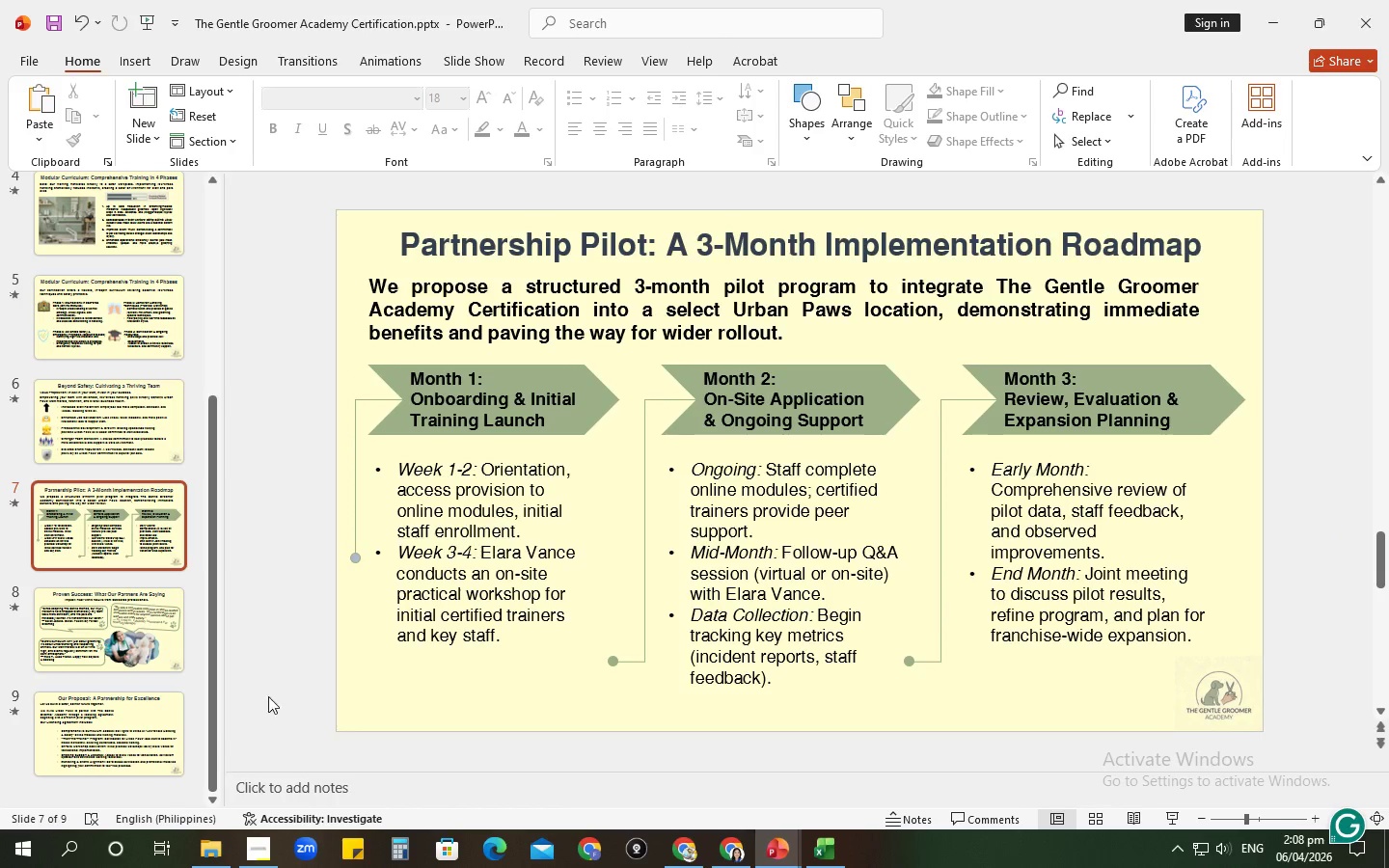 
left_click([133, 639])
 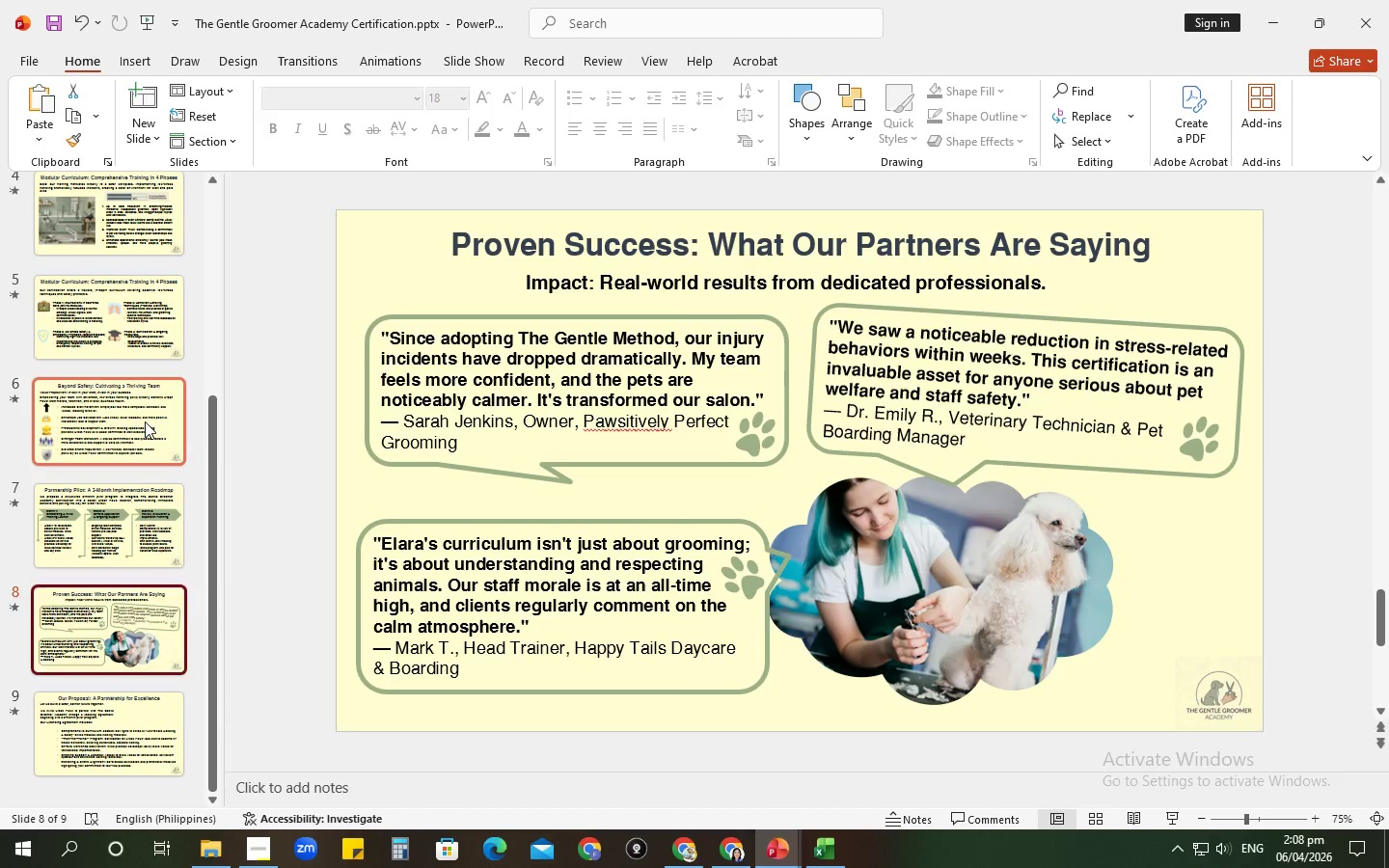 
left_click([145, 421])
 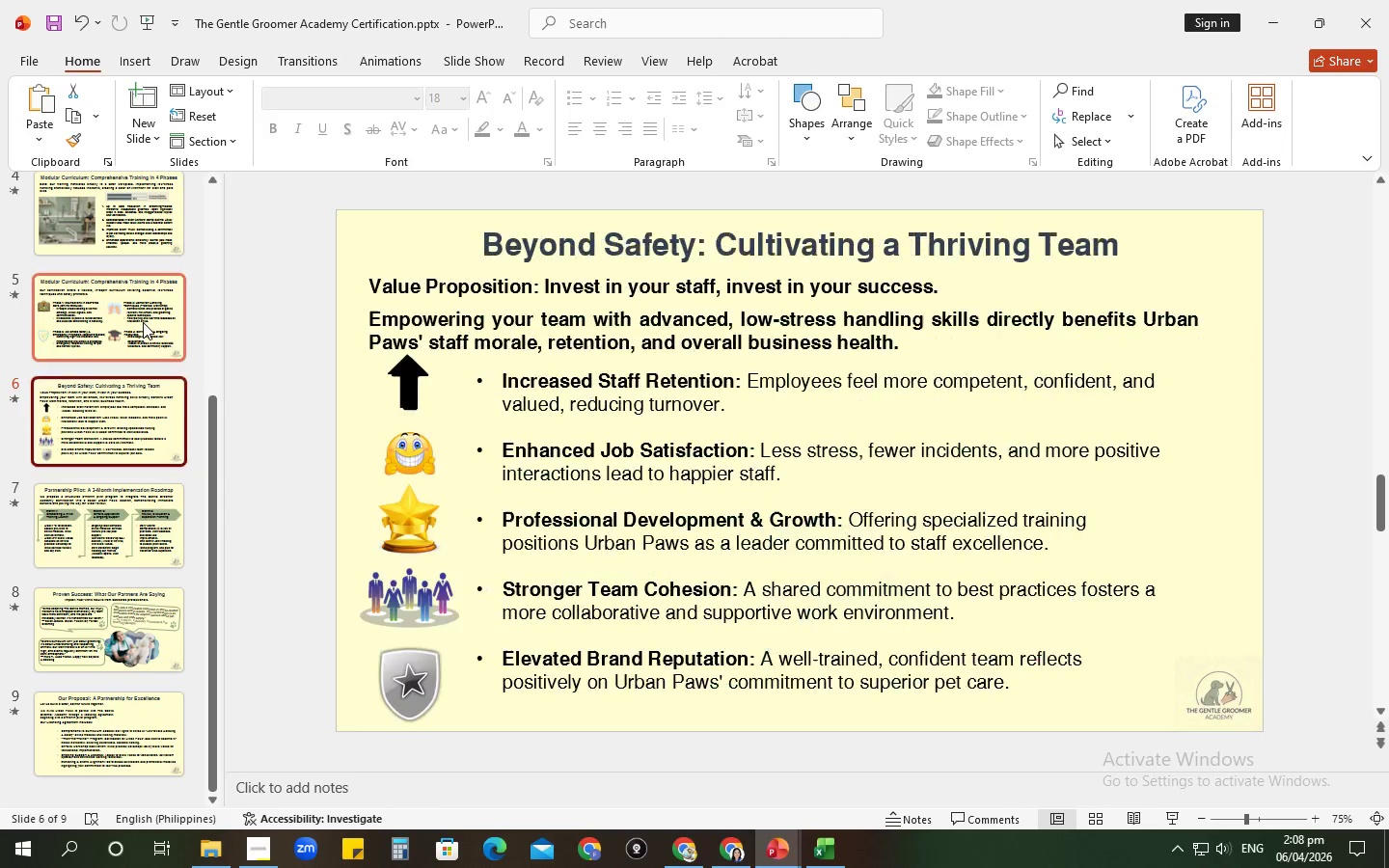 
left_click([143, 322])
 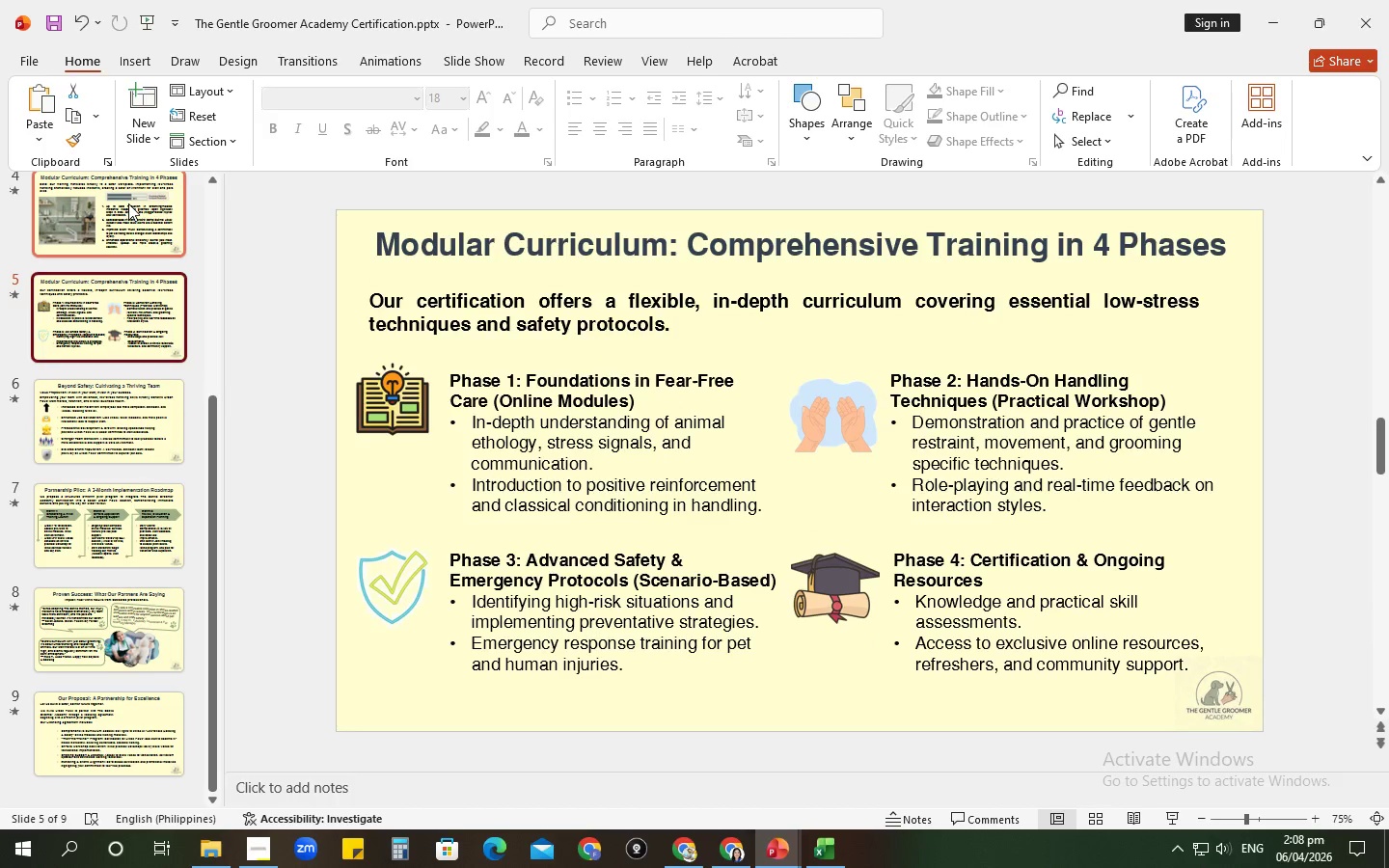 
left_click([128, 203])
 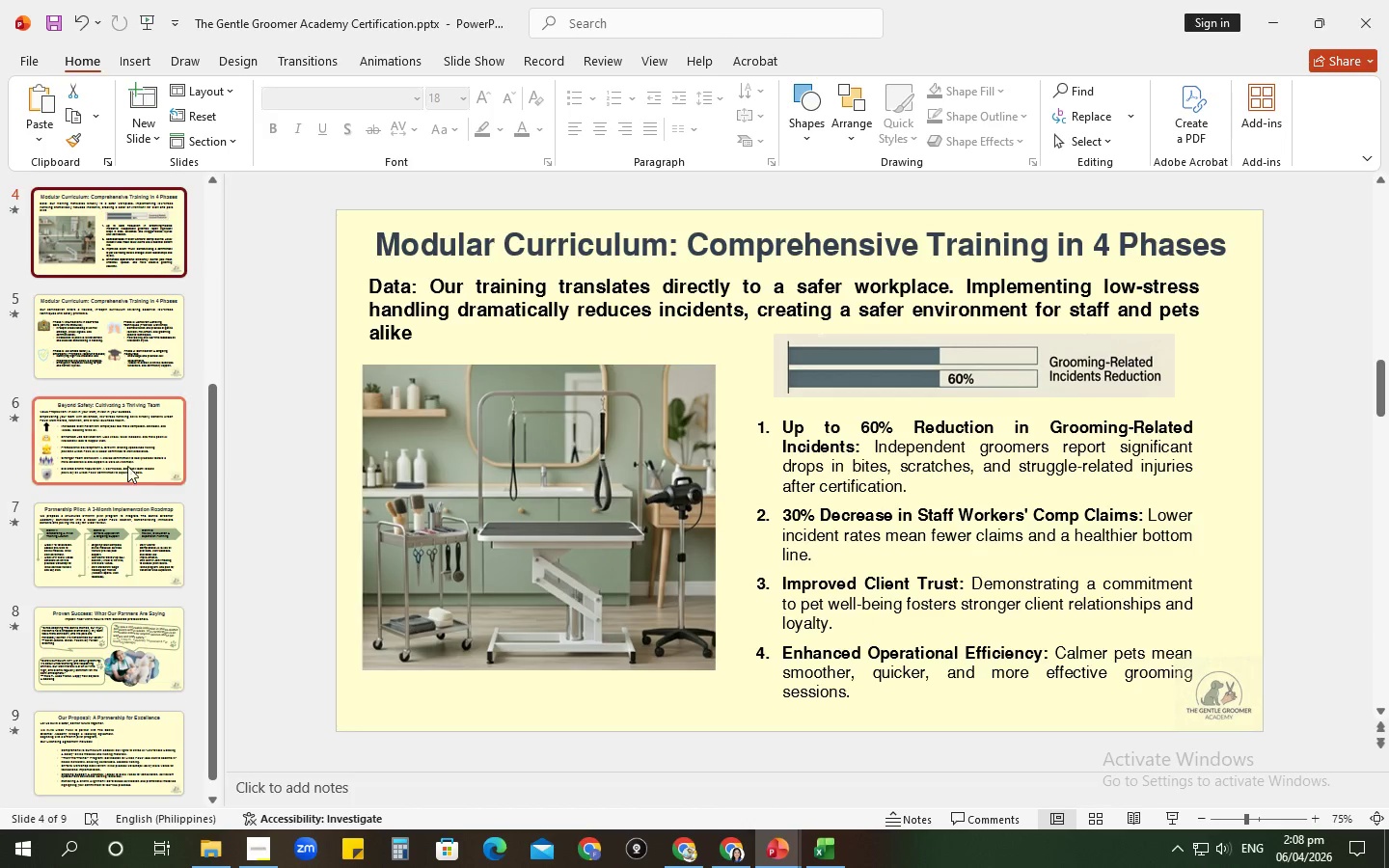 
scroll: coordinate [107, 463], scroll_direction: up, amount: 11.0
 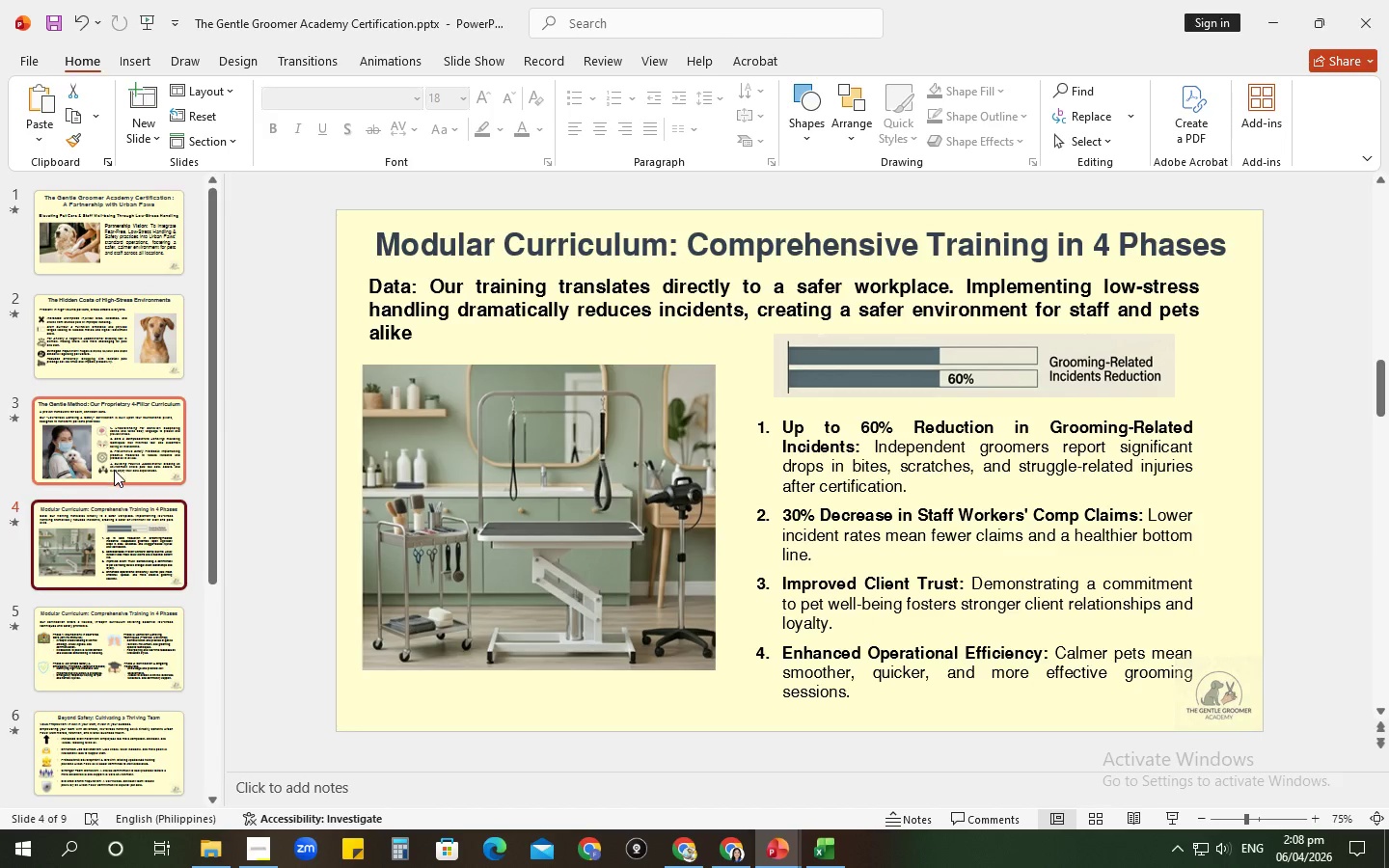 
left_click([65, 713])
 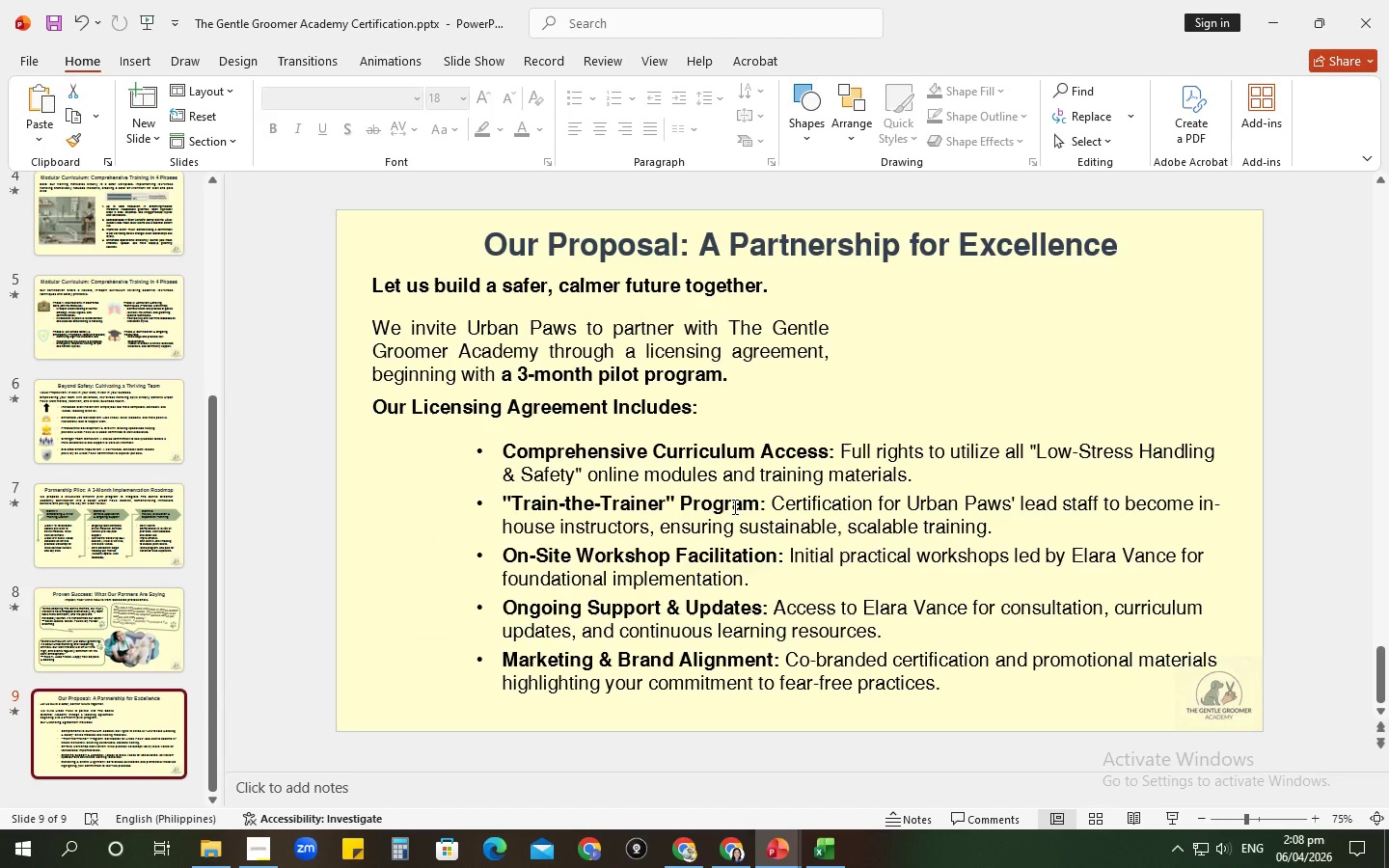 
scroll: coordinate [117, 475], scroll_direction: down, amount: 14.0
 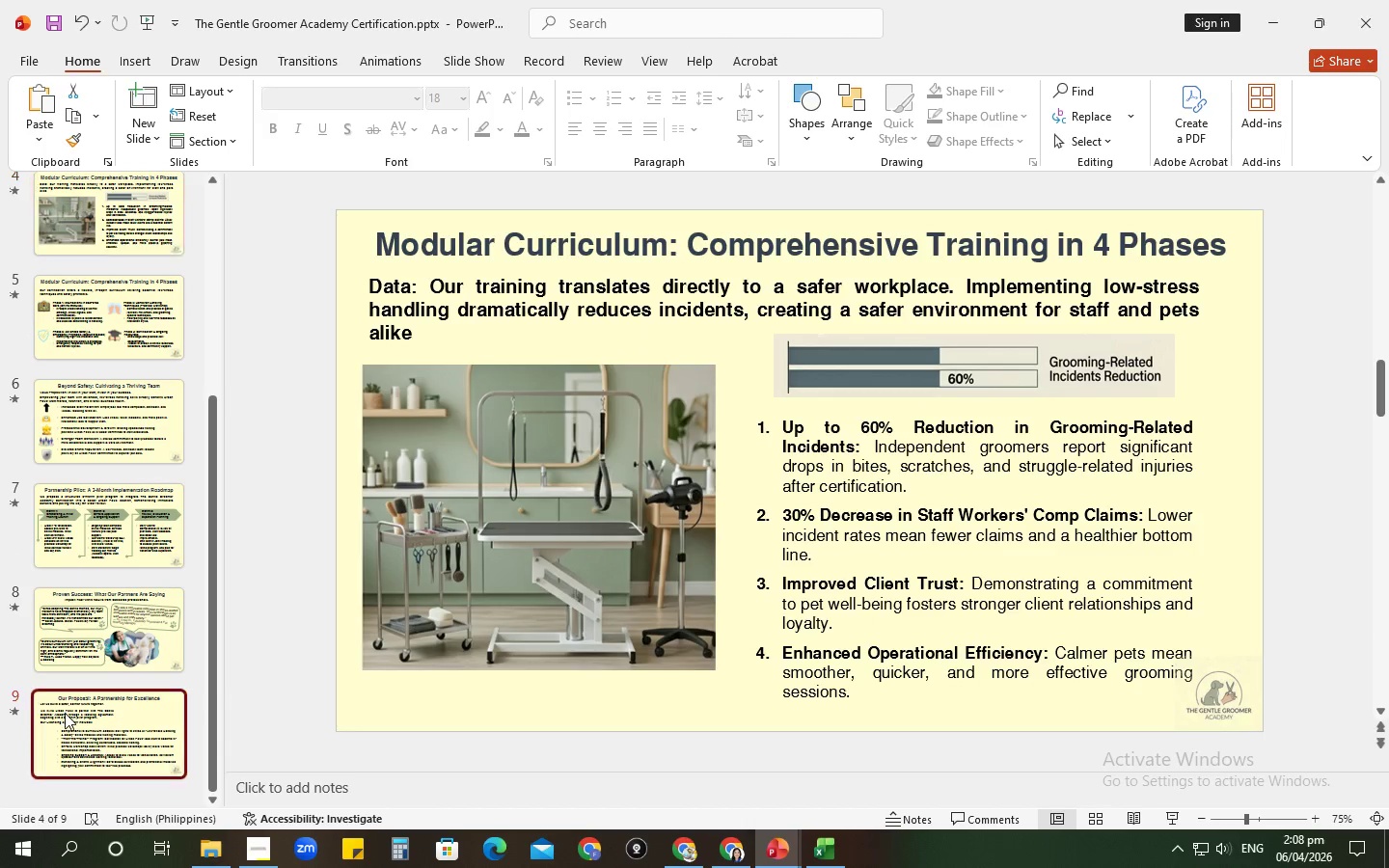 
key(Alt+Tab)
 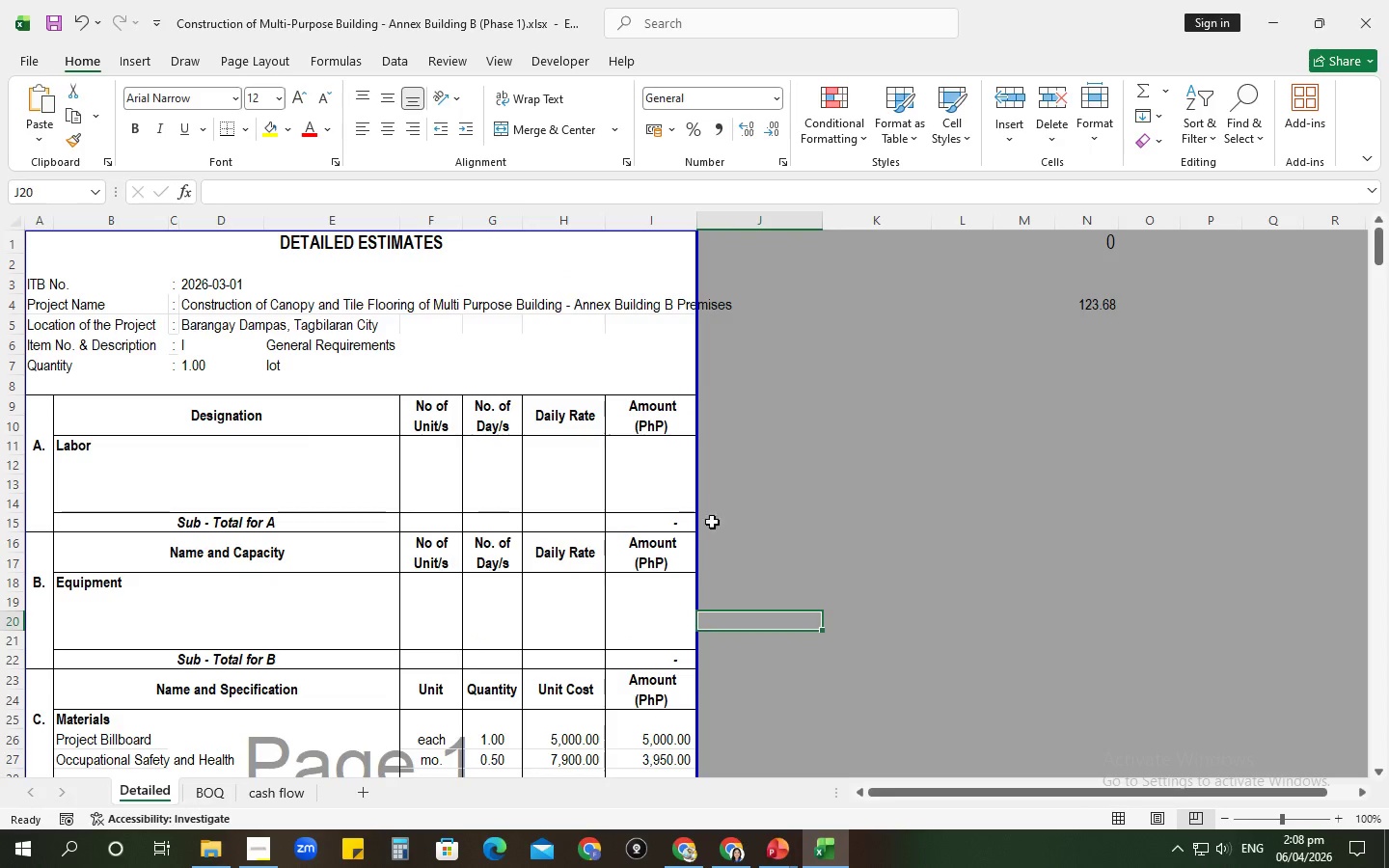 
key(Alt+AltLeft)
 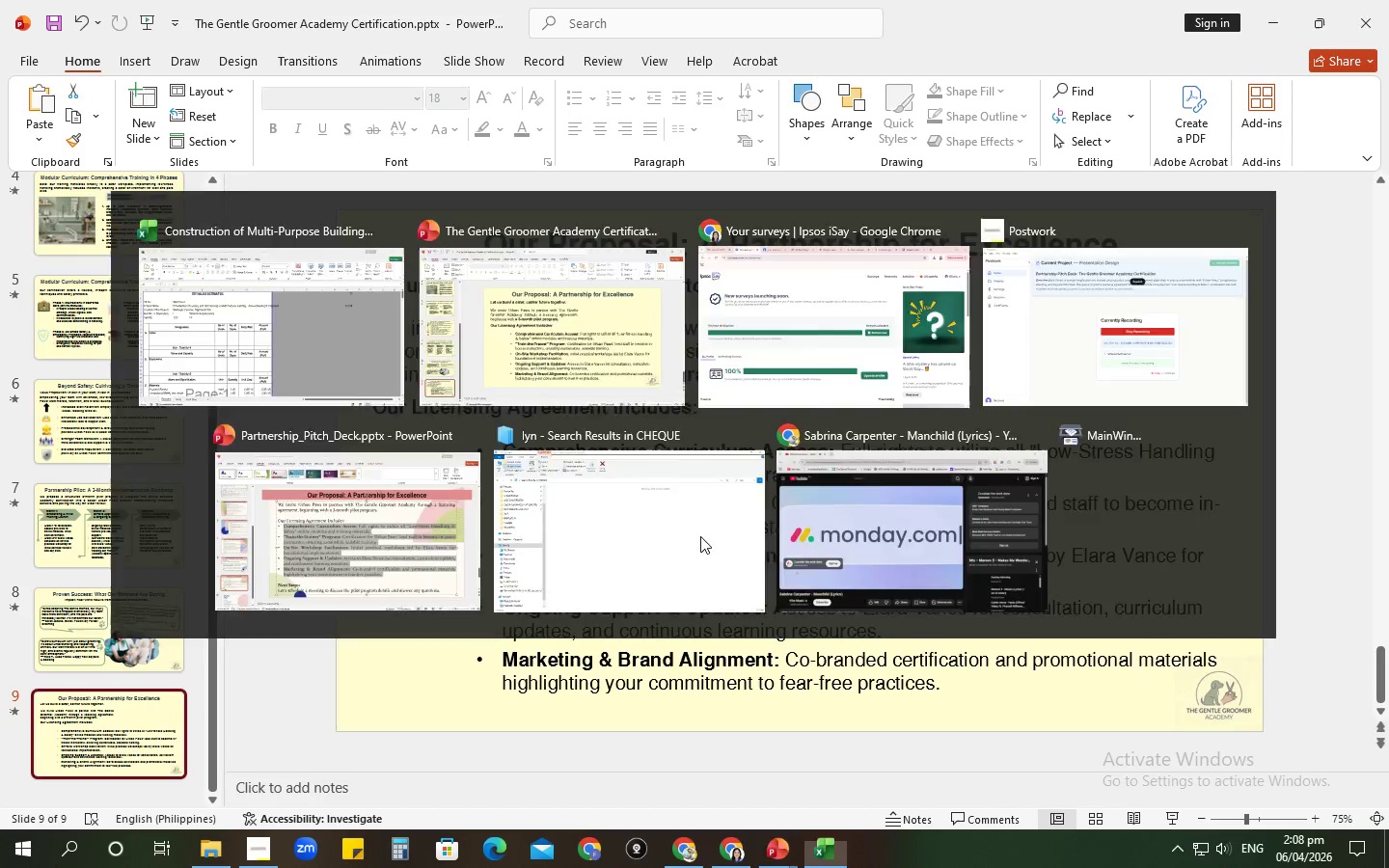 
key(Alt+Tab)
 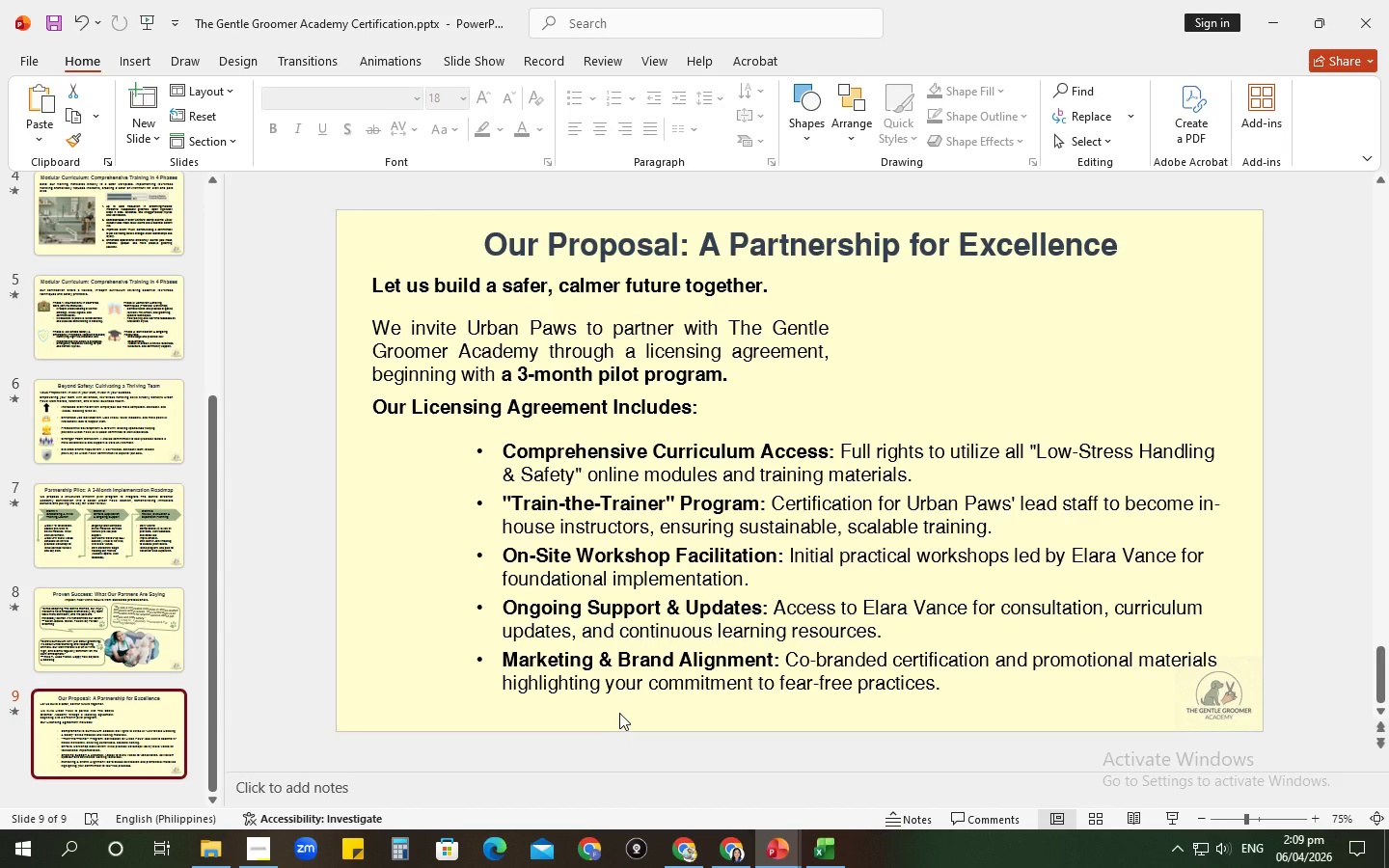 
wait(17.64)
 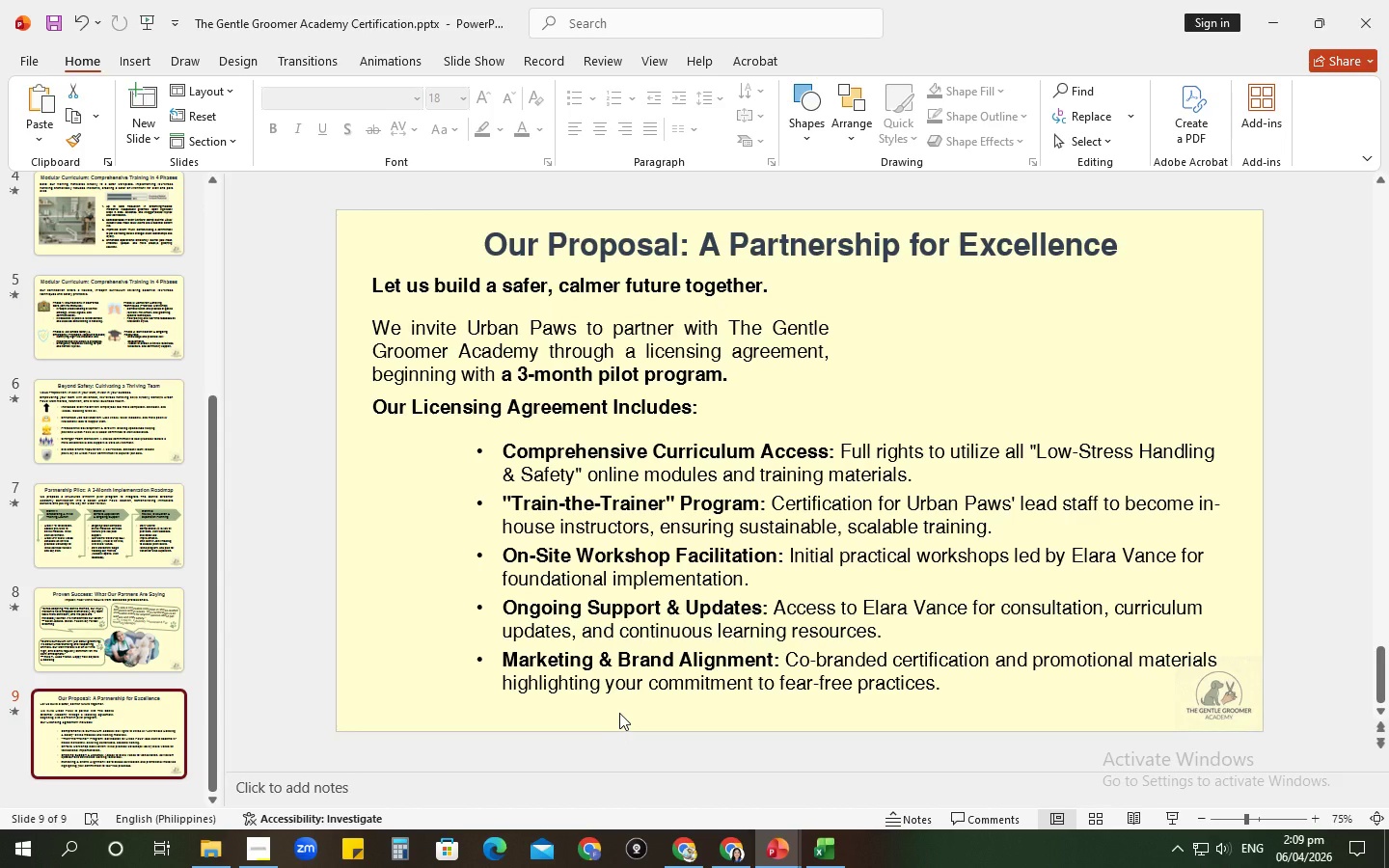 
left_click([132, 64])
 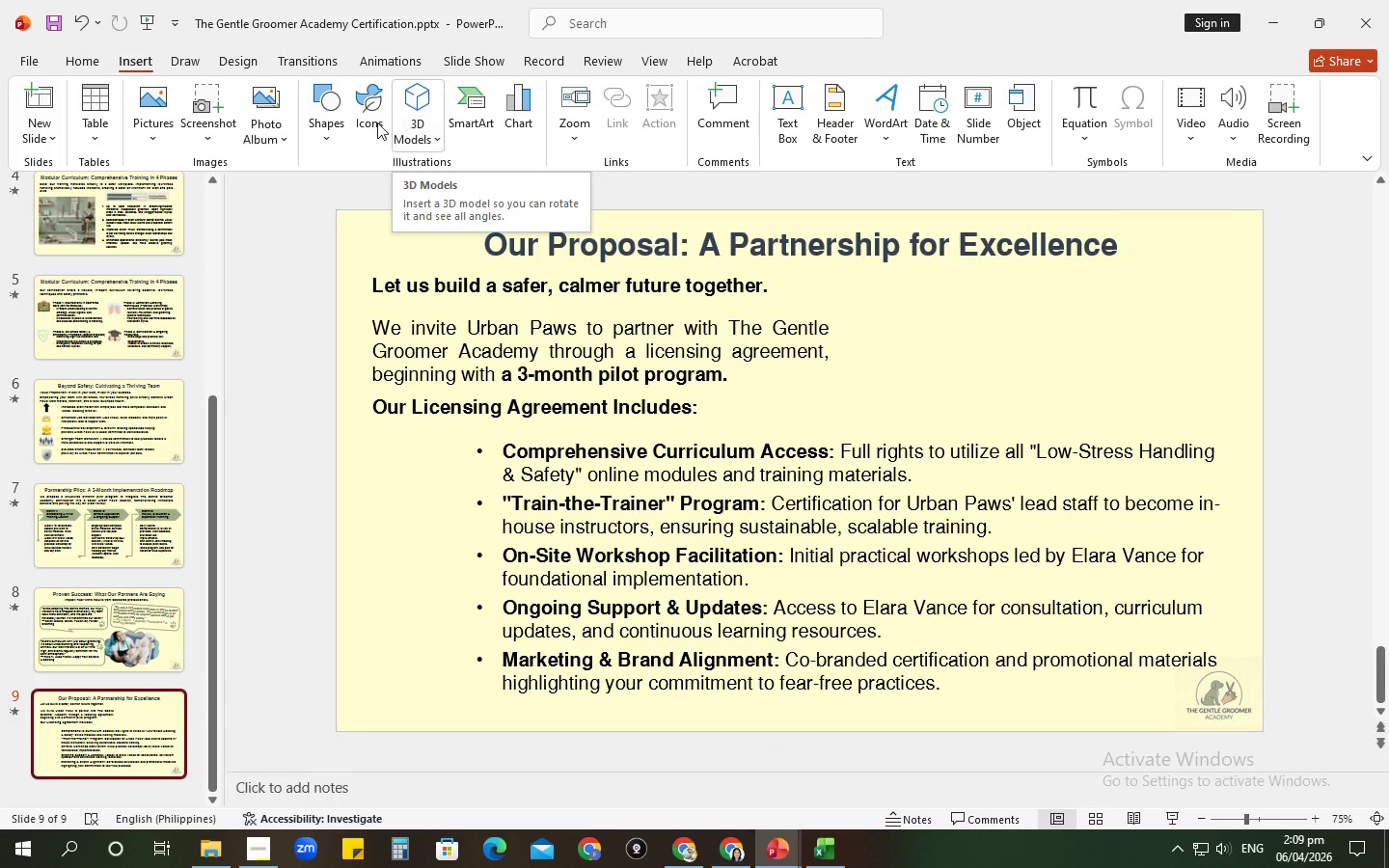 
left_click([325, 117])
 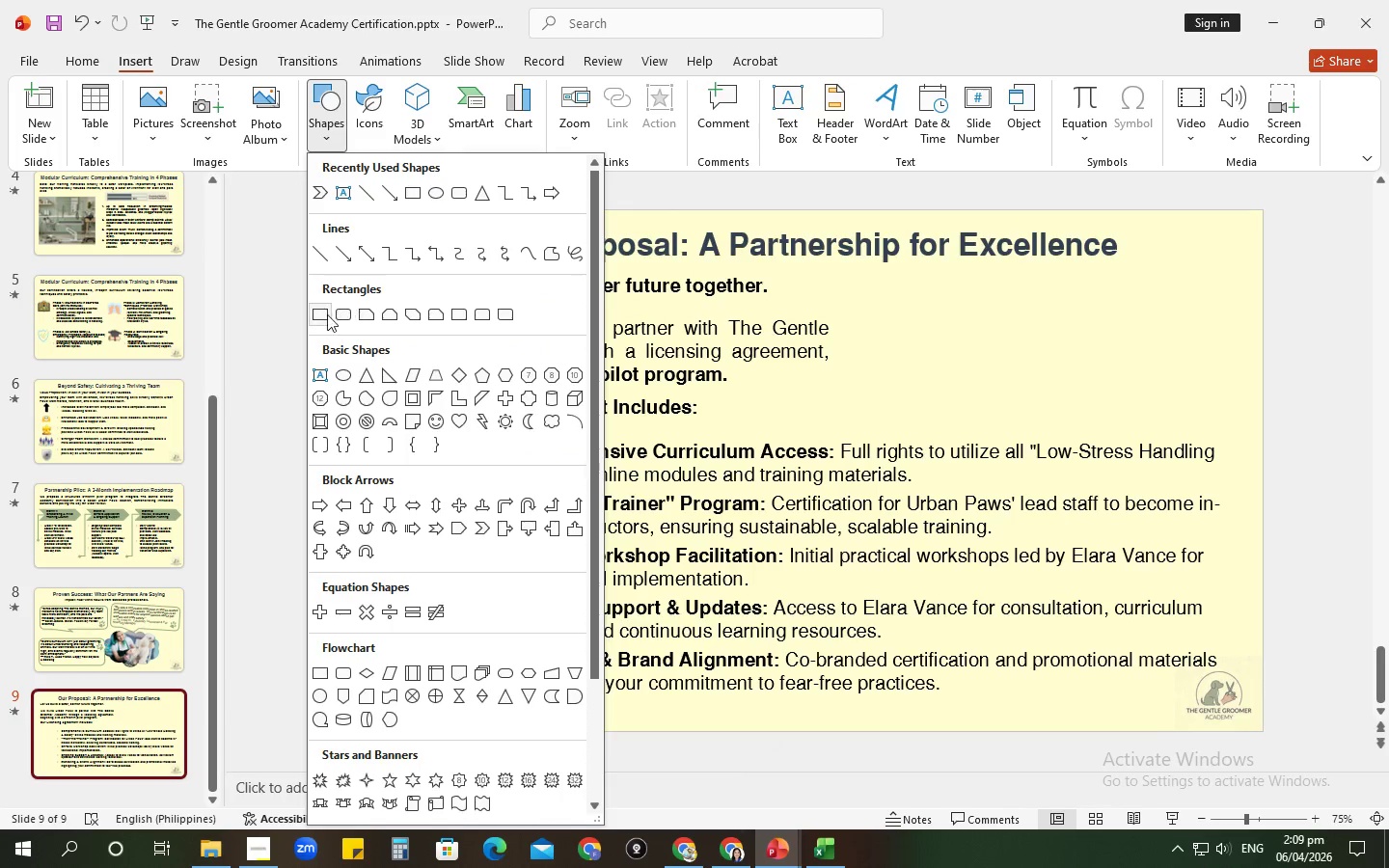 
left_click([321, 314])
 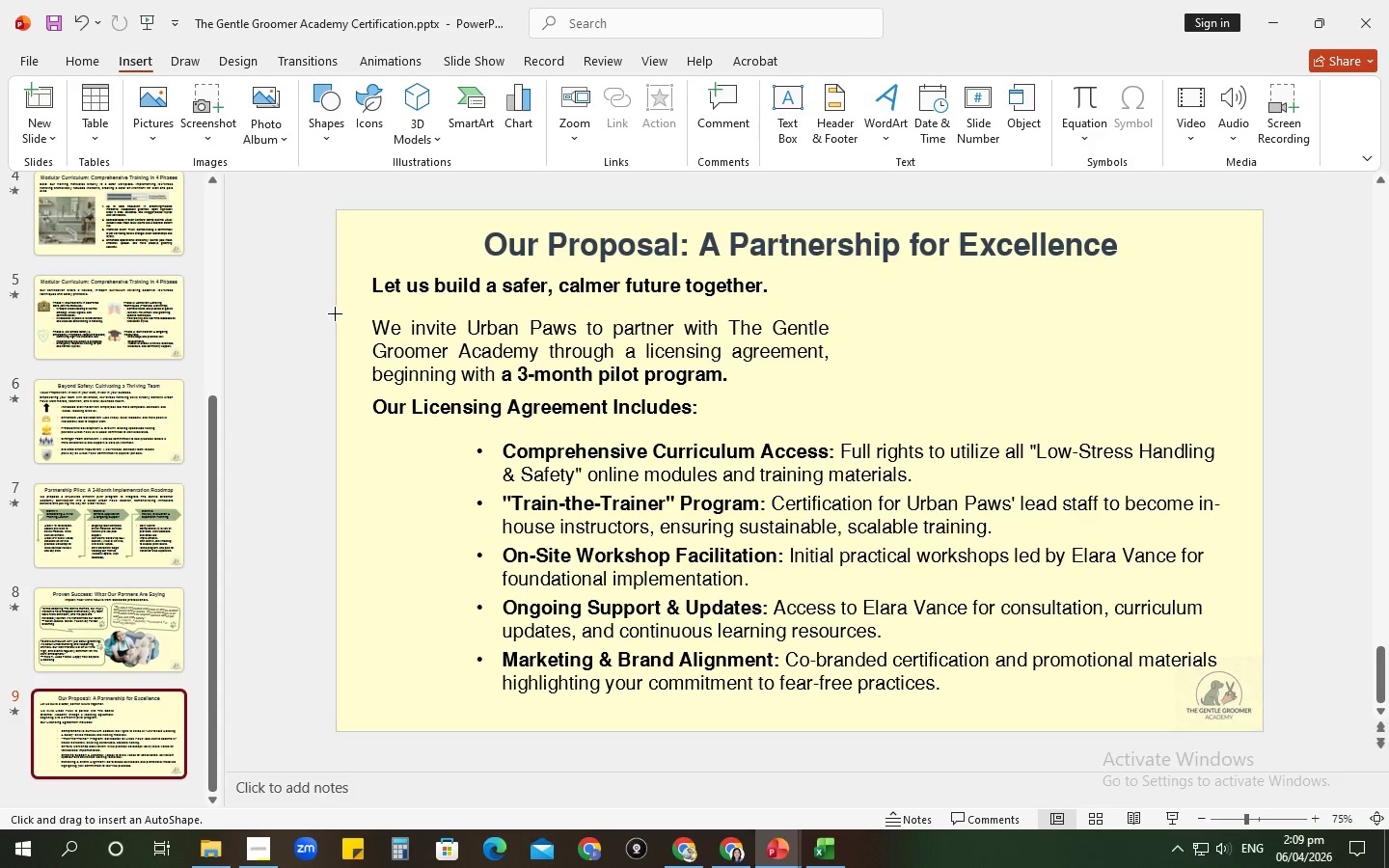 
left_click_drag(start_coordinate=[335, 313], to_coordinate=[1263, 425])
 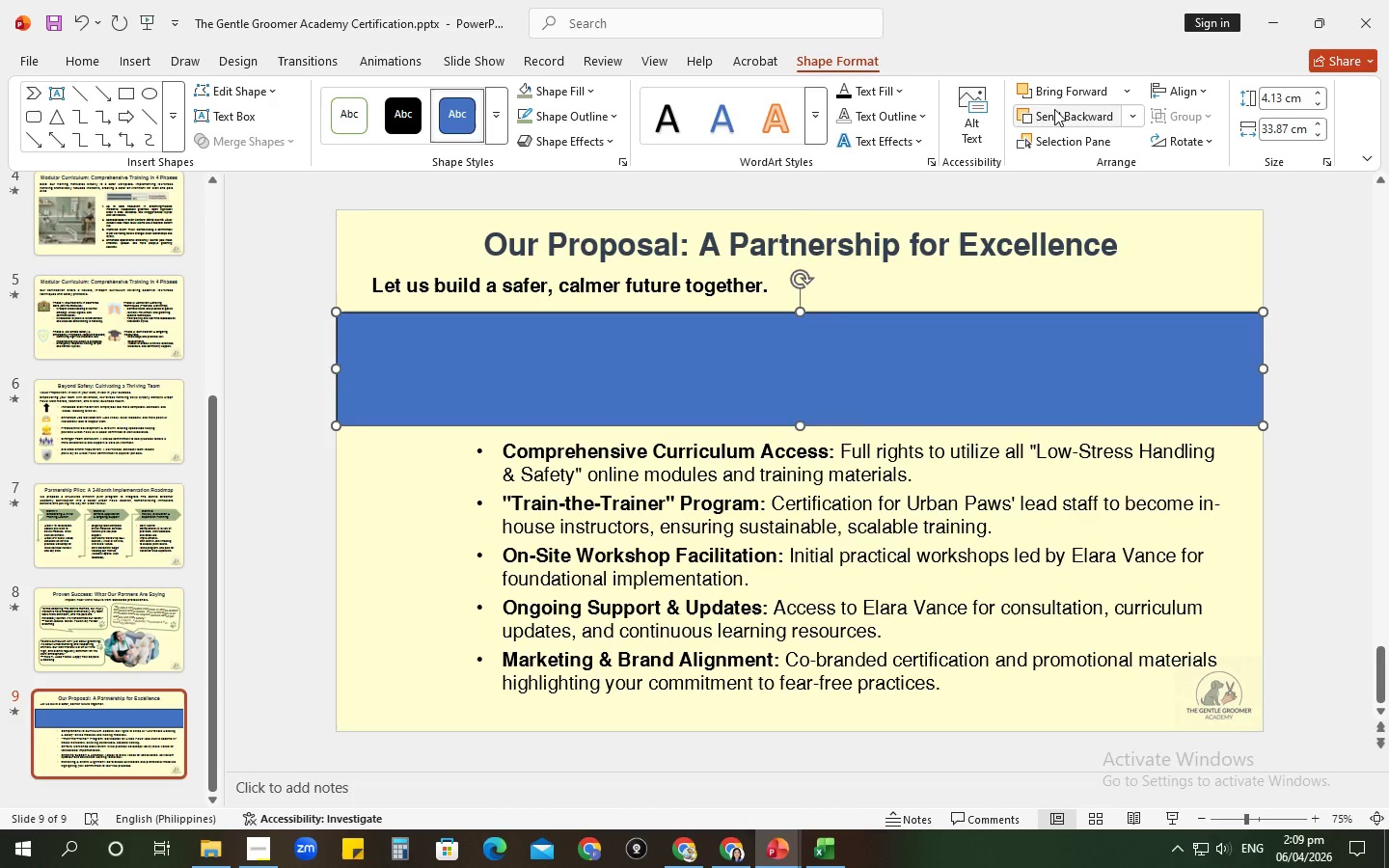 
left_click([1126, 122])
 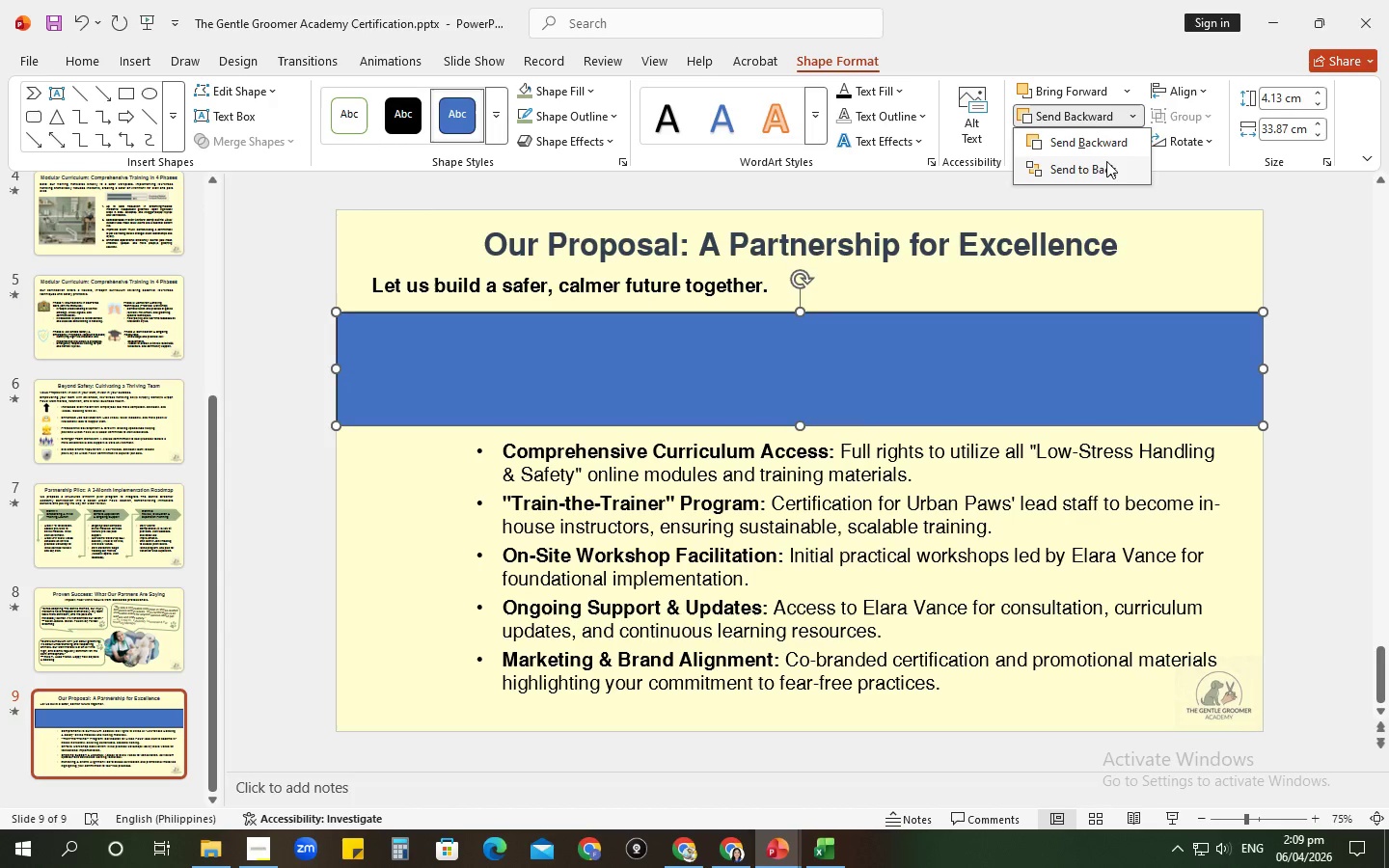 
left_click([1105, 163])
 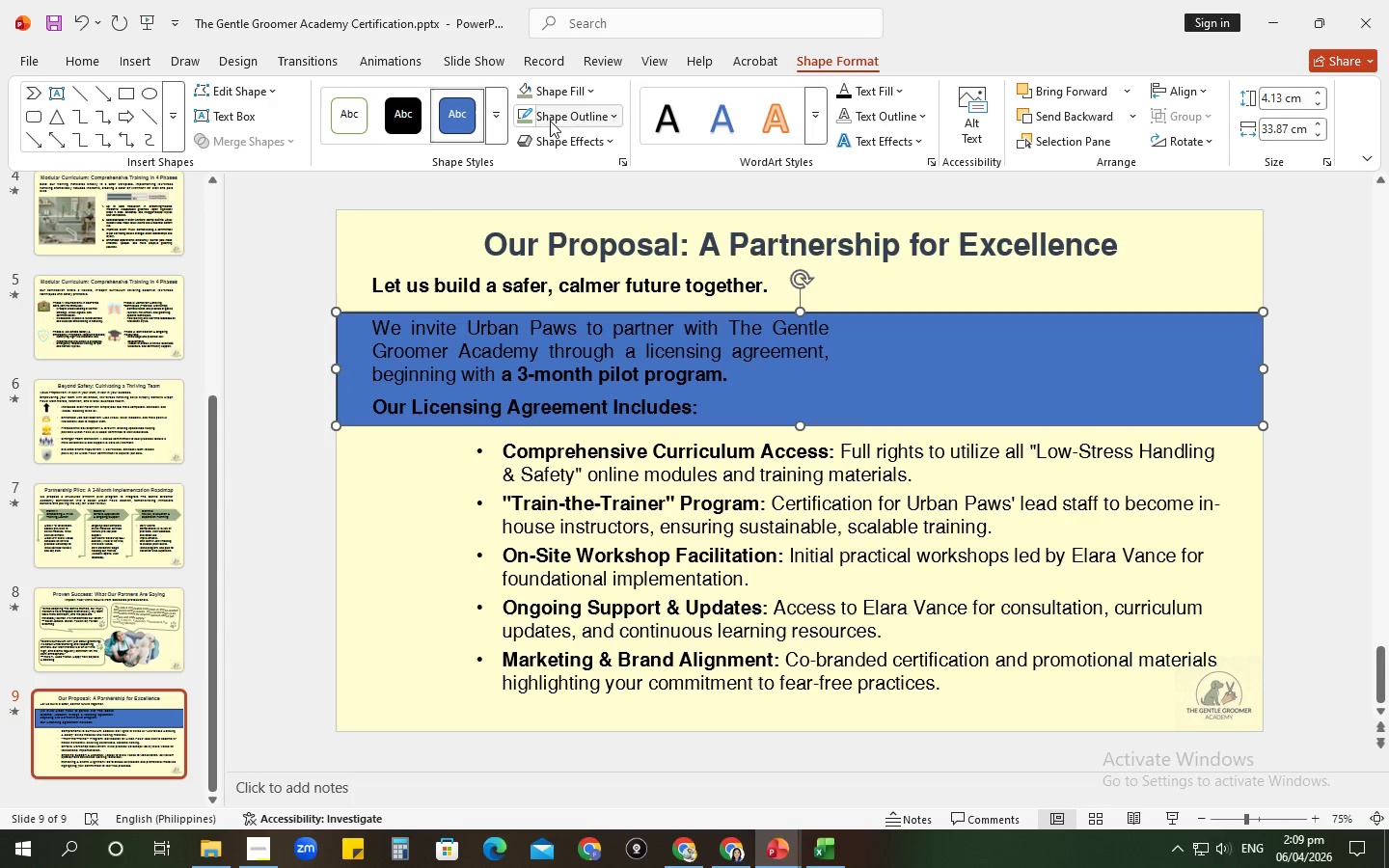 
left_click([531, 121])
 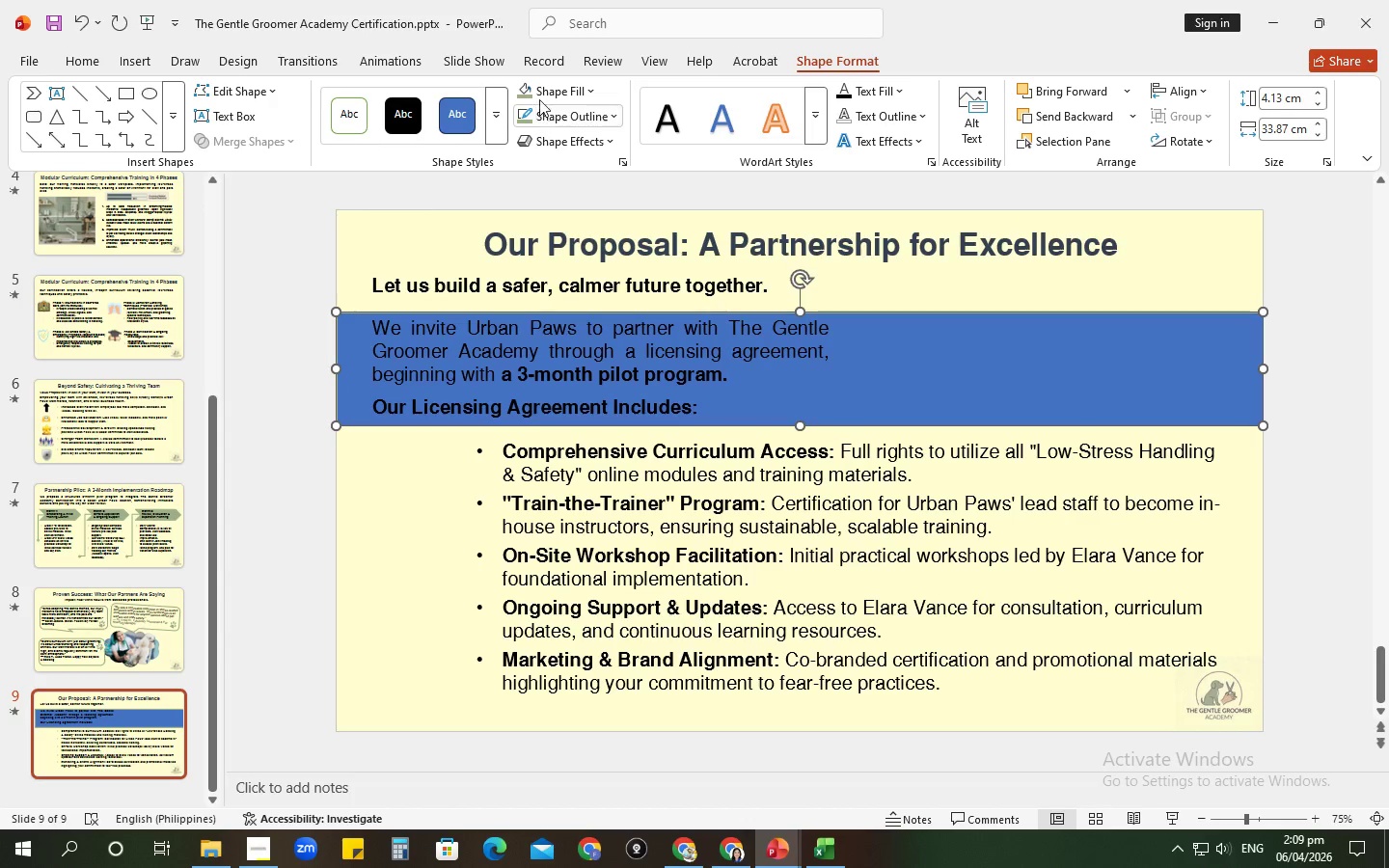 
left_click([539, 94])
 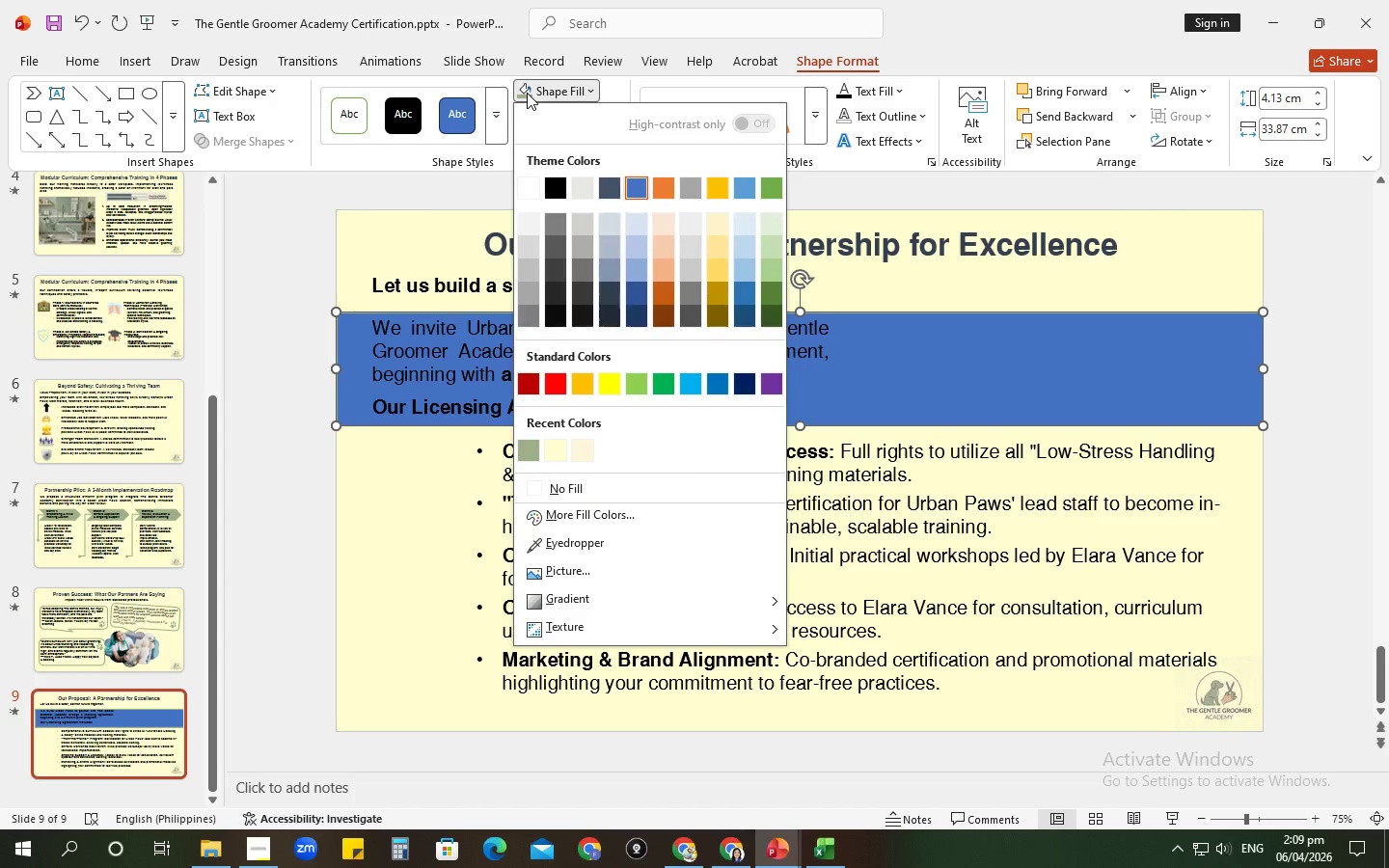 
left_click([527, 93])
 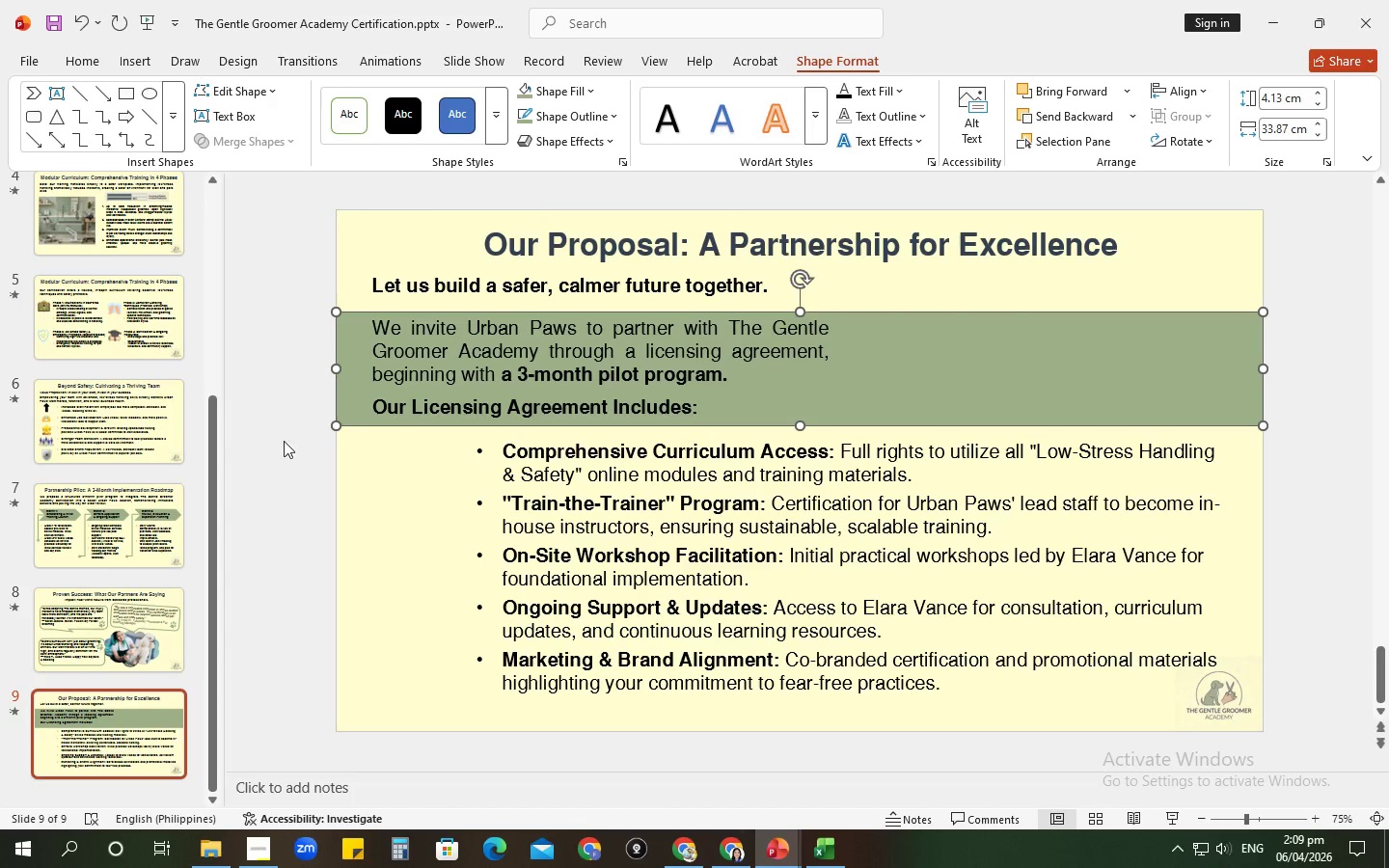 
left_click([259, 429])
 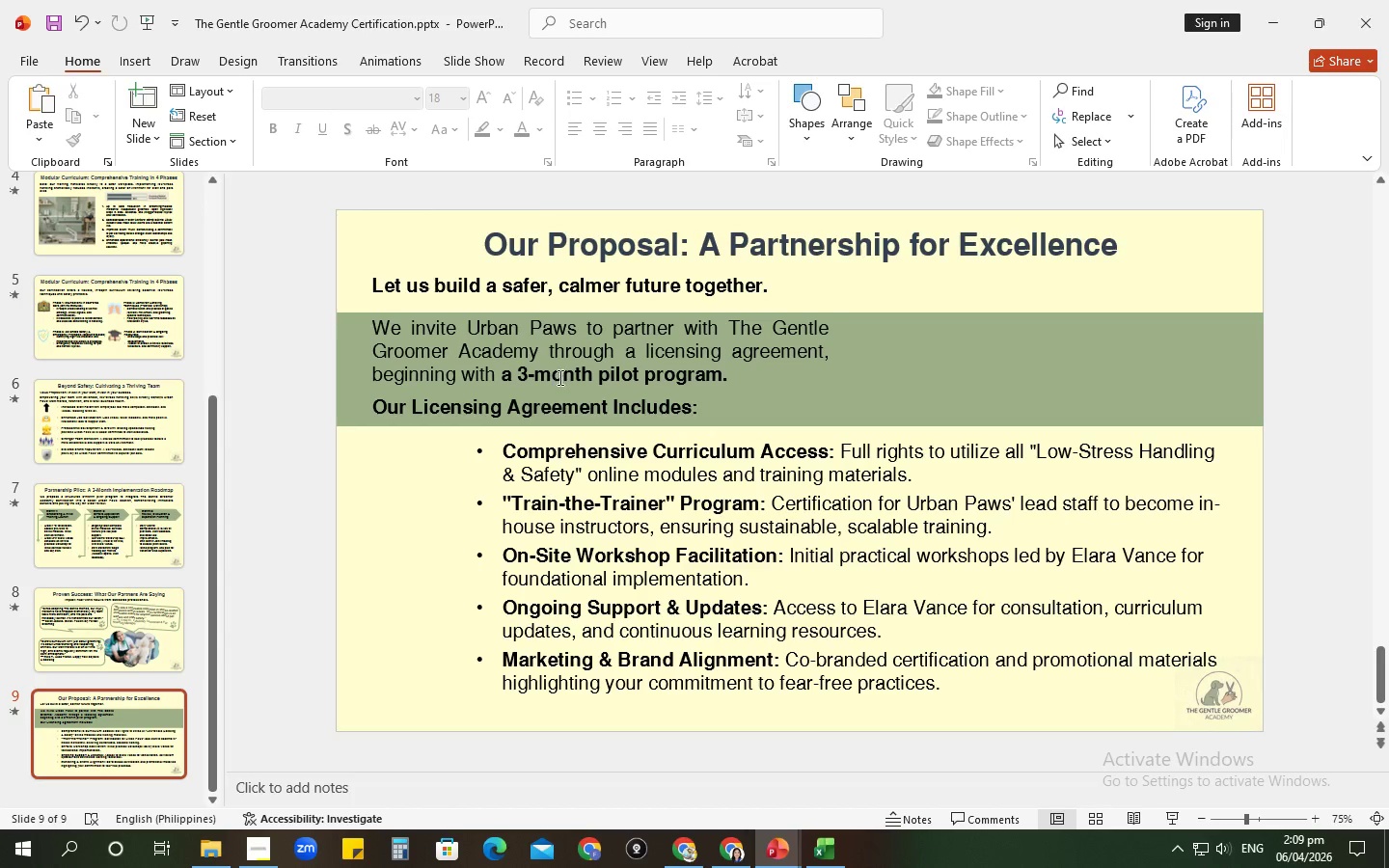 
left_click([558, 377])
 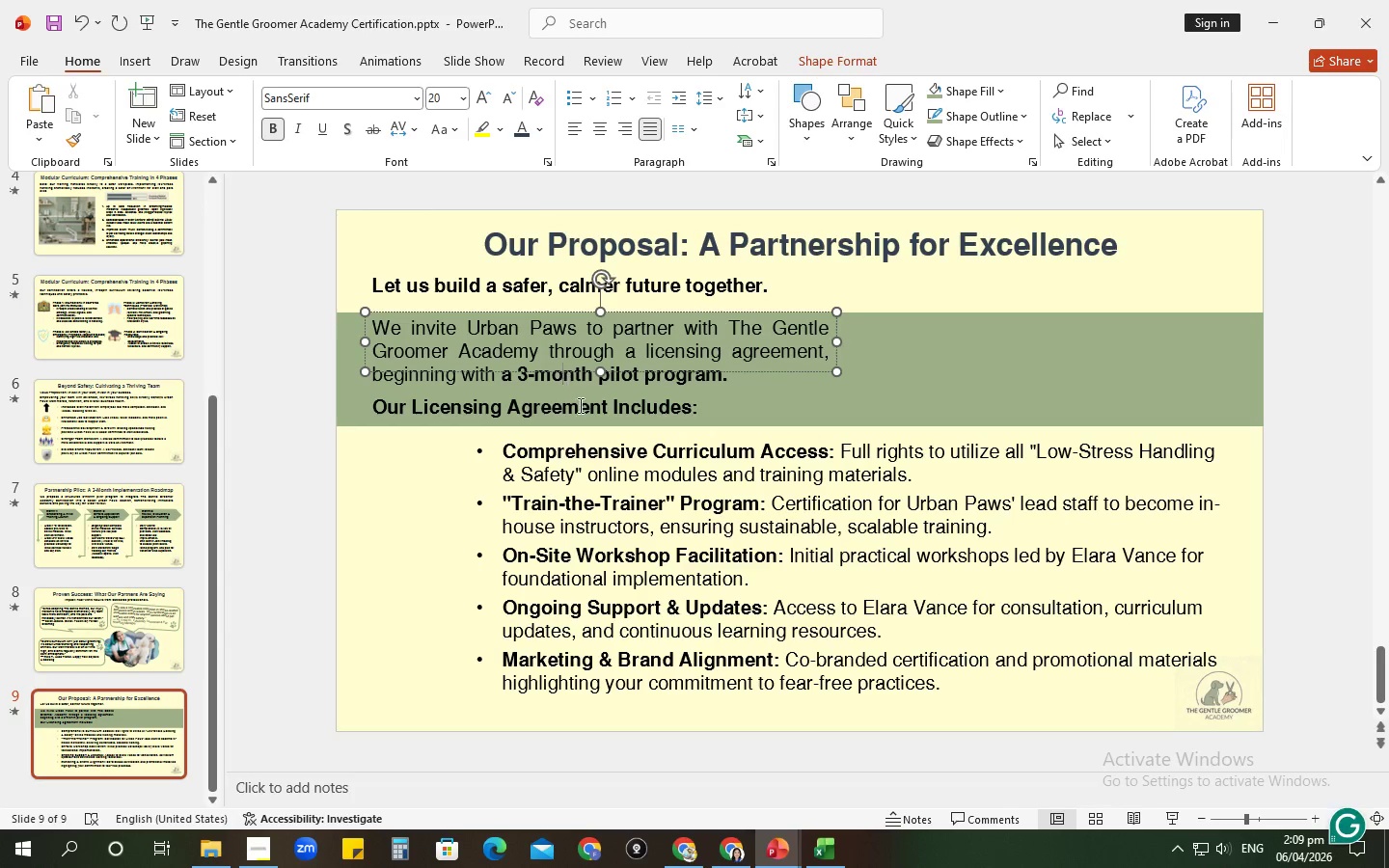 
left_click([584, 470])
 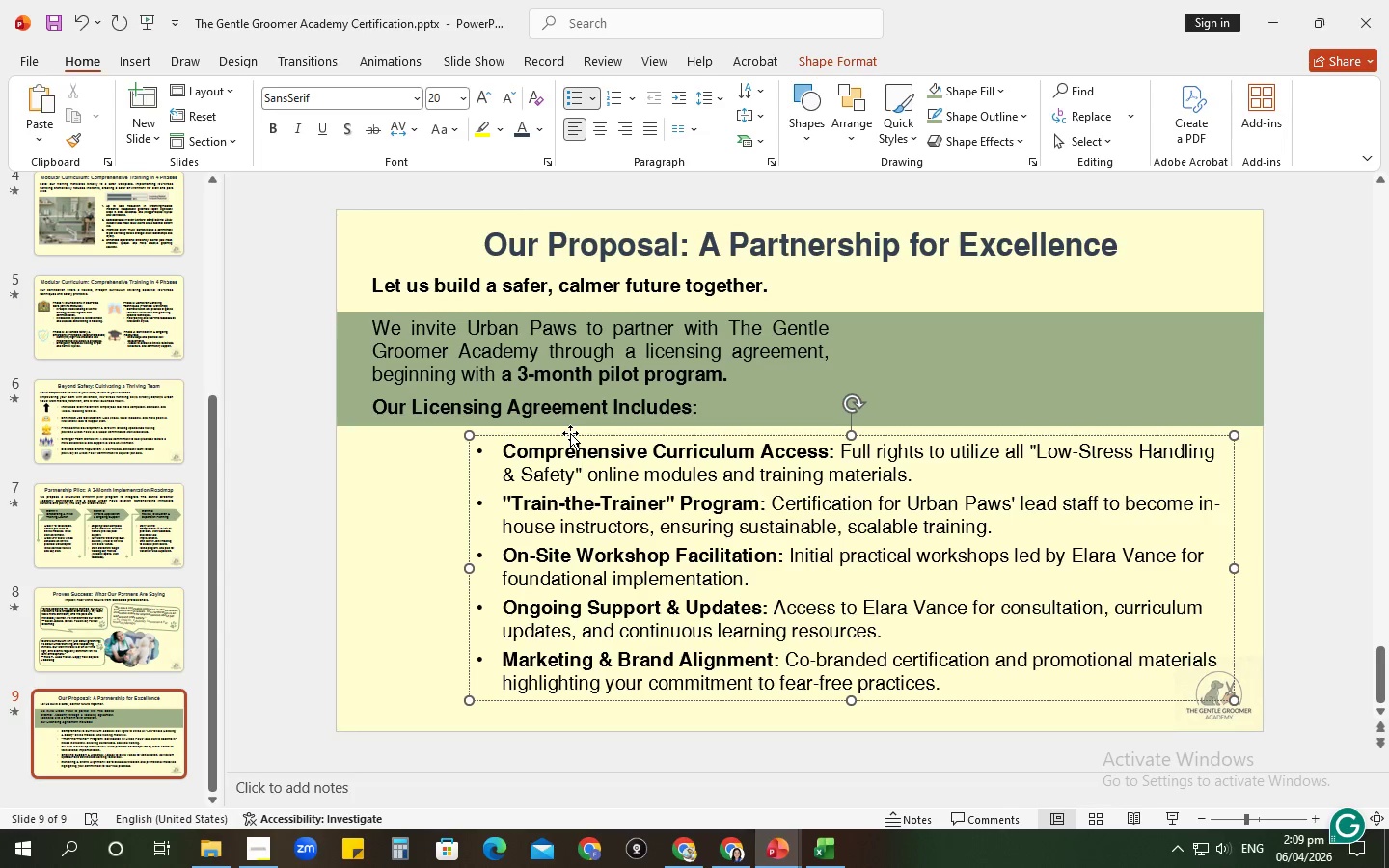 
left_click_drag(start_coordinate=[570, 433], to_coordinate=[513, 433])
 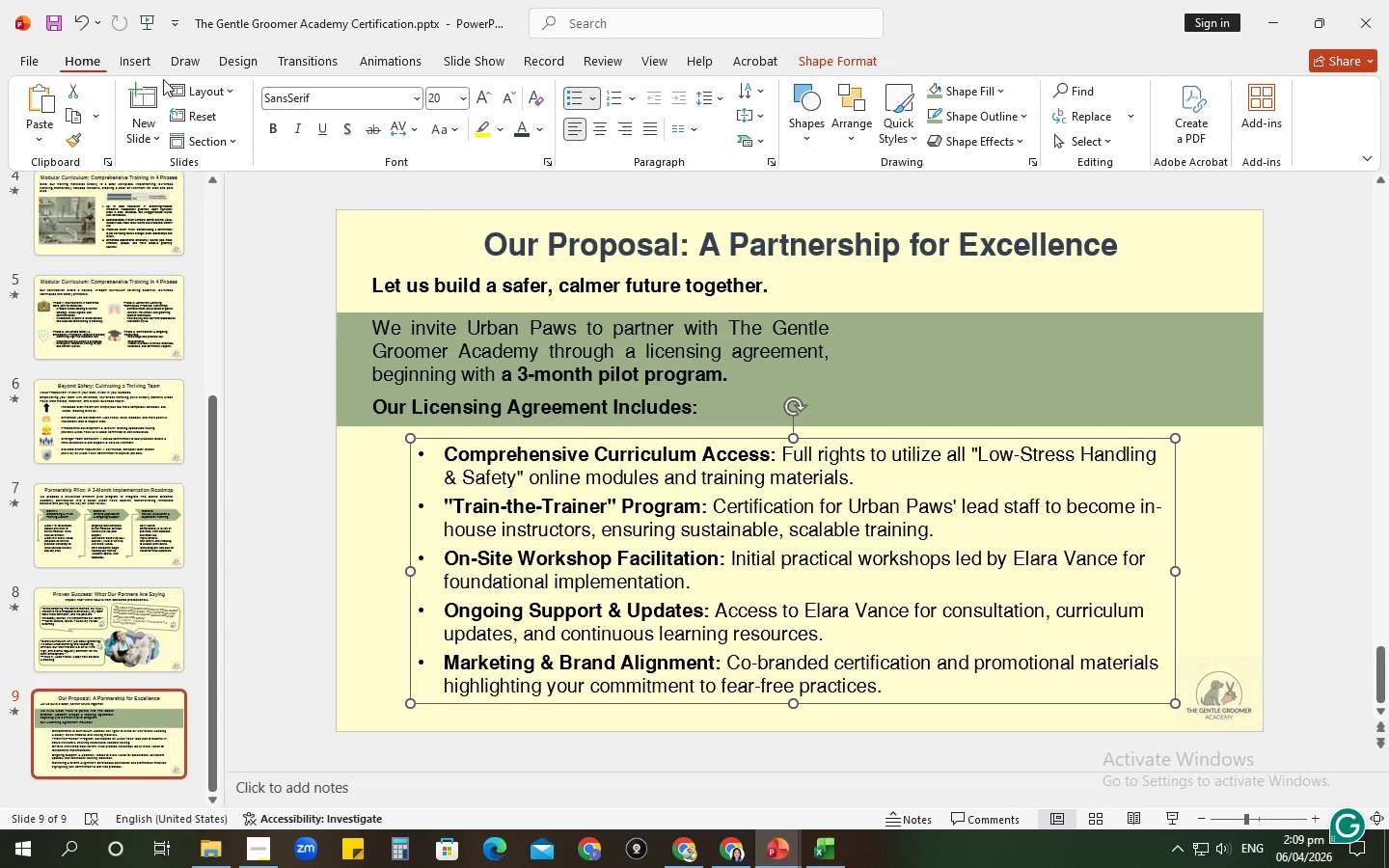 
left_click([147, 61])
 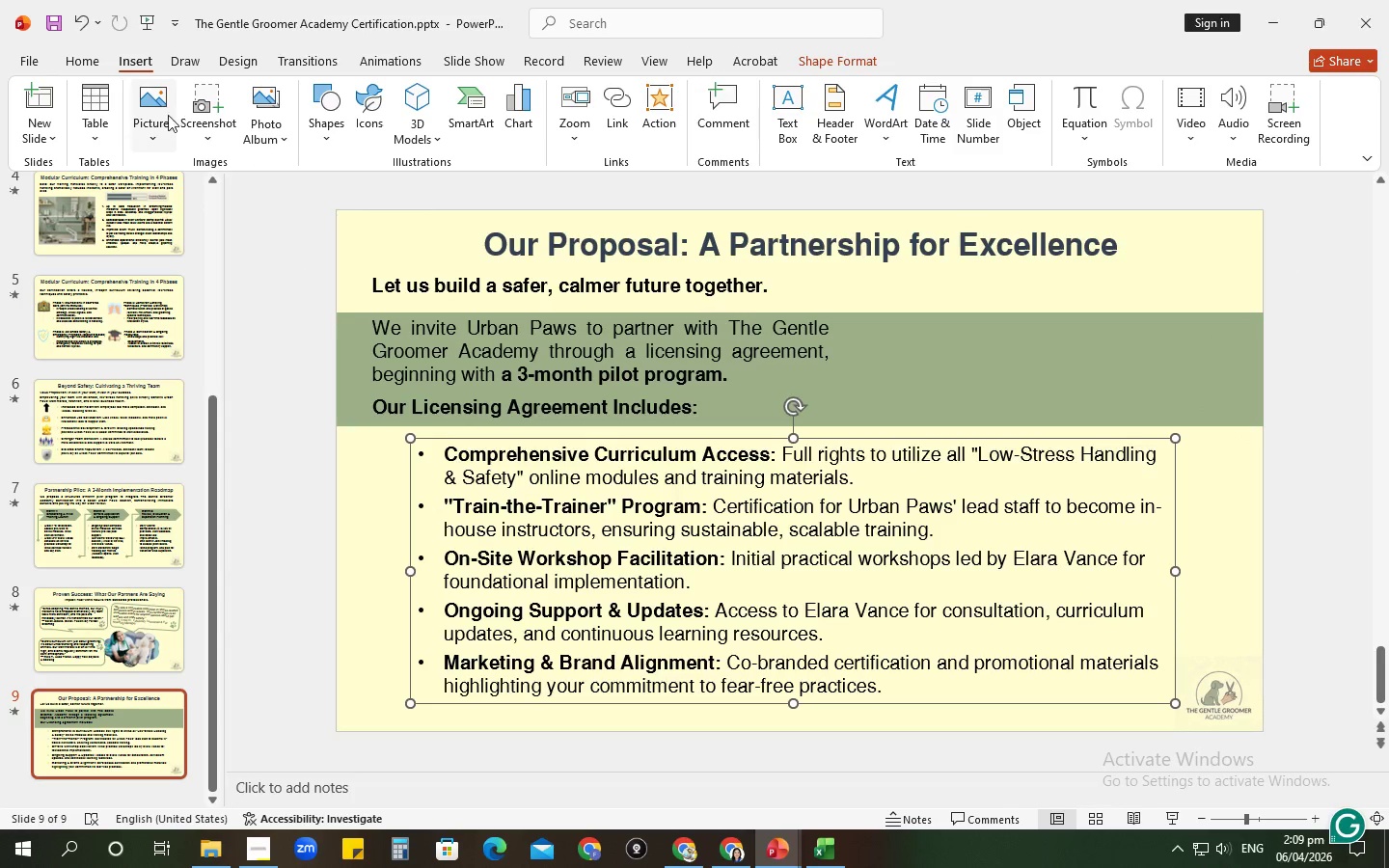 
left_click([167, 117])
 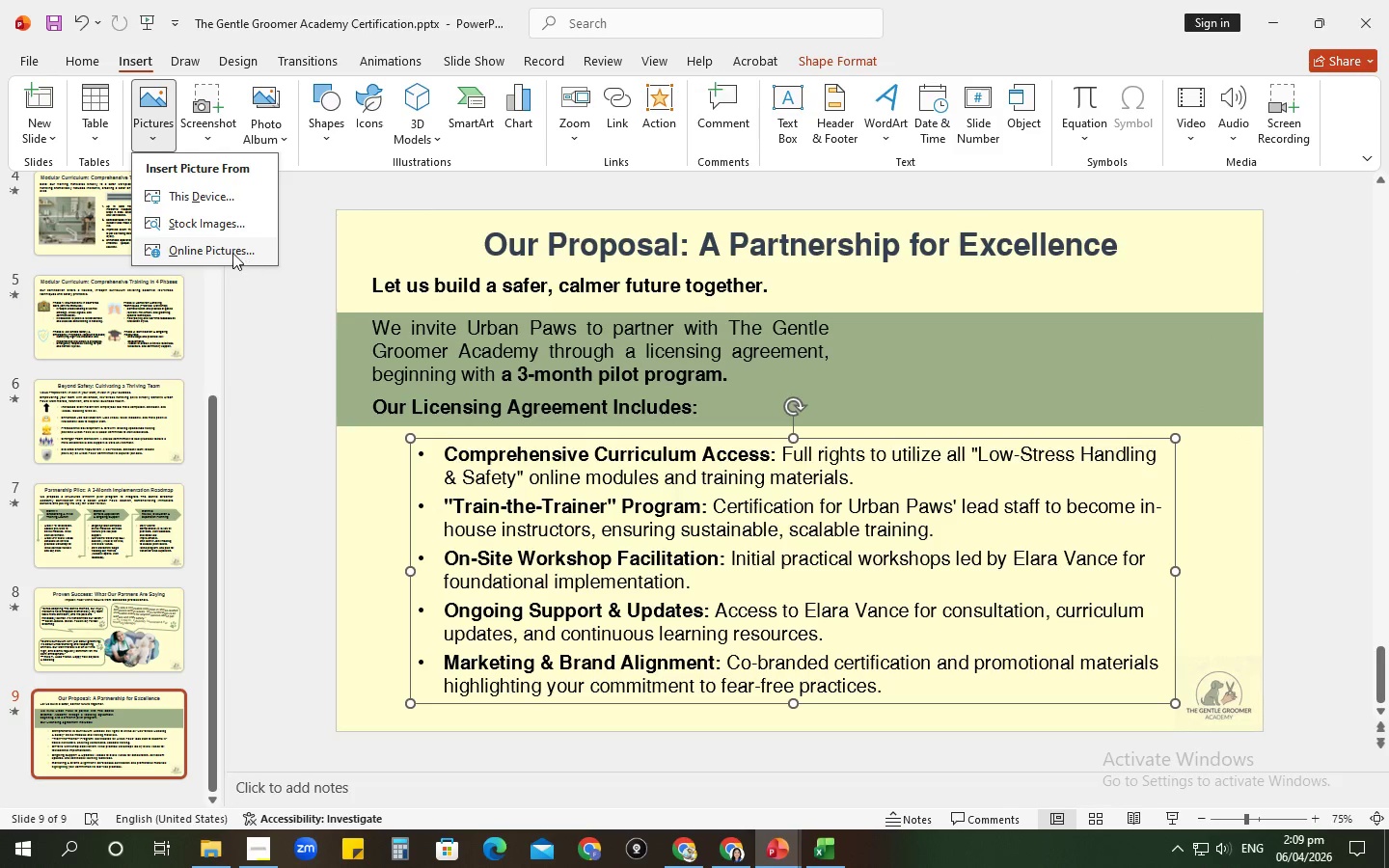 
left_click([232, 253])
 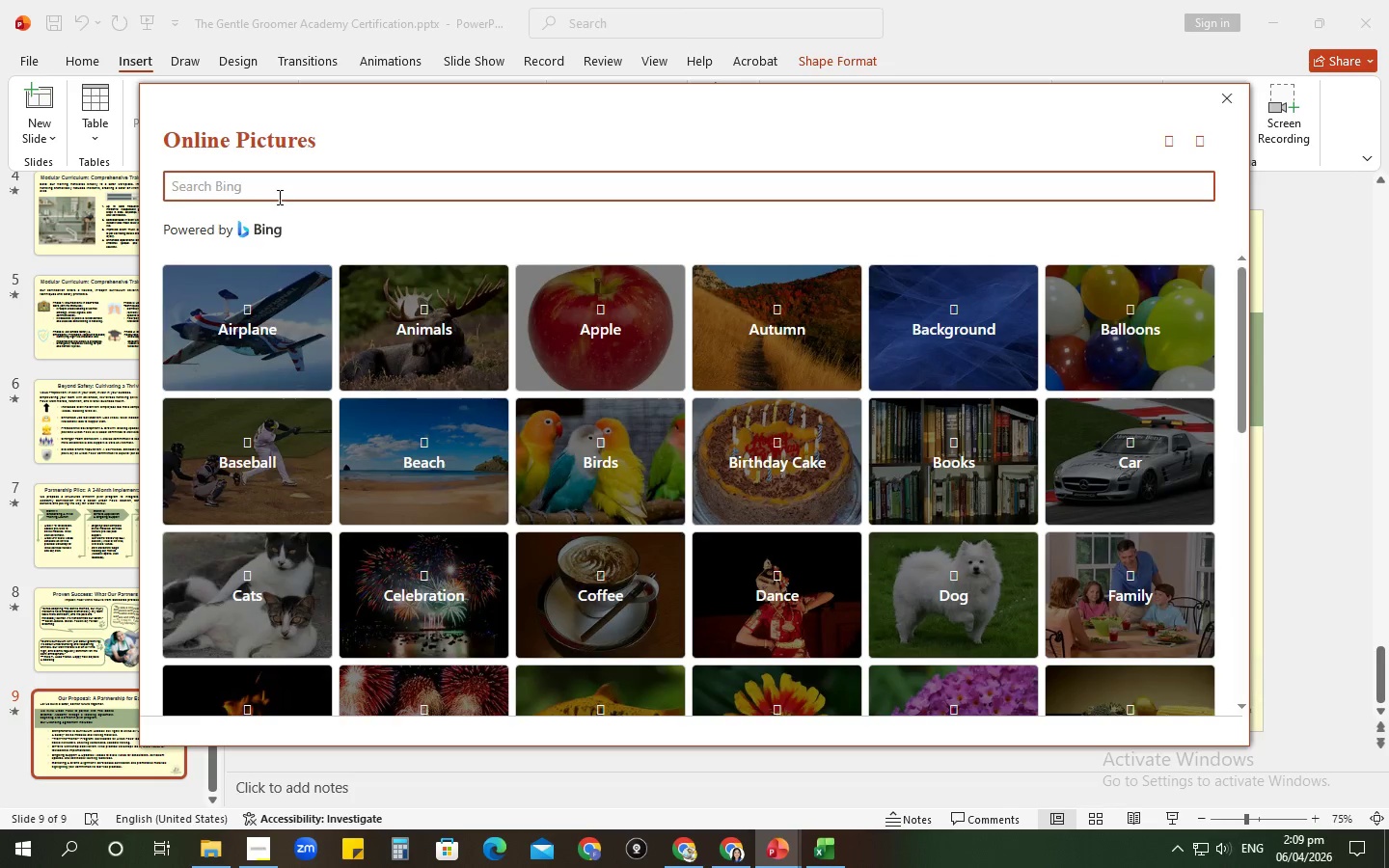 
type(icon: book)
 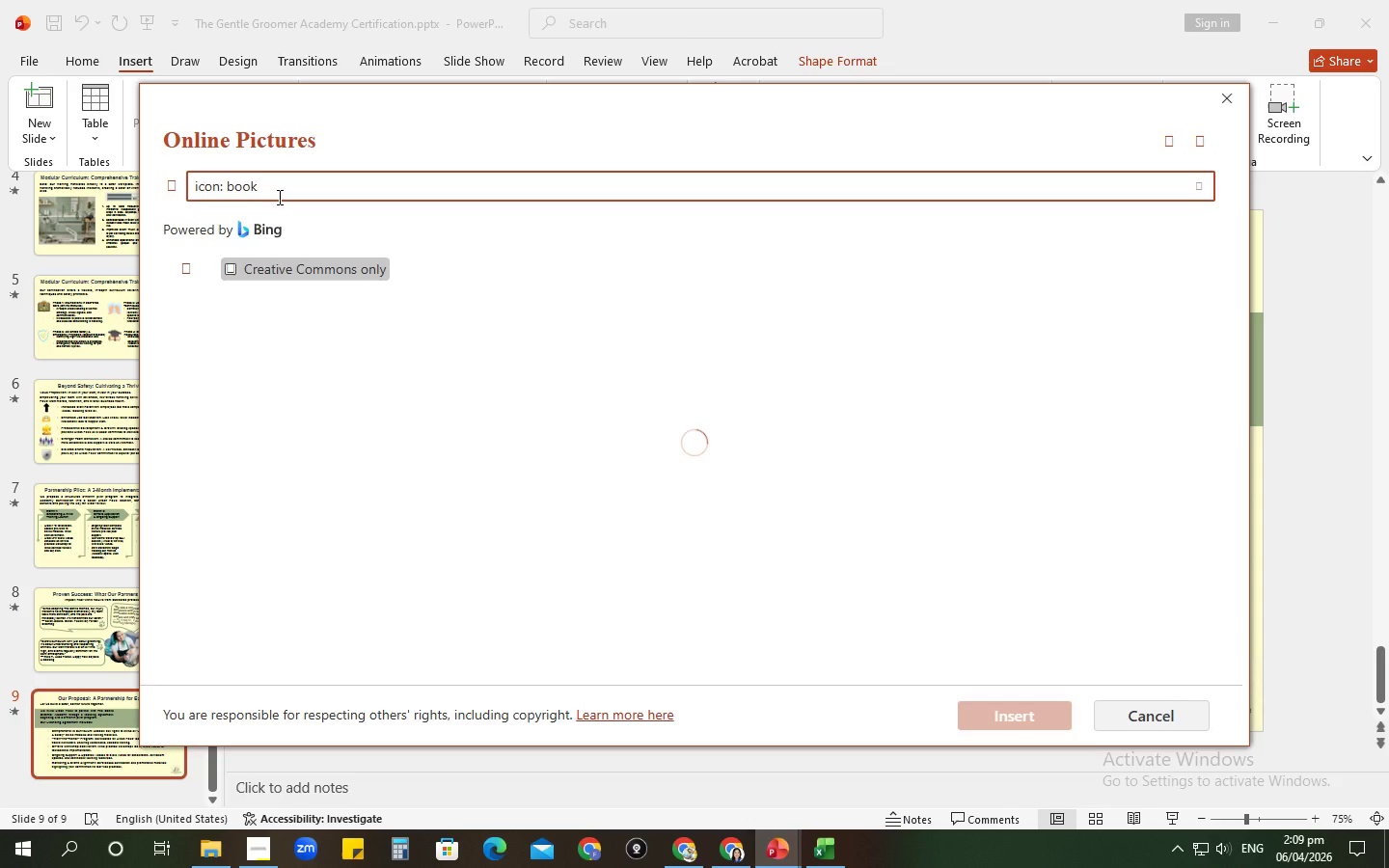 
 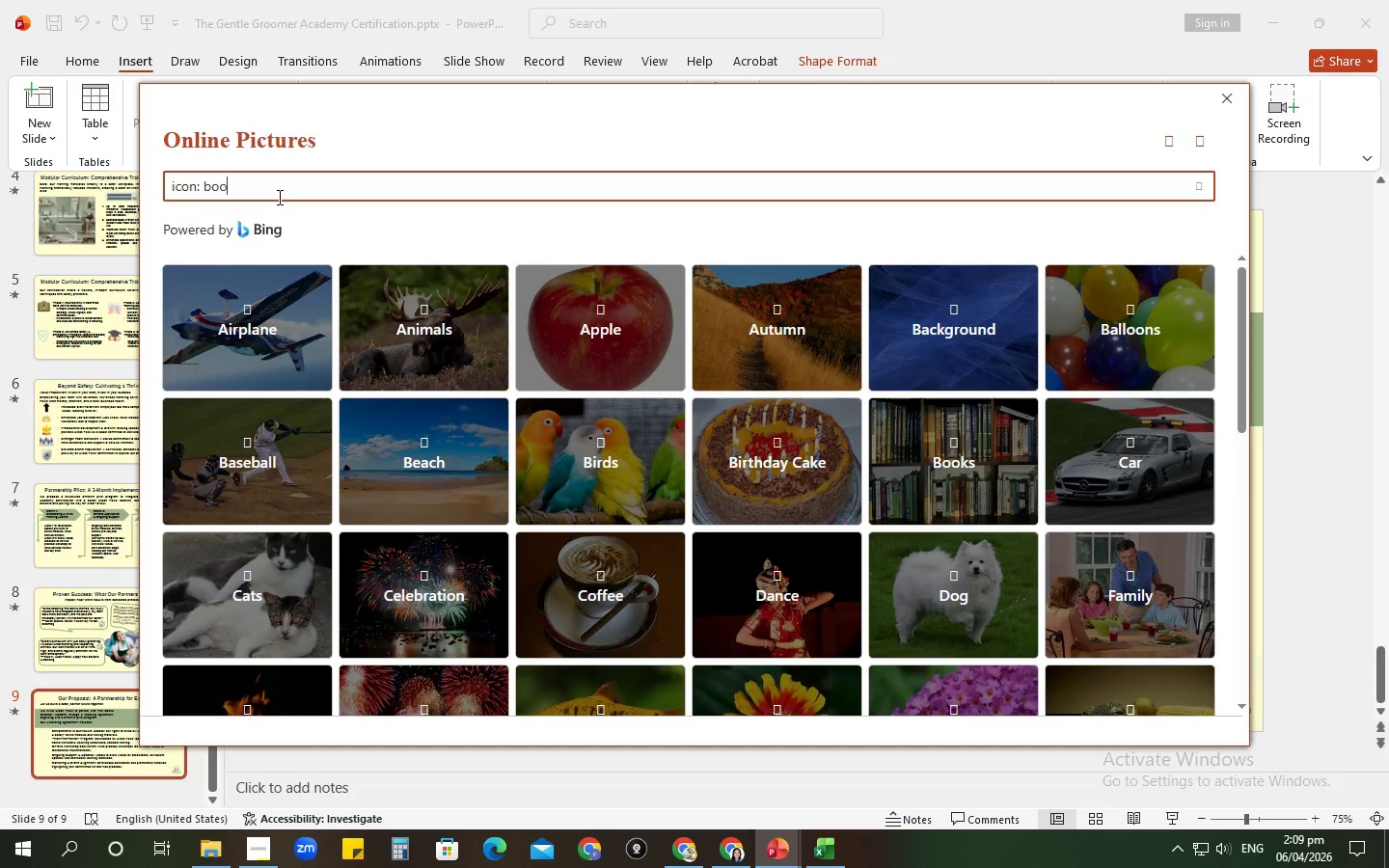 
key(Enter)
 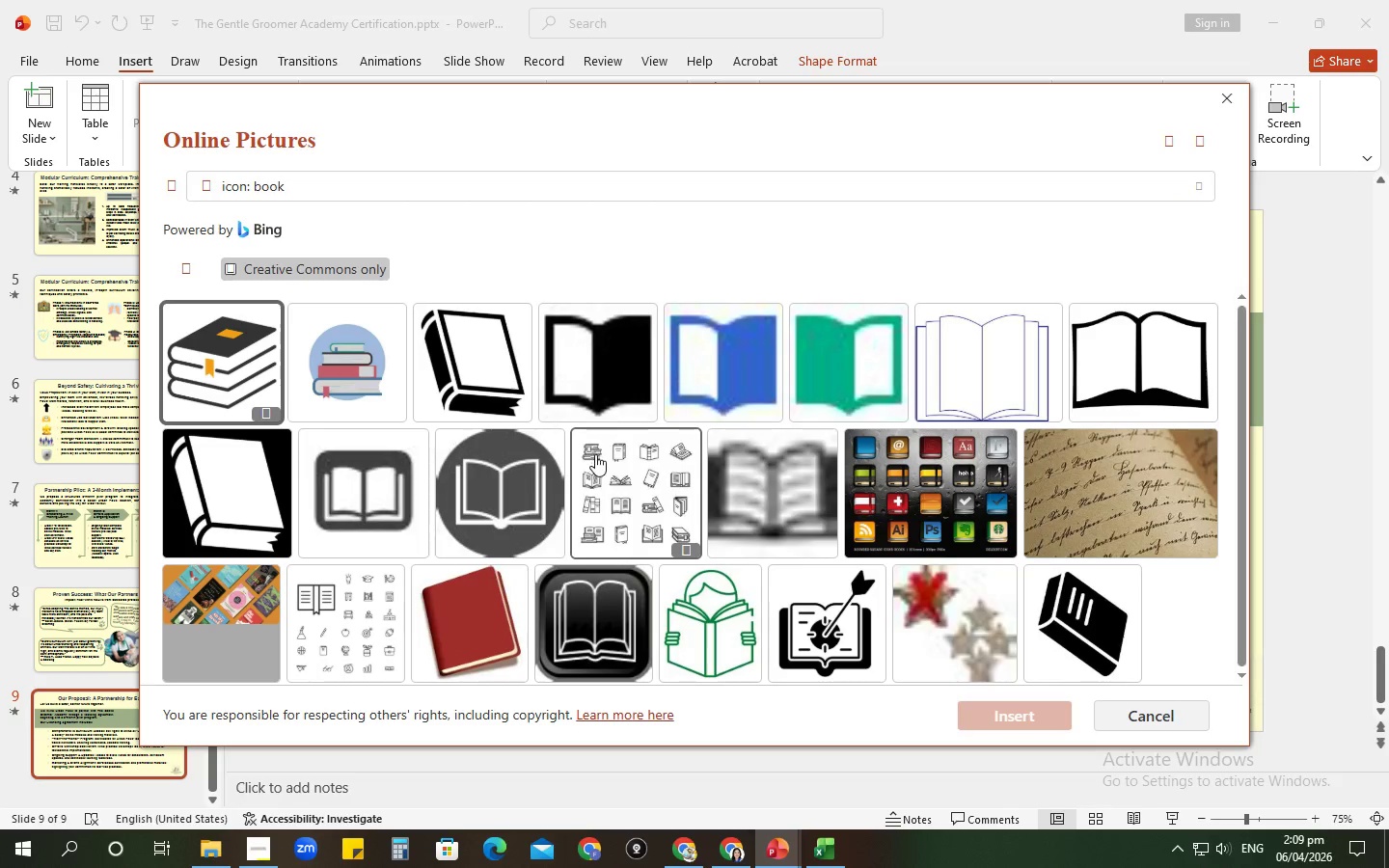 
scroll: coordinate [451, 397], scroll_direction: down, amount: 3.0
 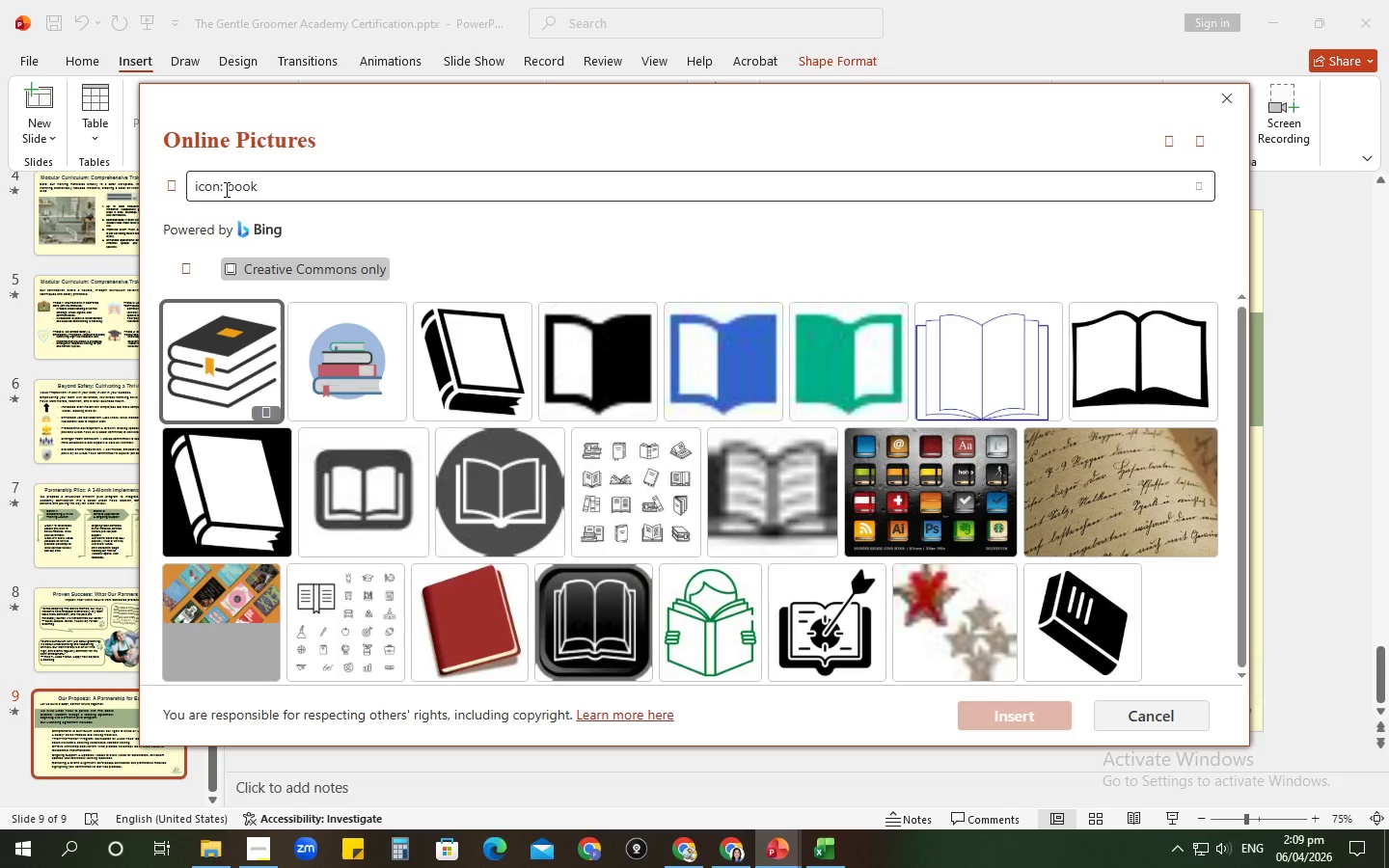 
left_click([227, 189])
 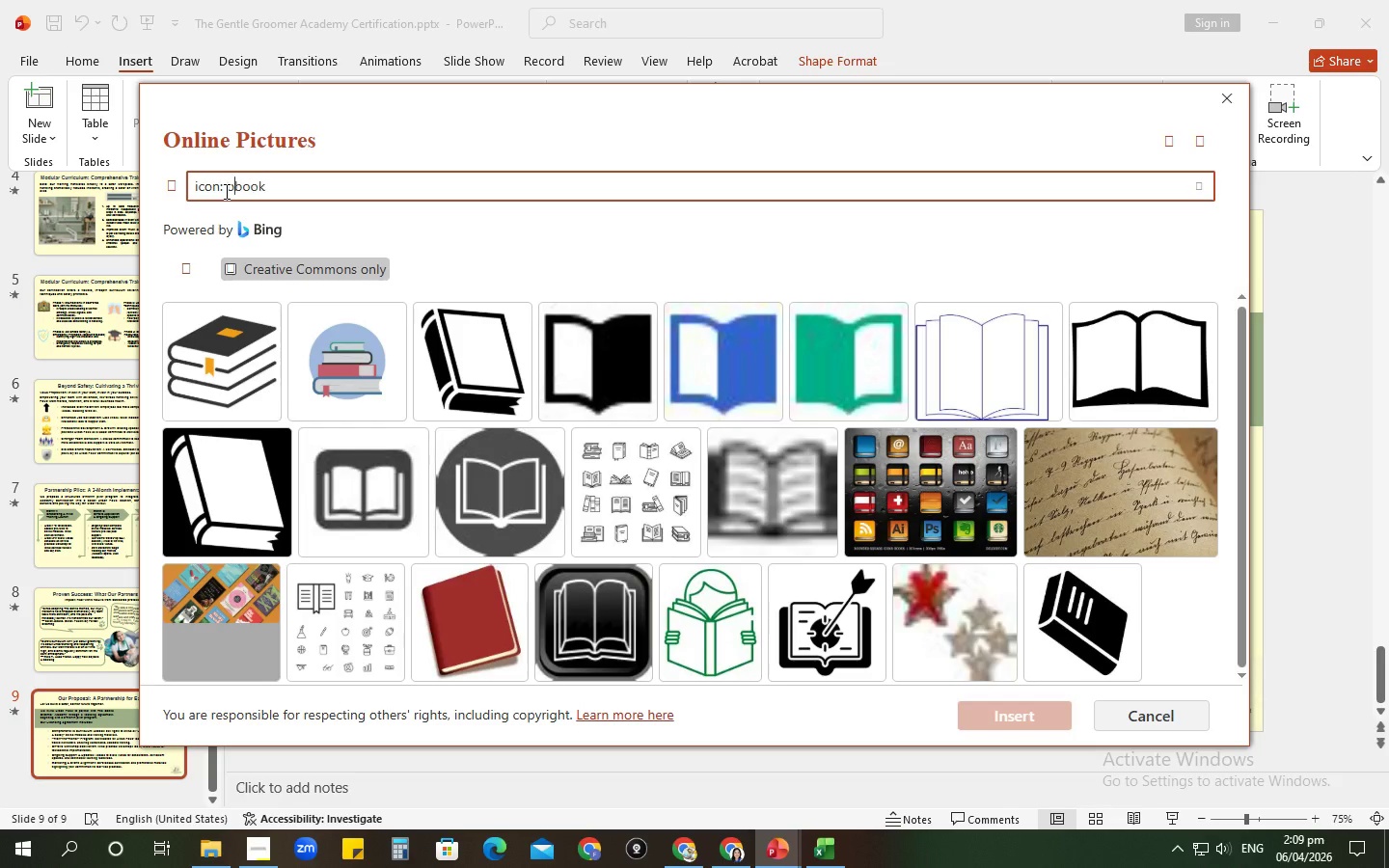 
type(open )
 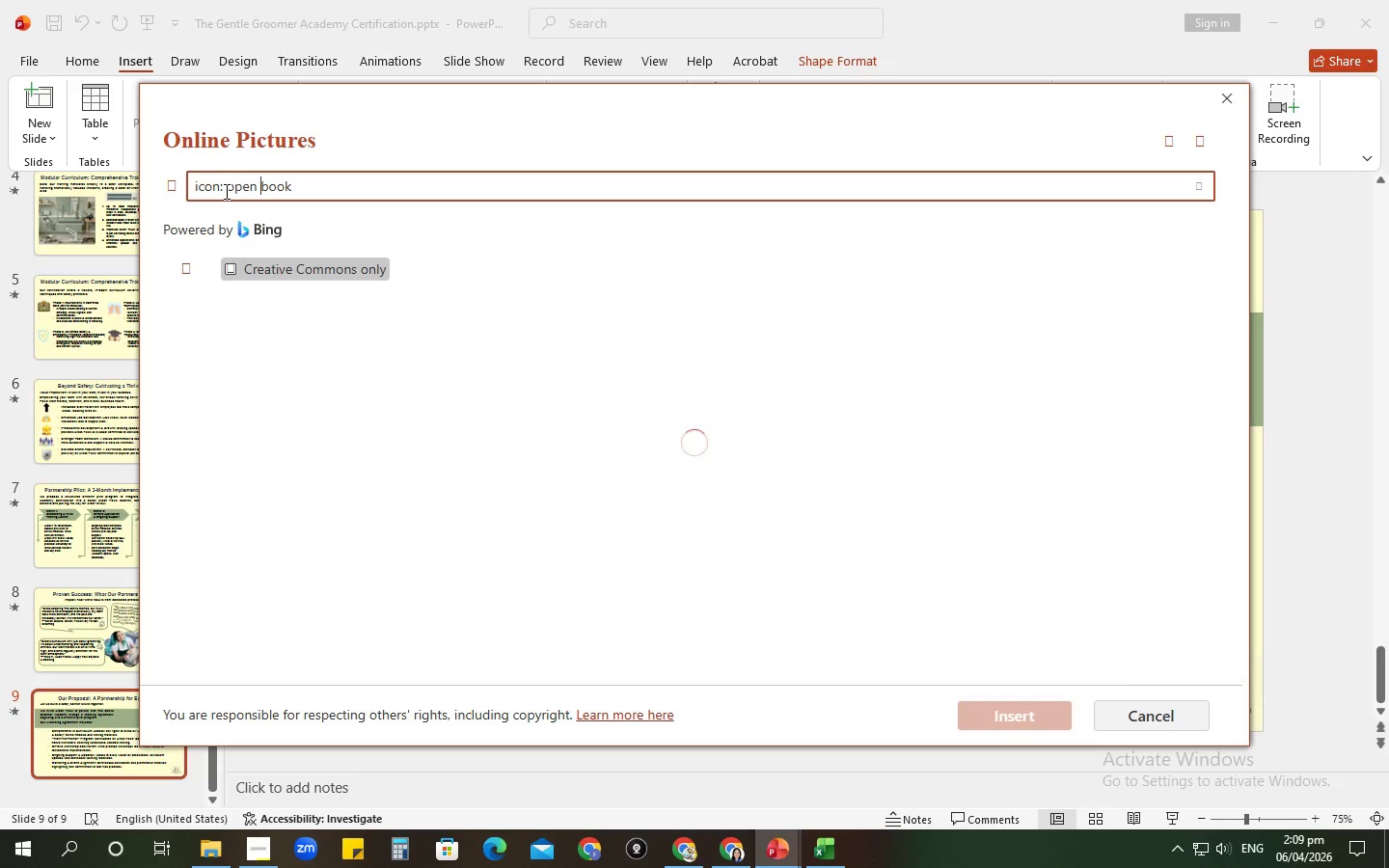 
key(Enter)
 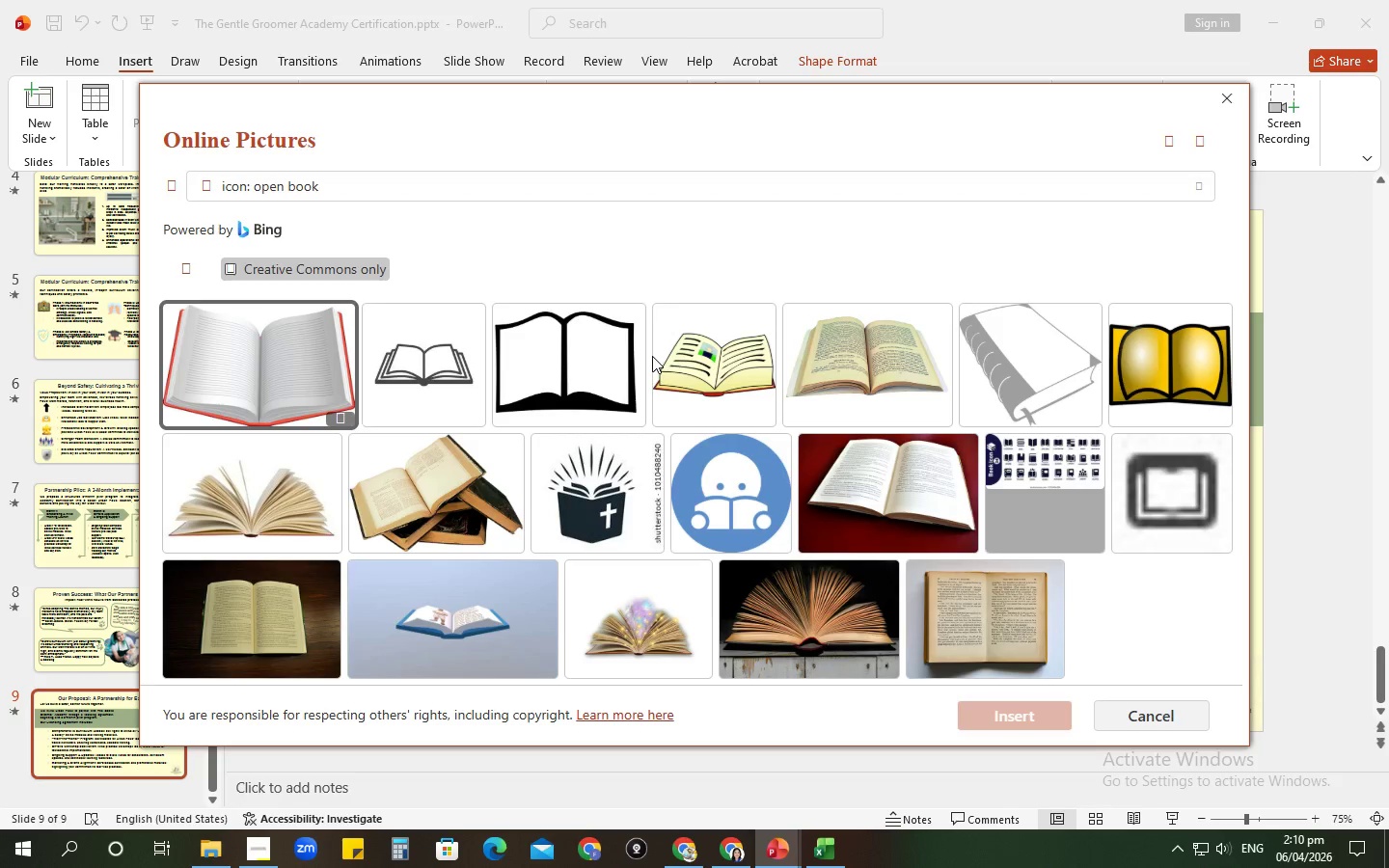 
left_click([652, 356])
 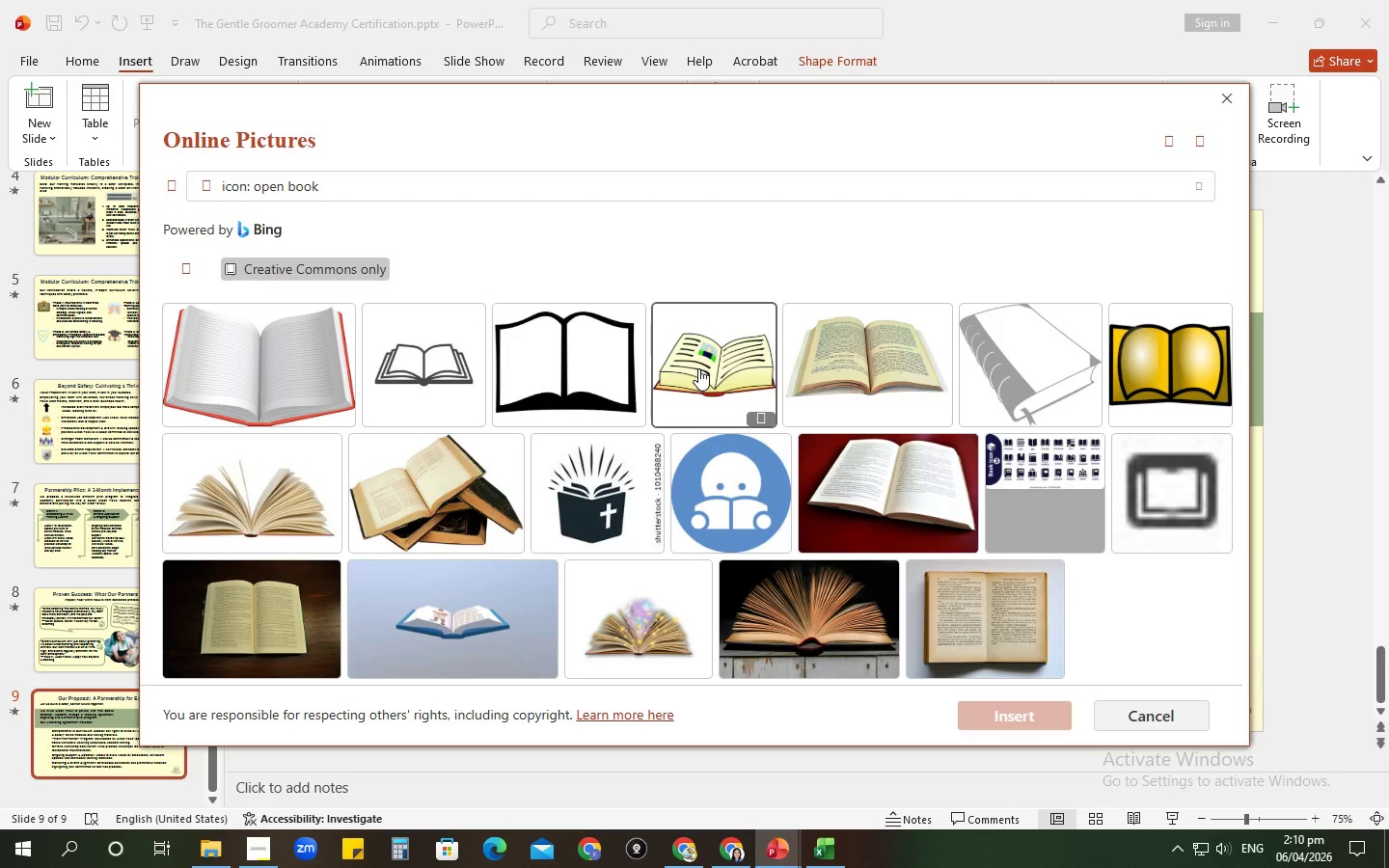 
left_click([698, 368])
 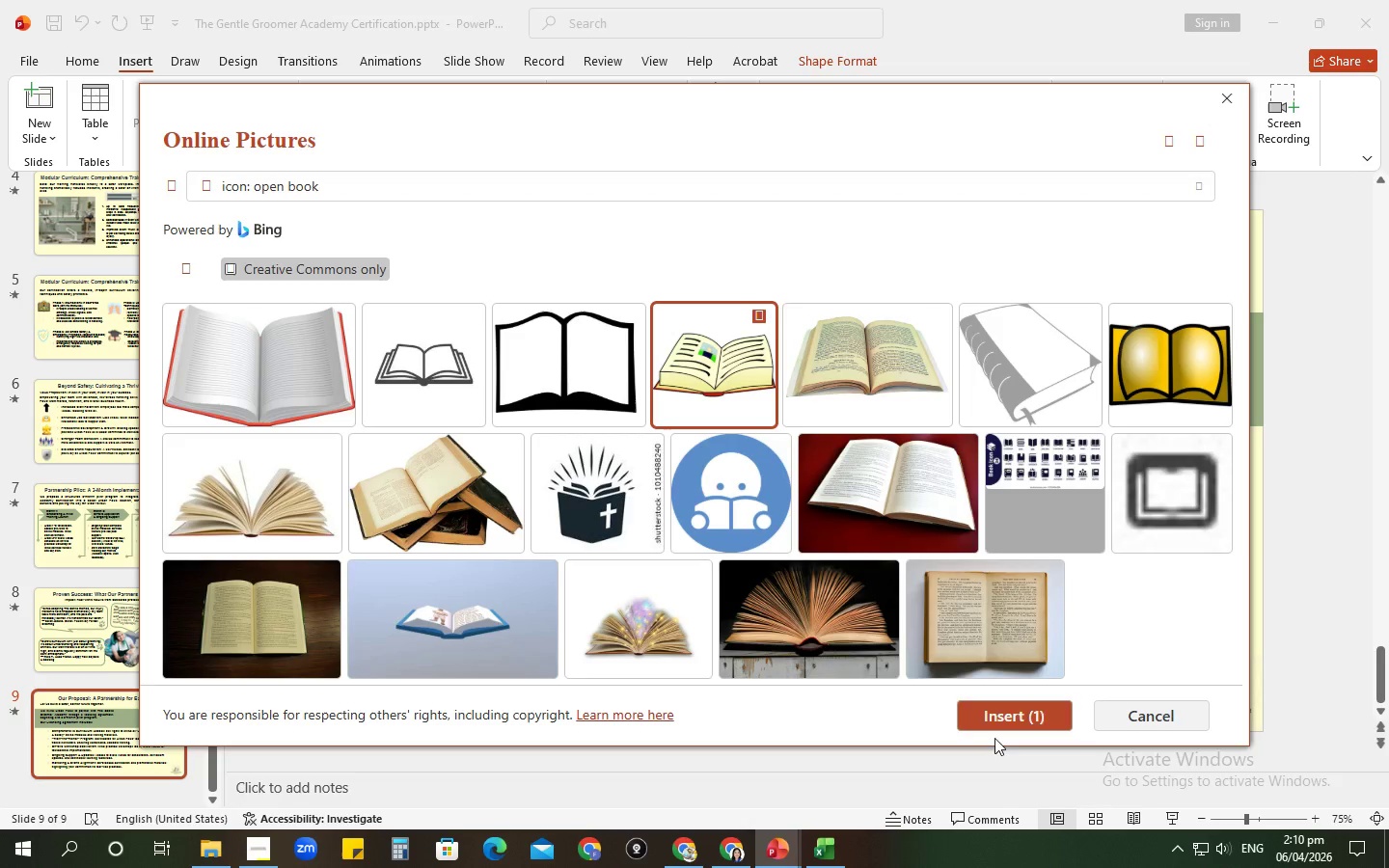 
scroll: coordinate [840, 583], scroll_direction: down, amount: 3.0
 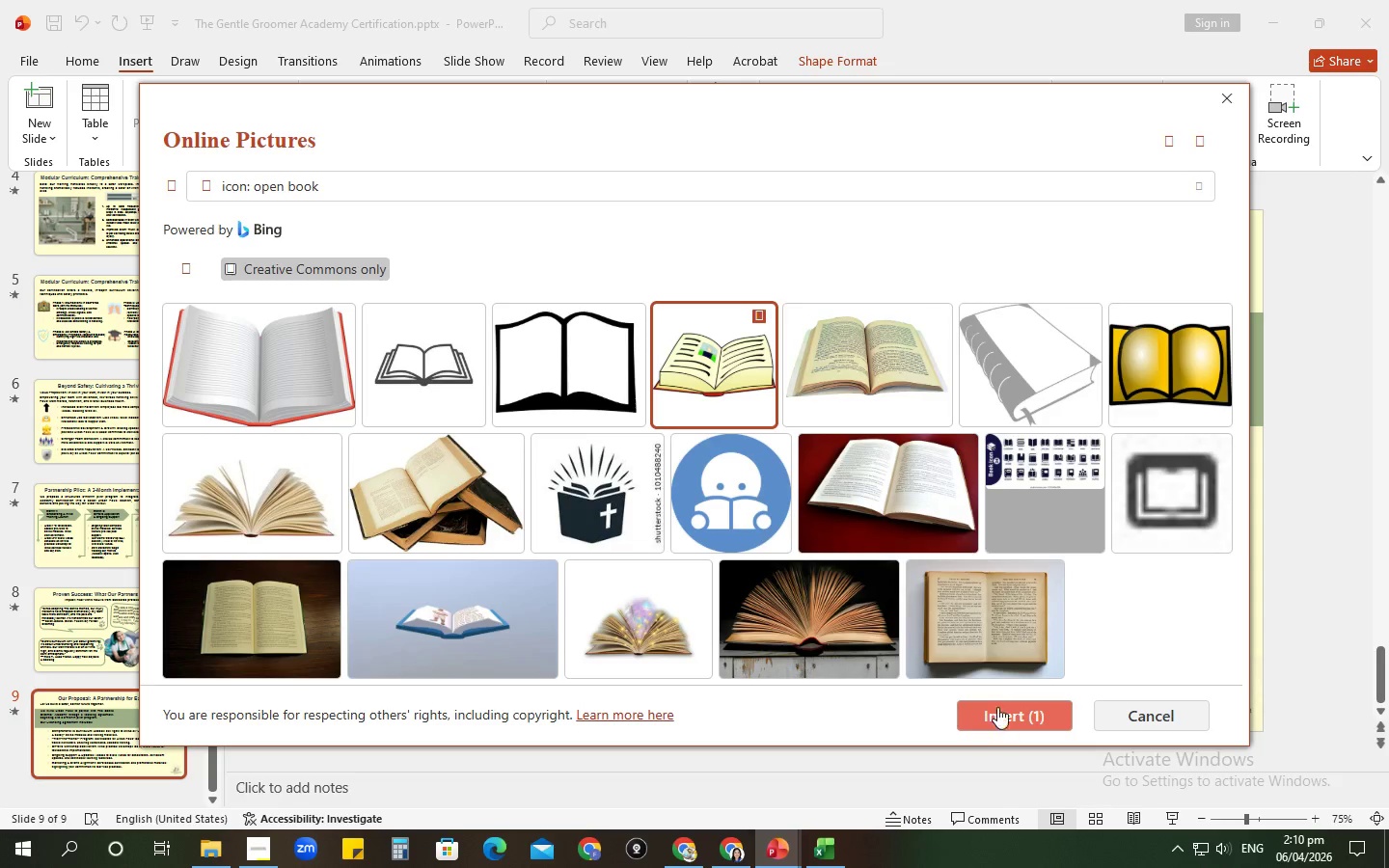 
left_click([997, 701])
 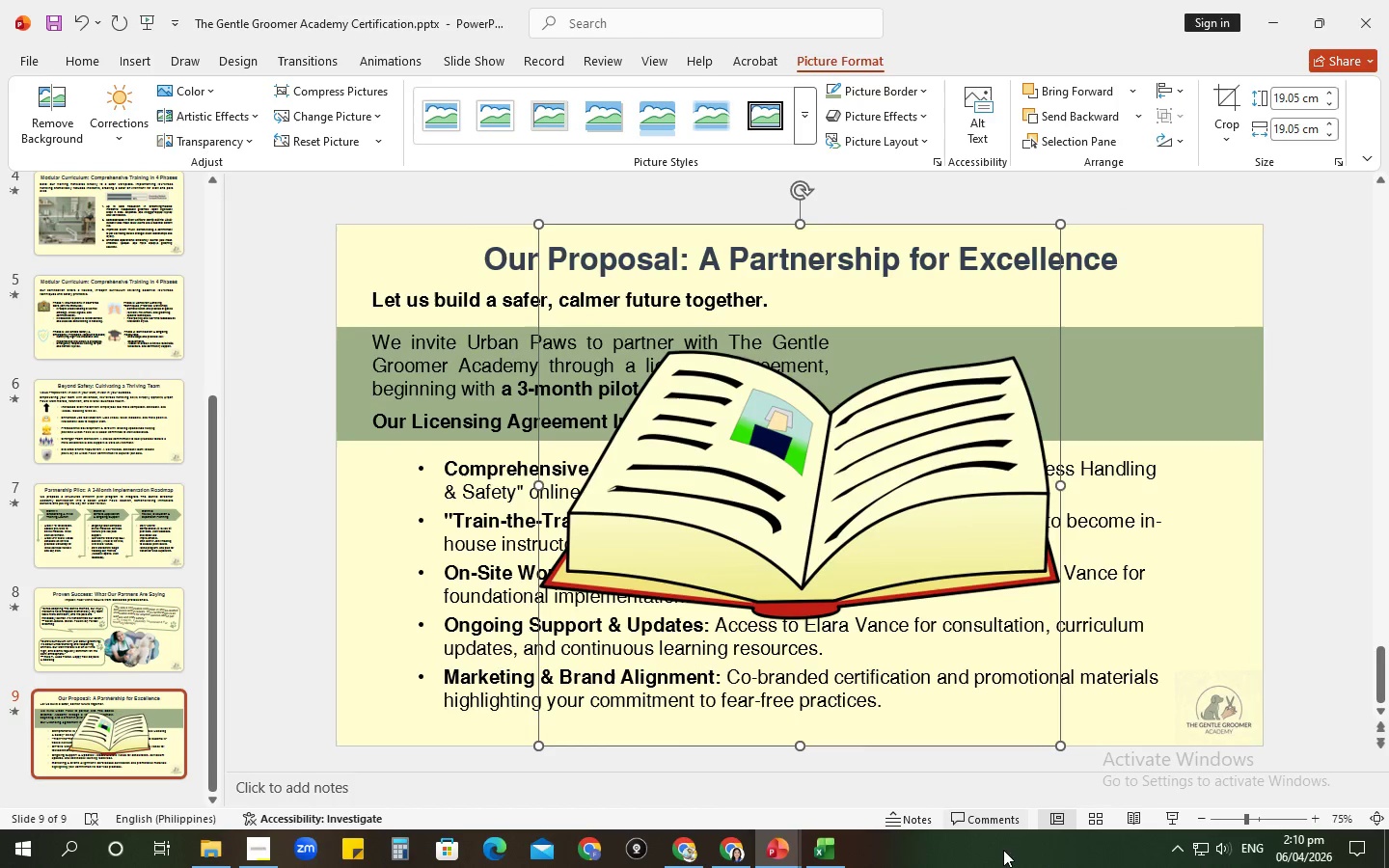 
wait(6.01)
 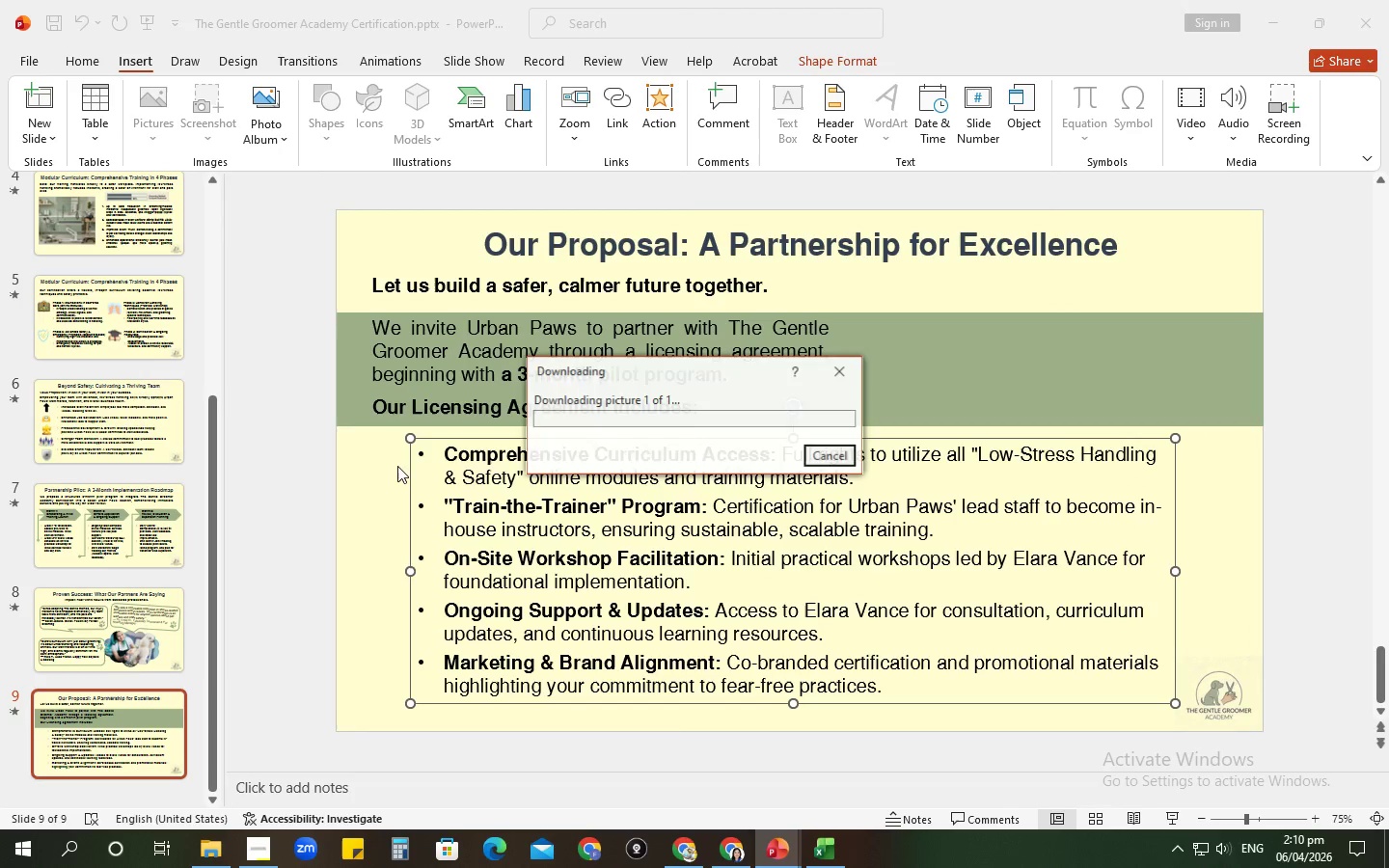 
left_click_drag(start_coordinate=[1059, 743], to_coordinate=[660, 397])
 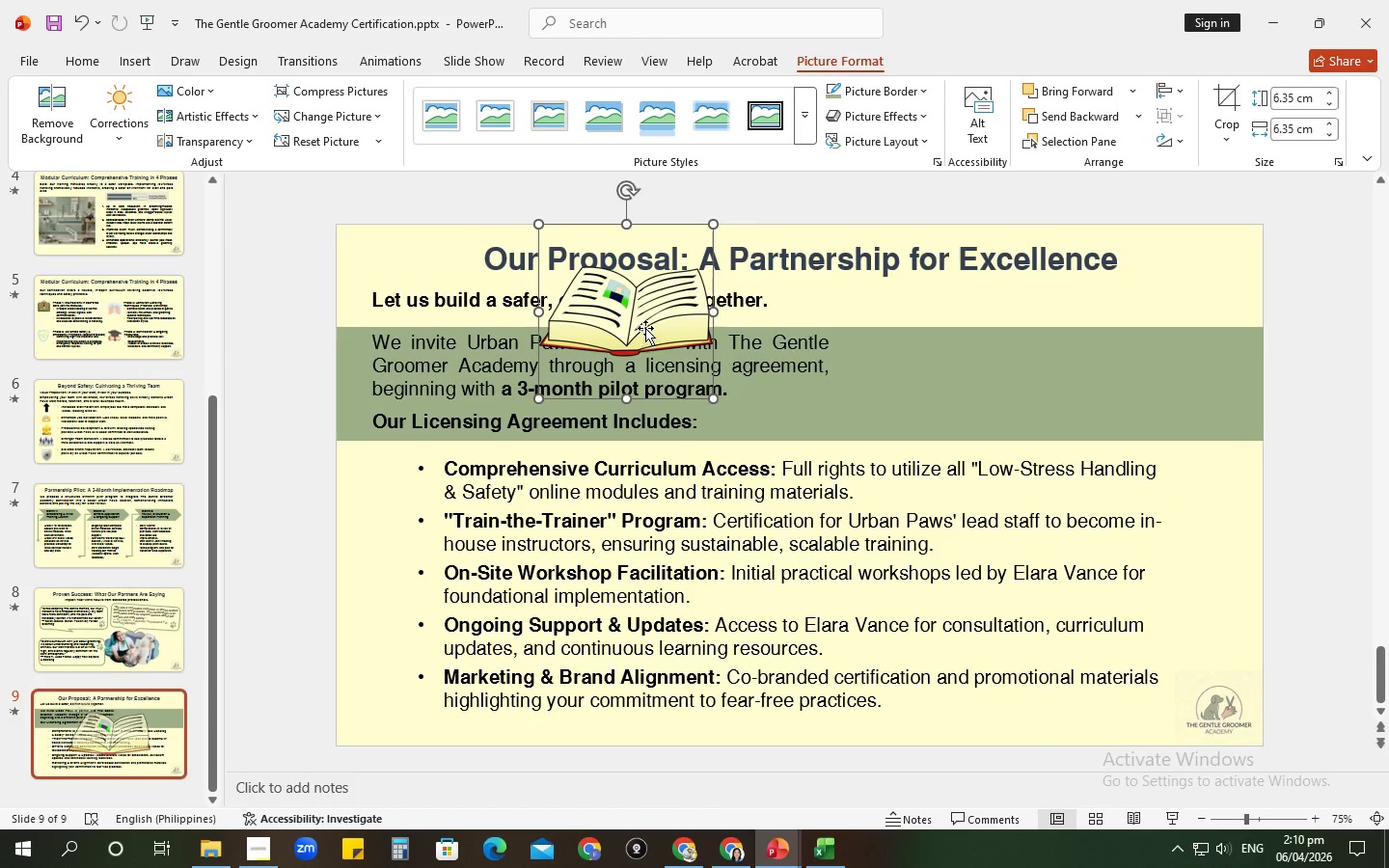 
left_click_drag(start_coordinate=[645, 328], to_coordinate=[414, 507])
 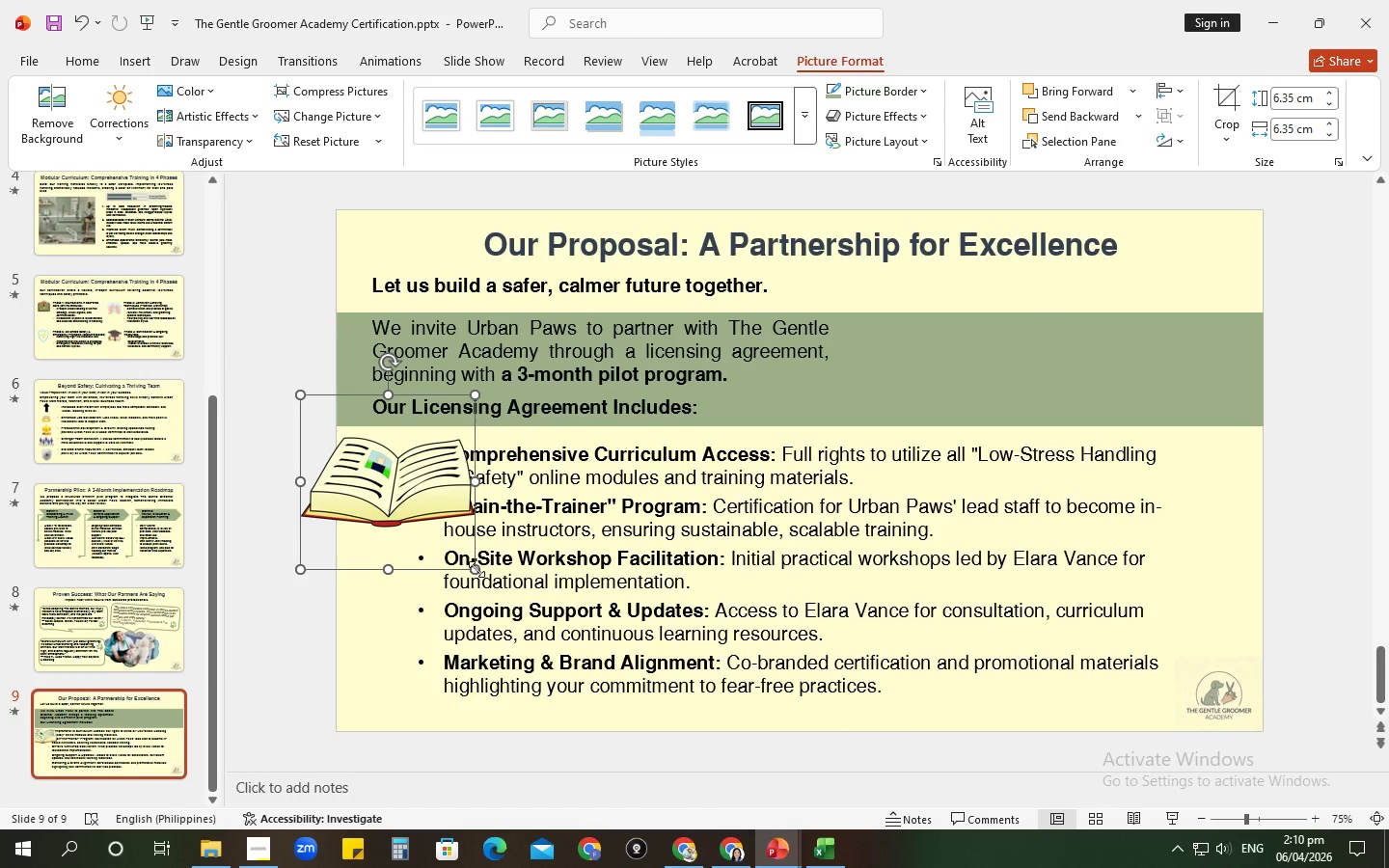 
left_click_drag(start_coordinate=[477, 569], to_coordinate=[379, 473])
 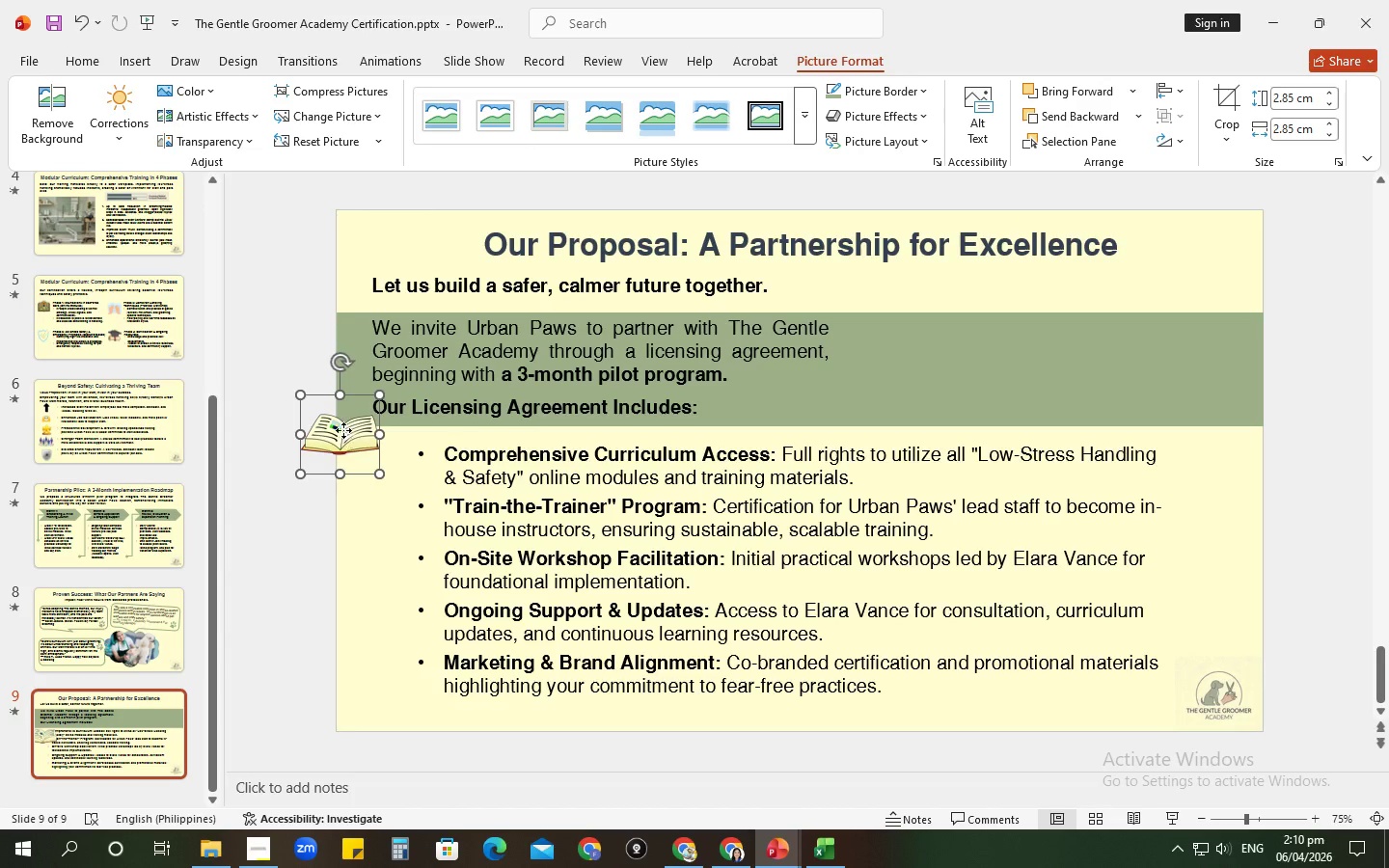 
left_click_drag(start_coordinate=[343, 430], to_coordinate=[359, 451])
 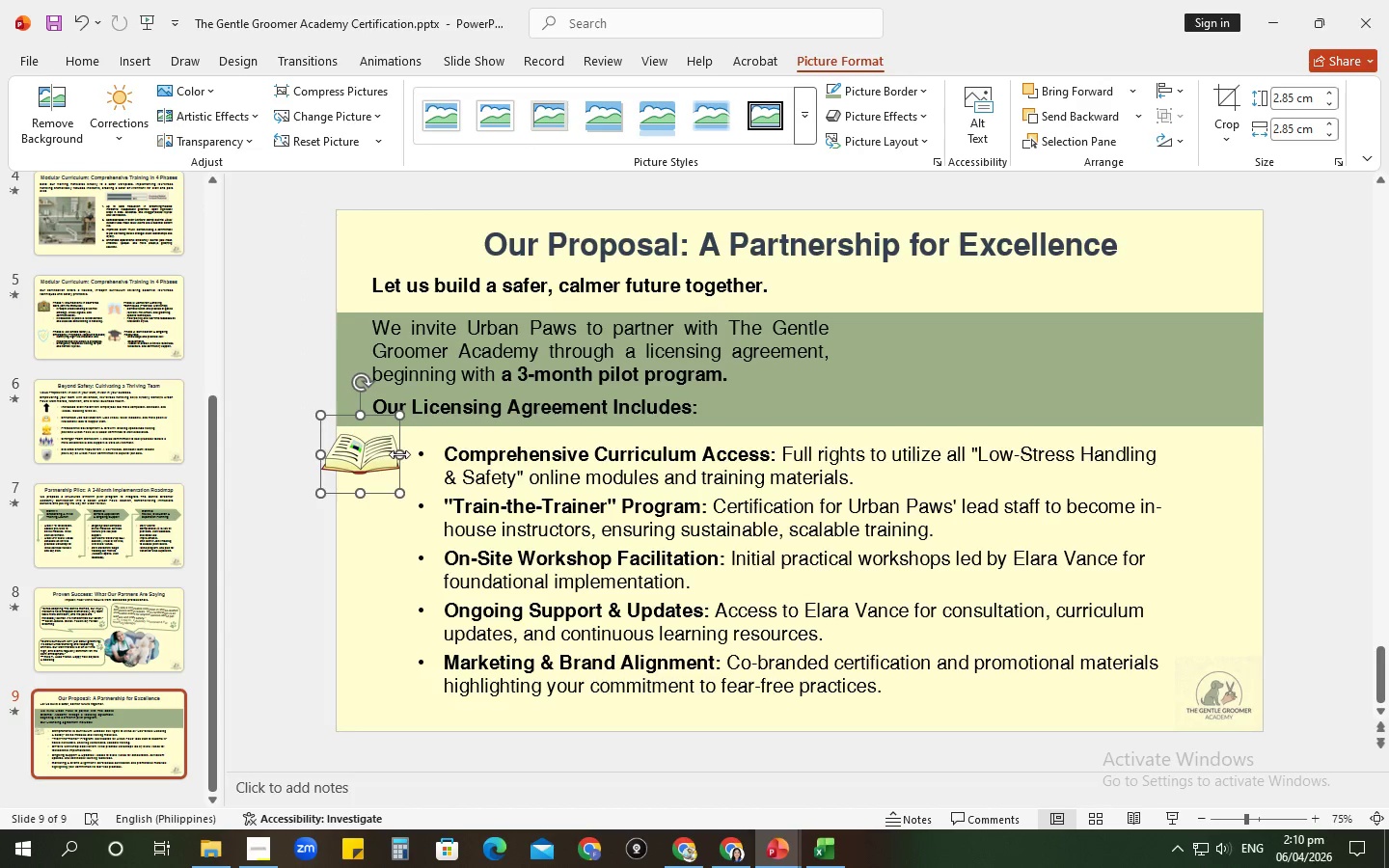 
left_click_drag(start_coordinate=[399, 454], to_coordinate=[383, 454])
 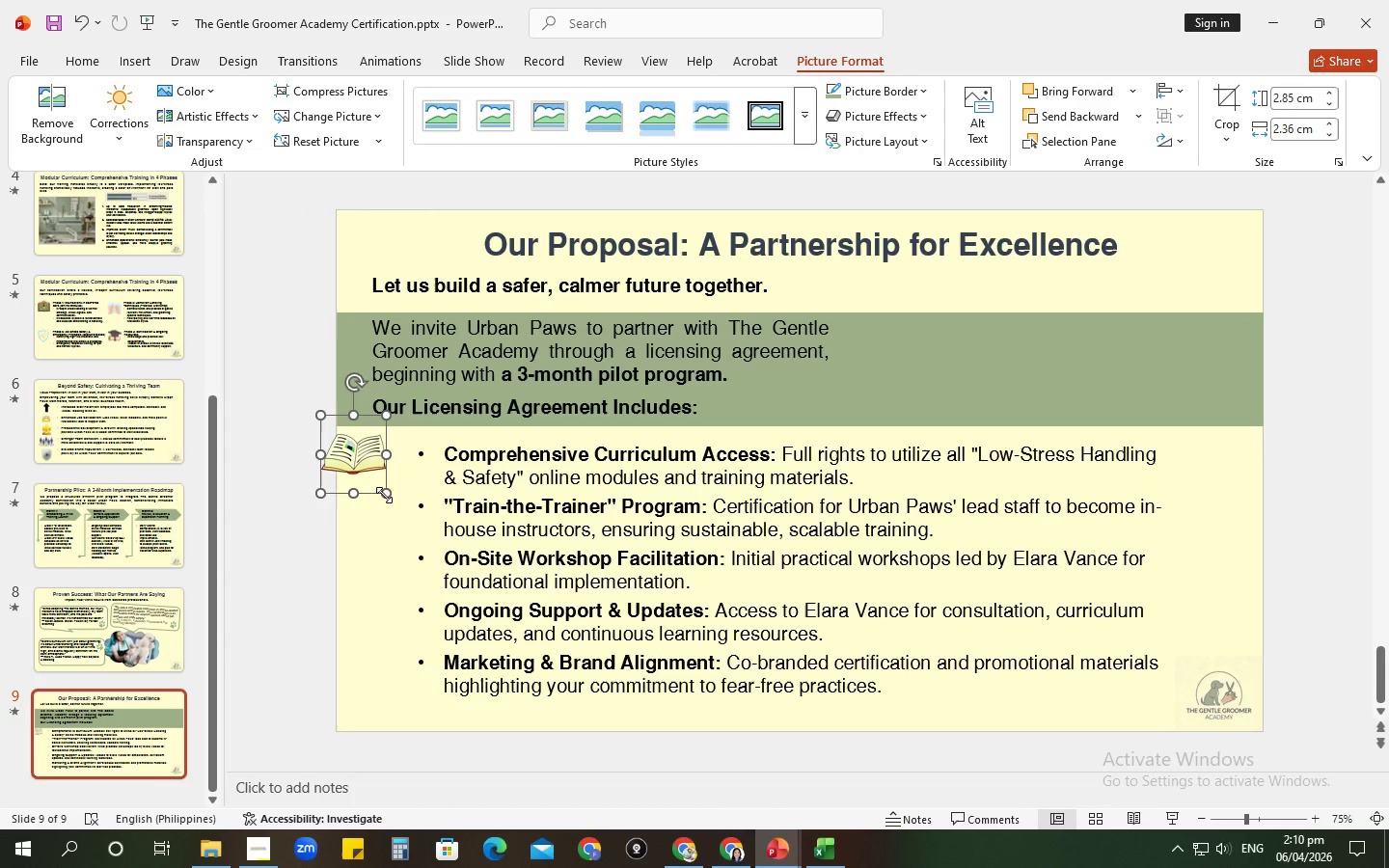 
left_click_drag(start_coordinate=[384, 495], to_coordinate=[370, 481])
 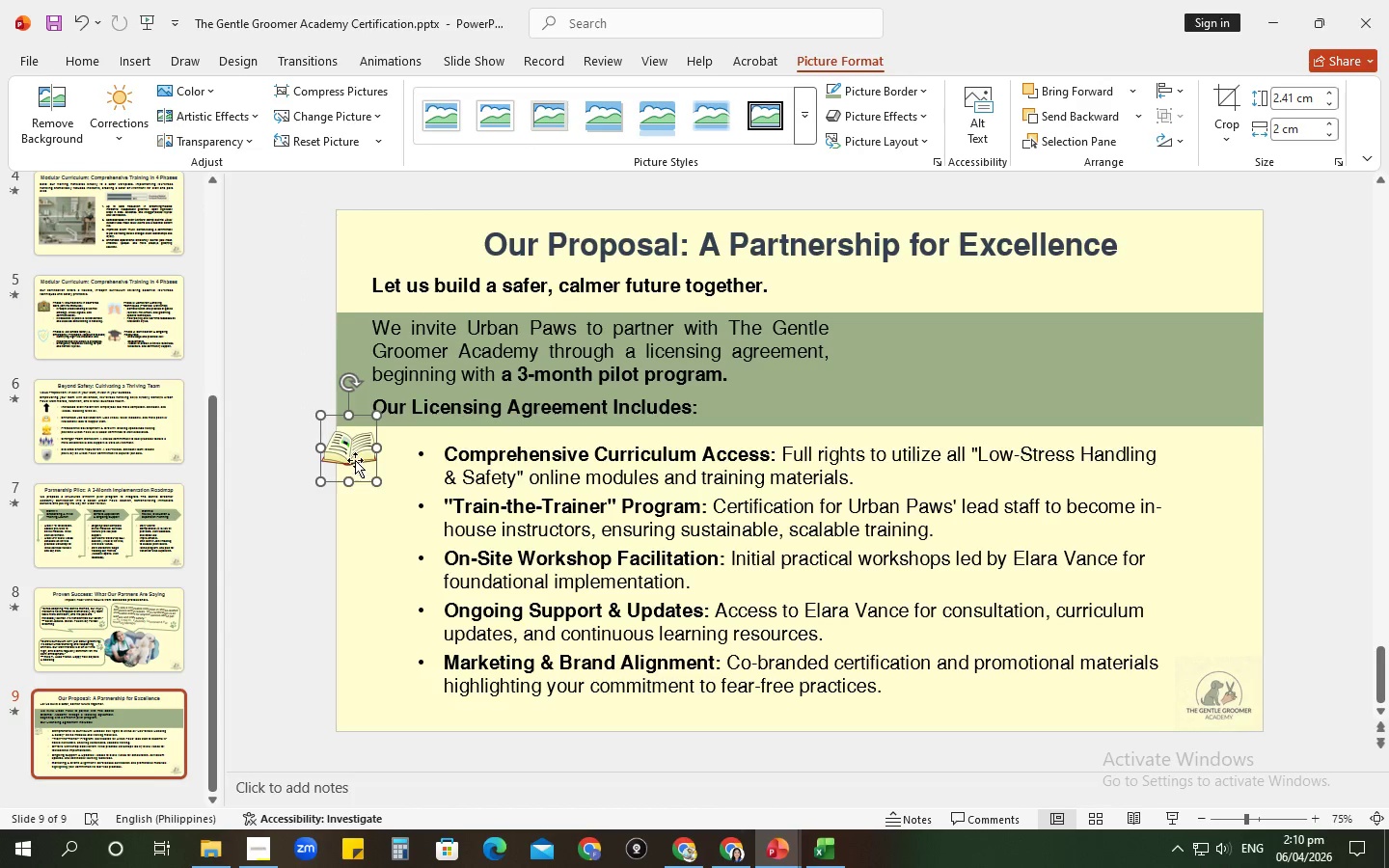 
left_click_drag(start_coordinate=[355, 460], to_coordinate=[392, 471])
 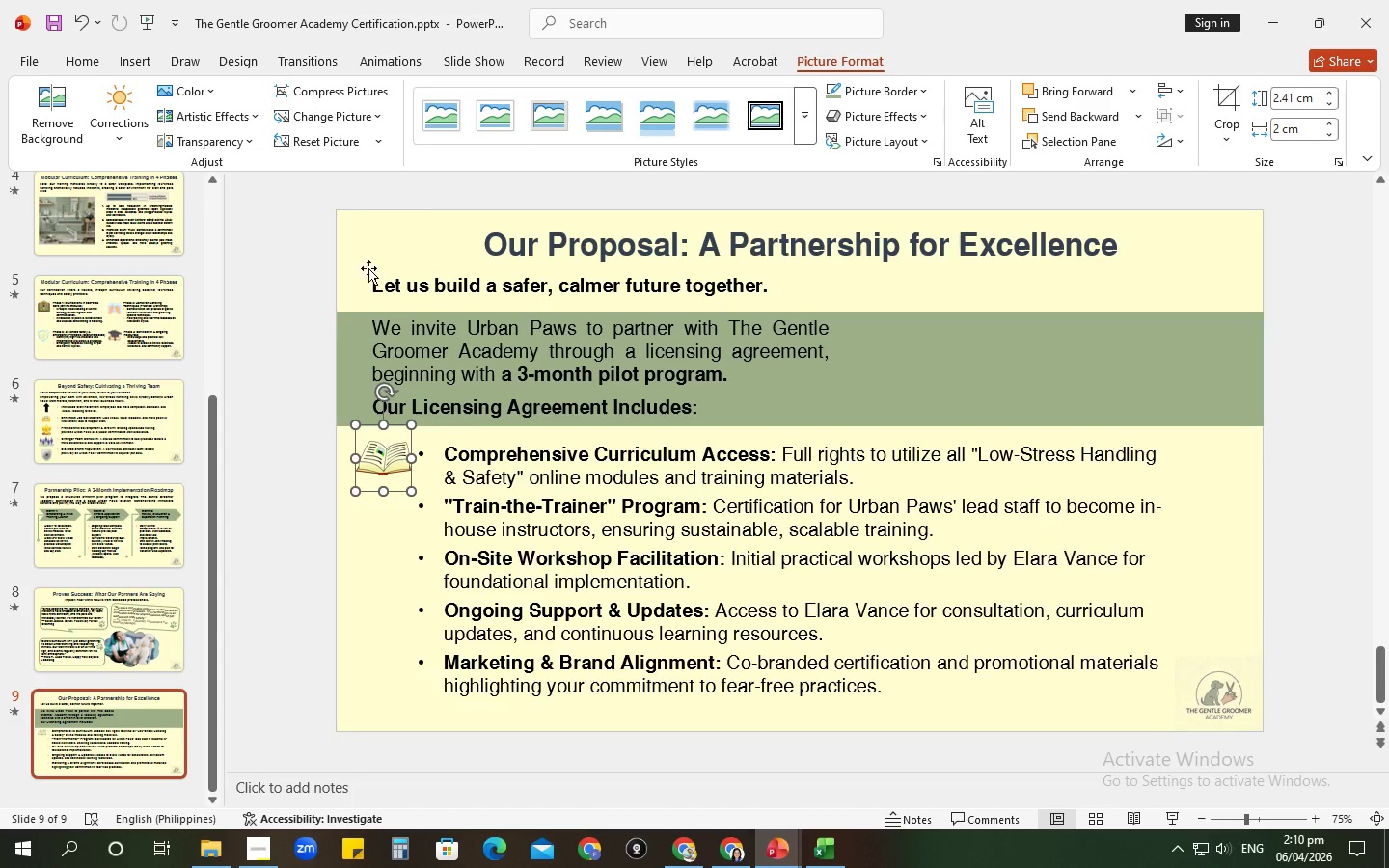 
left_click([141, 63])
 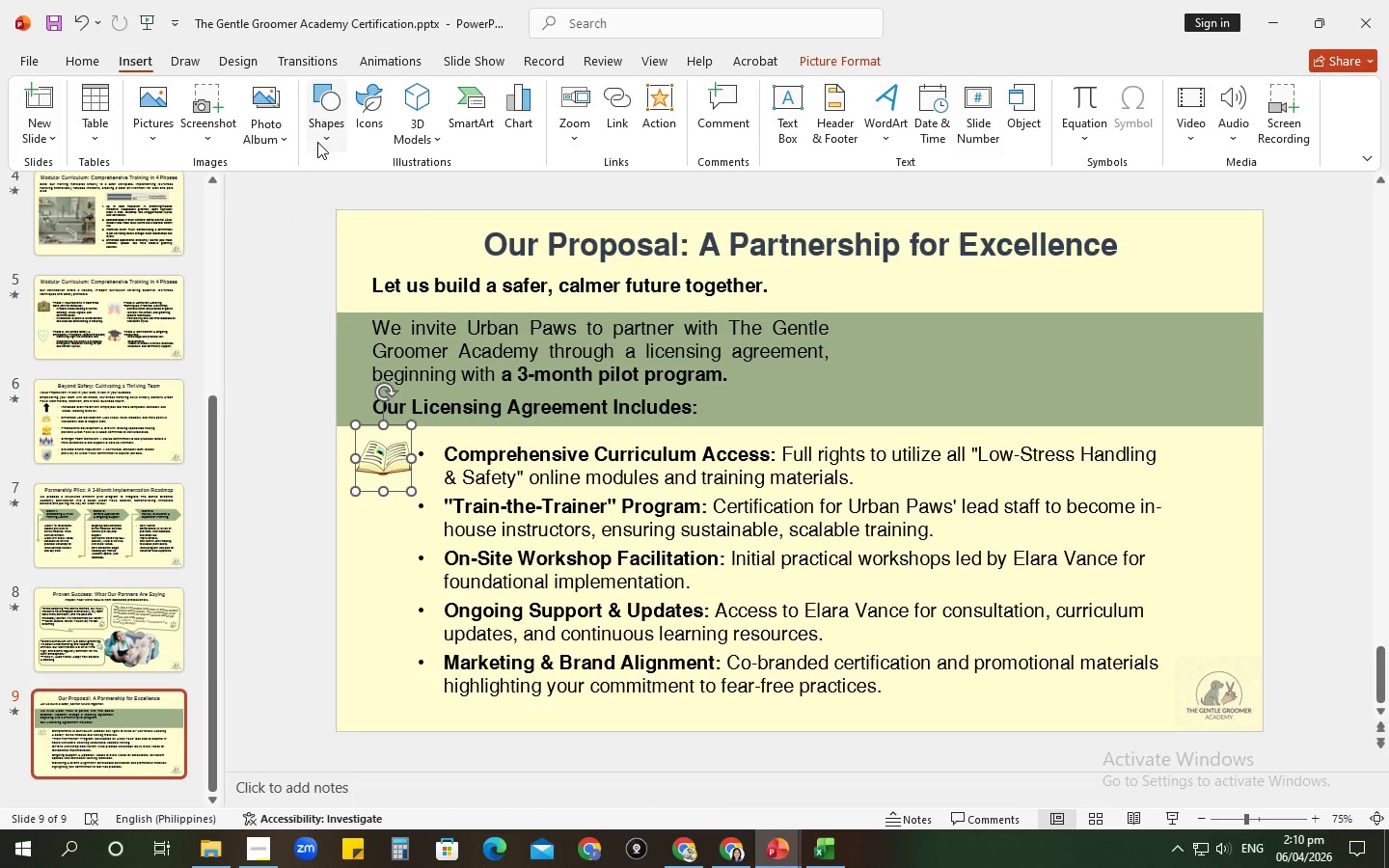 
left_click([142, 131])
 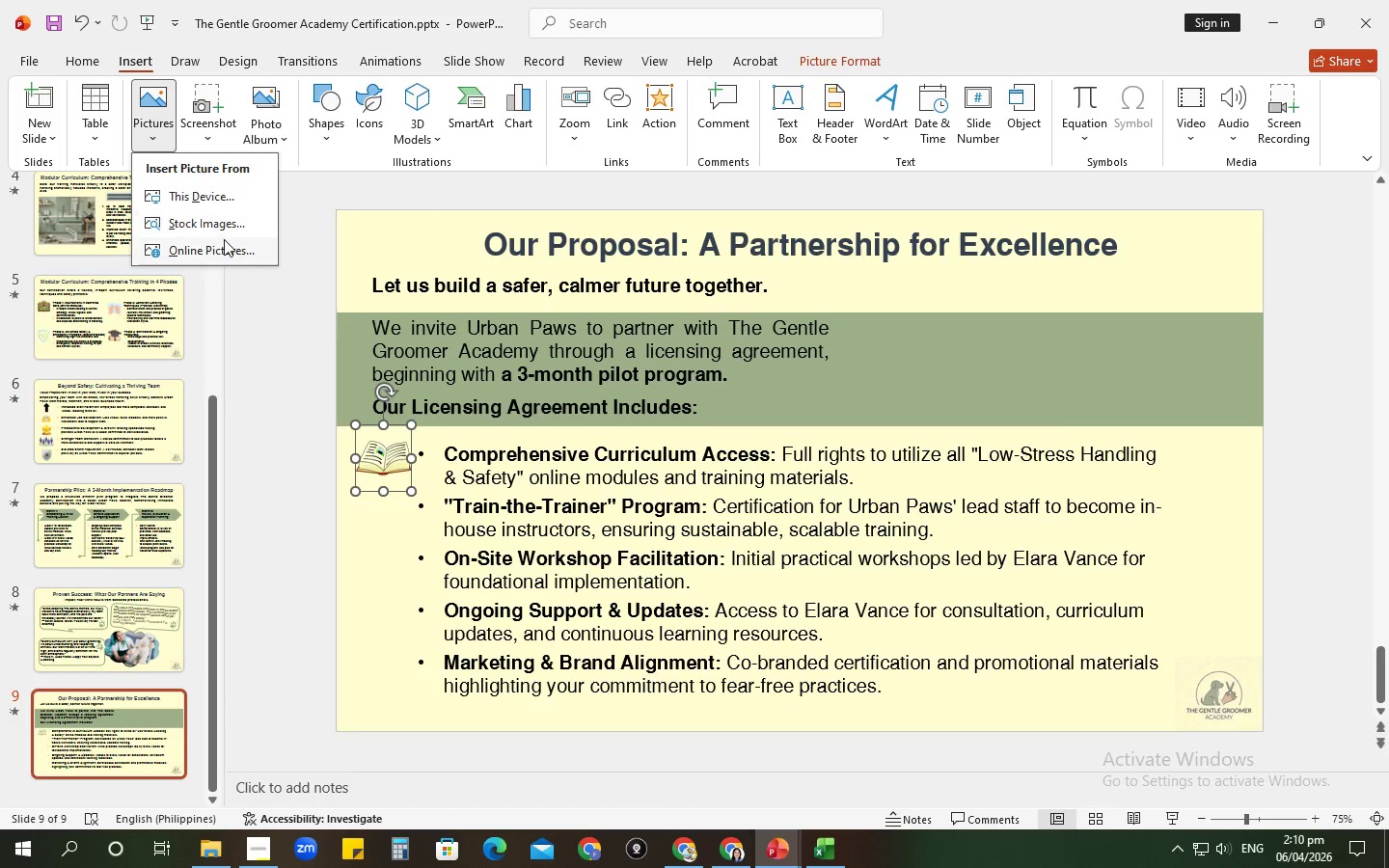 
left_click([224, 239])
 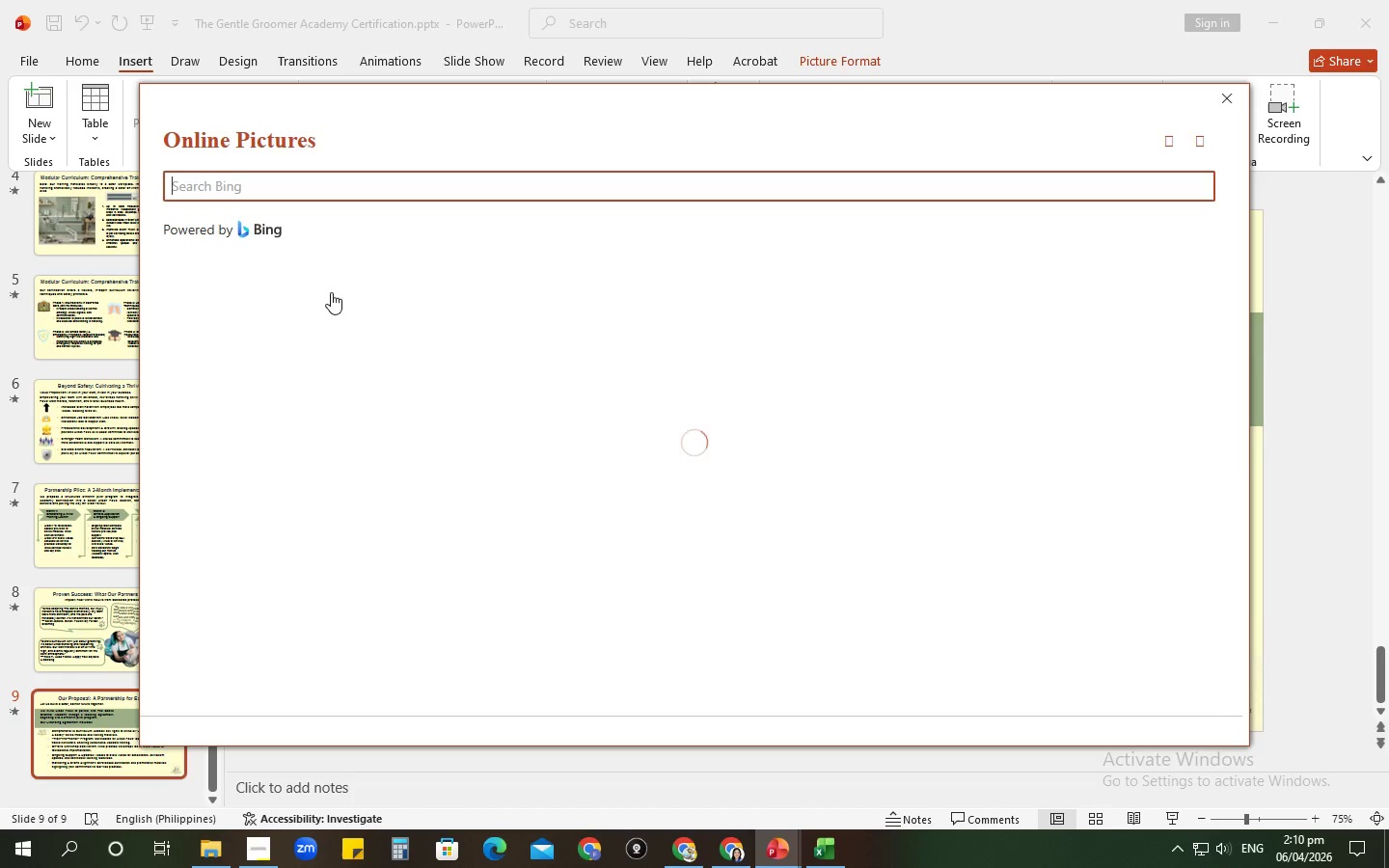 
type(icon: human trainer with )
 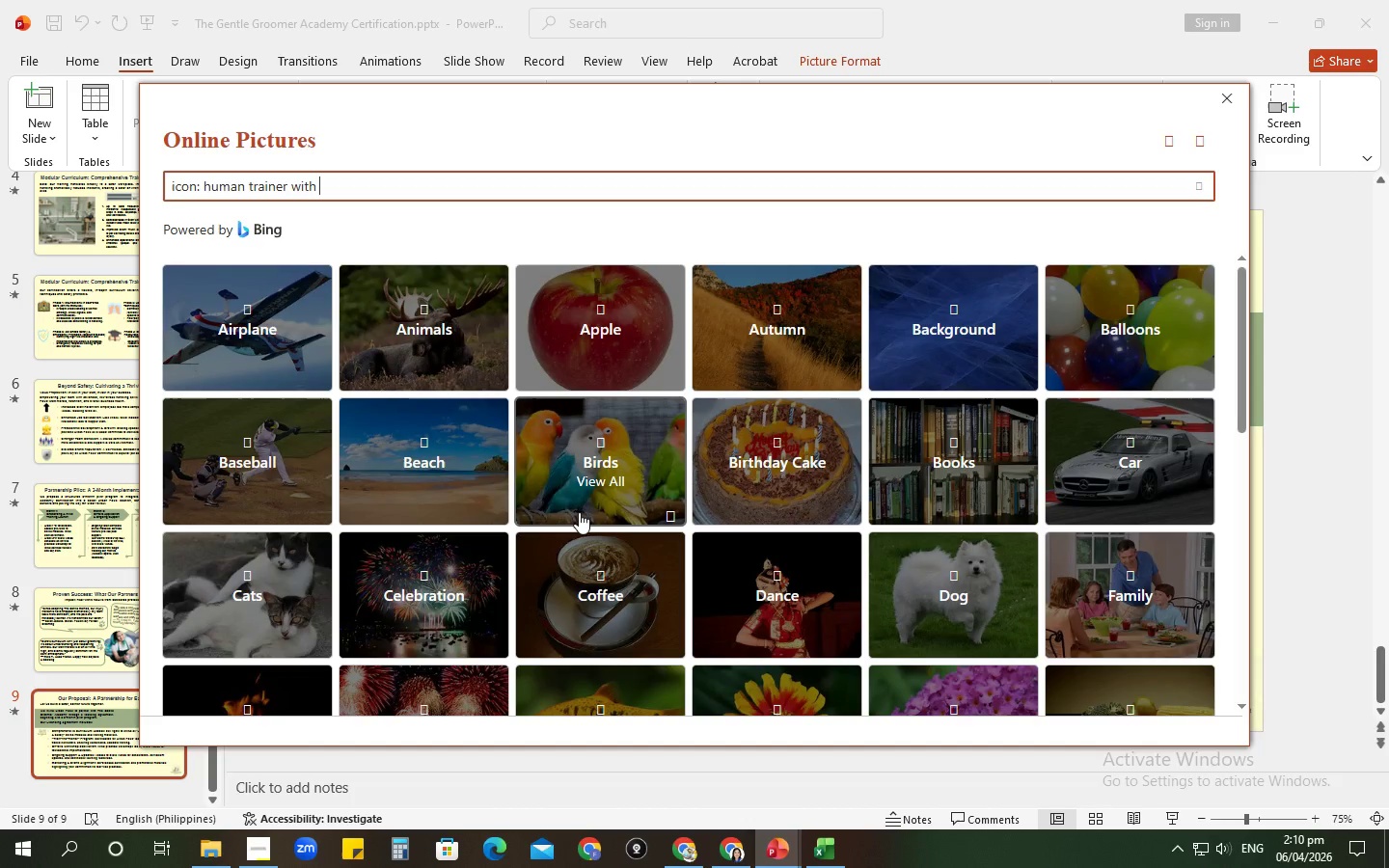 
wait(5.72)
 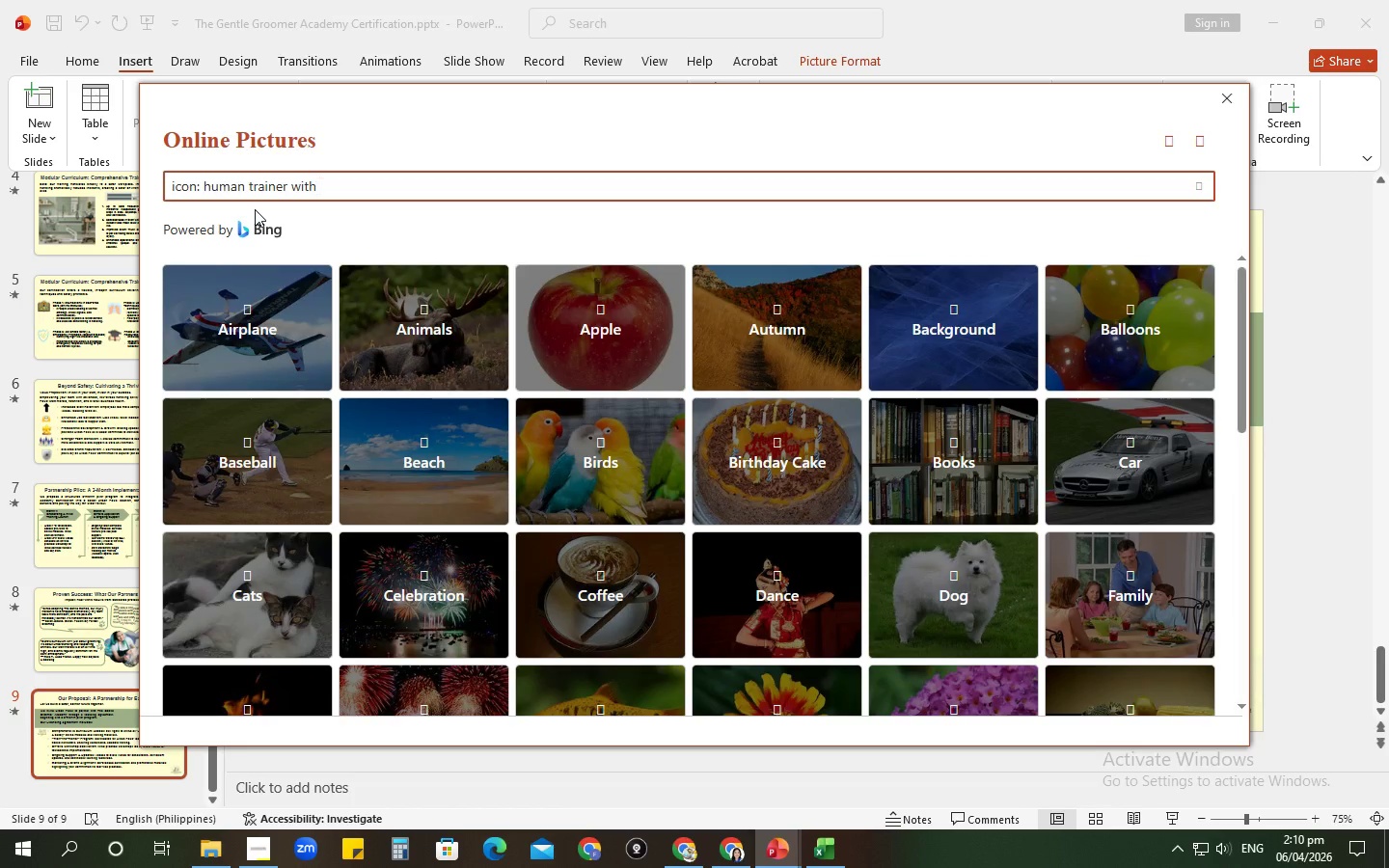 
left_click([722, 867])
 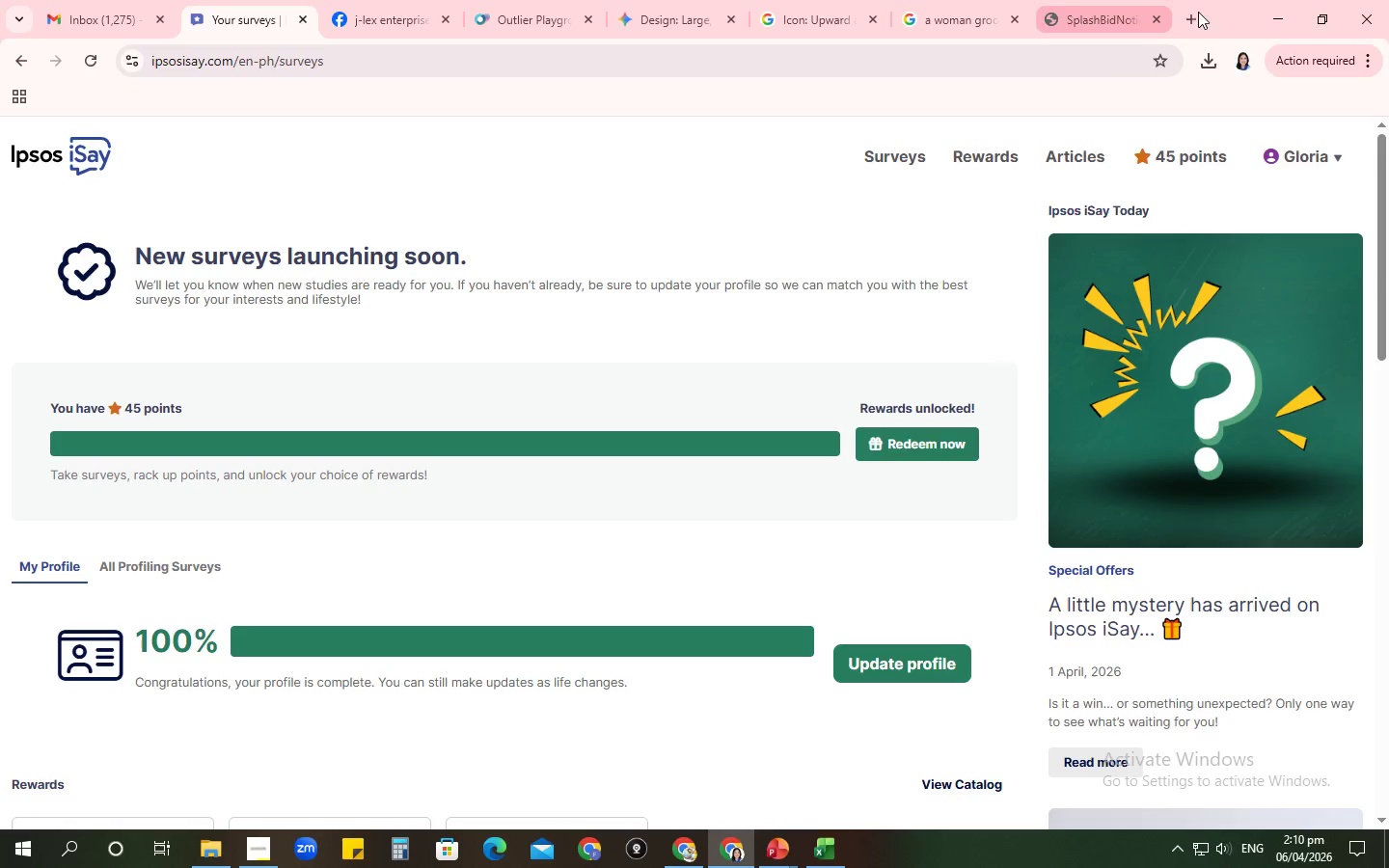 
left_click([1174, 22])
 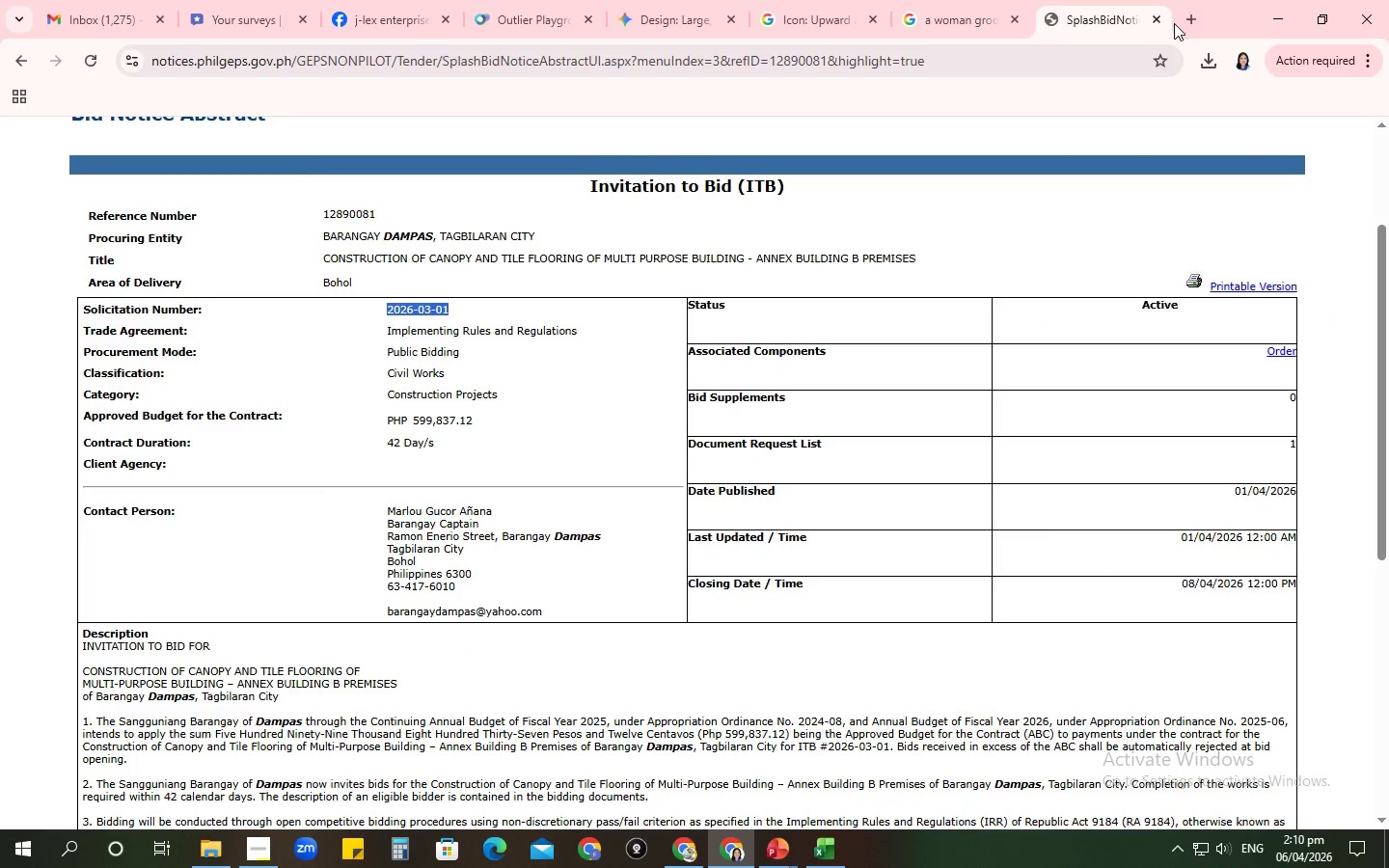 
left_click_drag(start_coordinate=[1174, 22], to_coordinate=[1187, 30])
 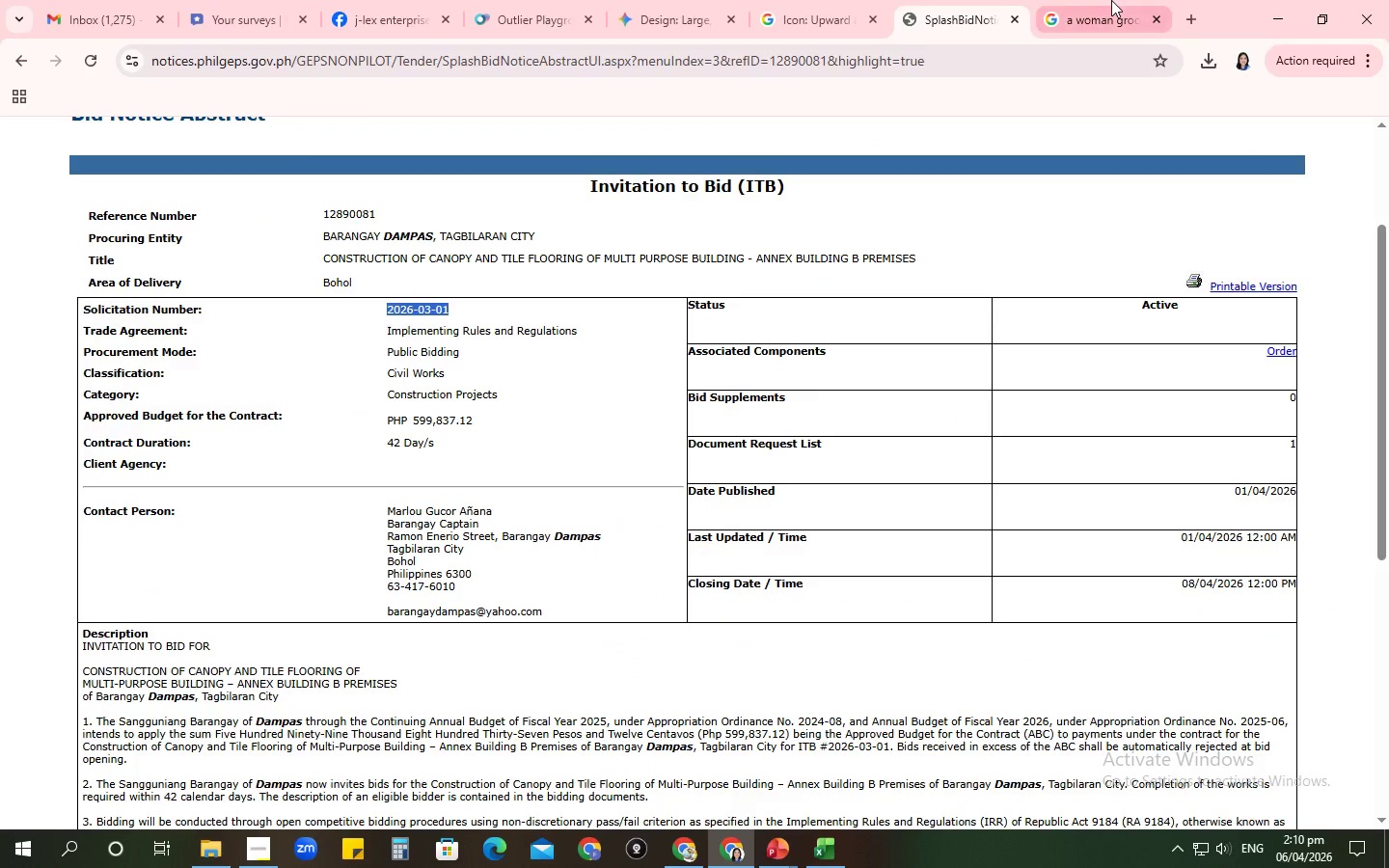 
left_click([1109, 2])
 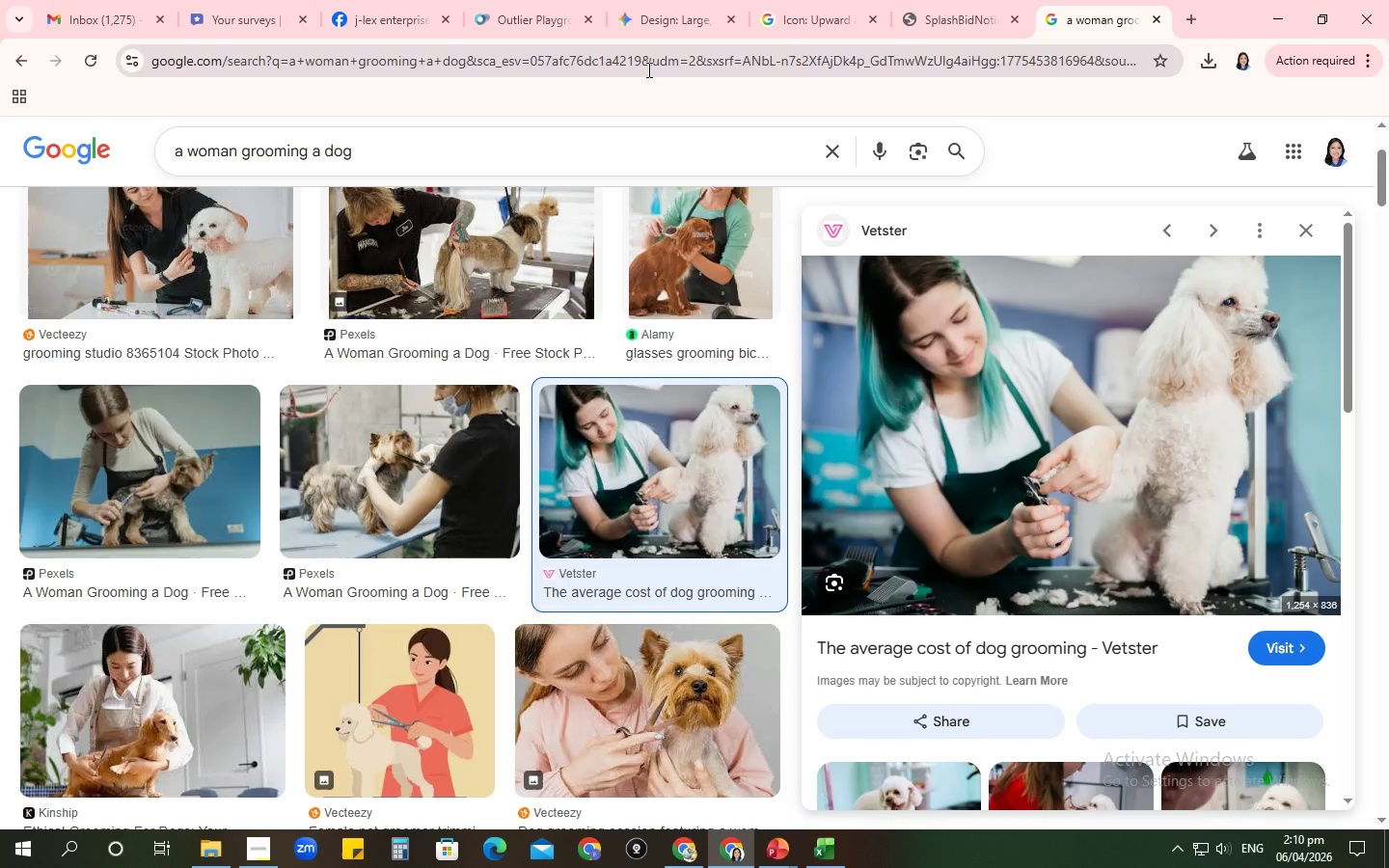 
left_click([644, 63])
 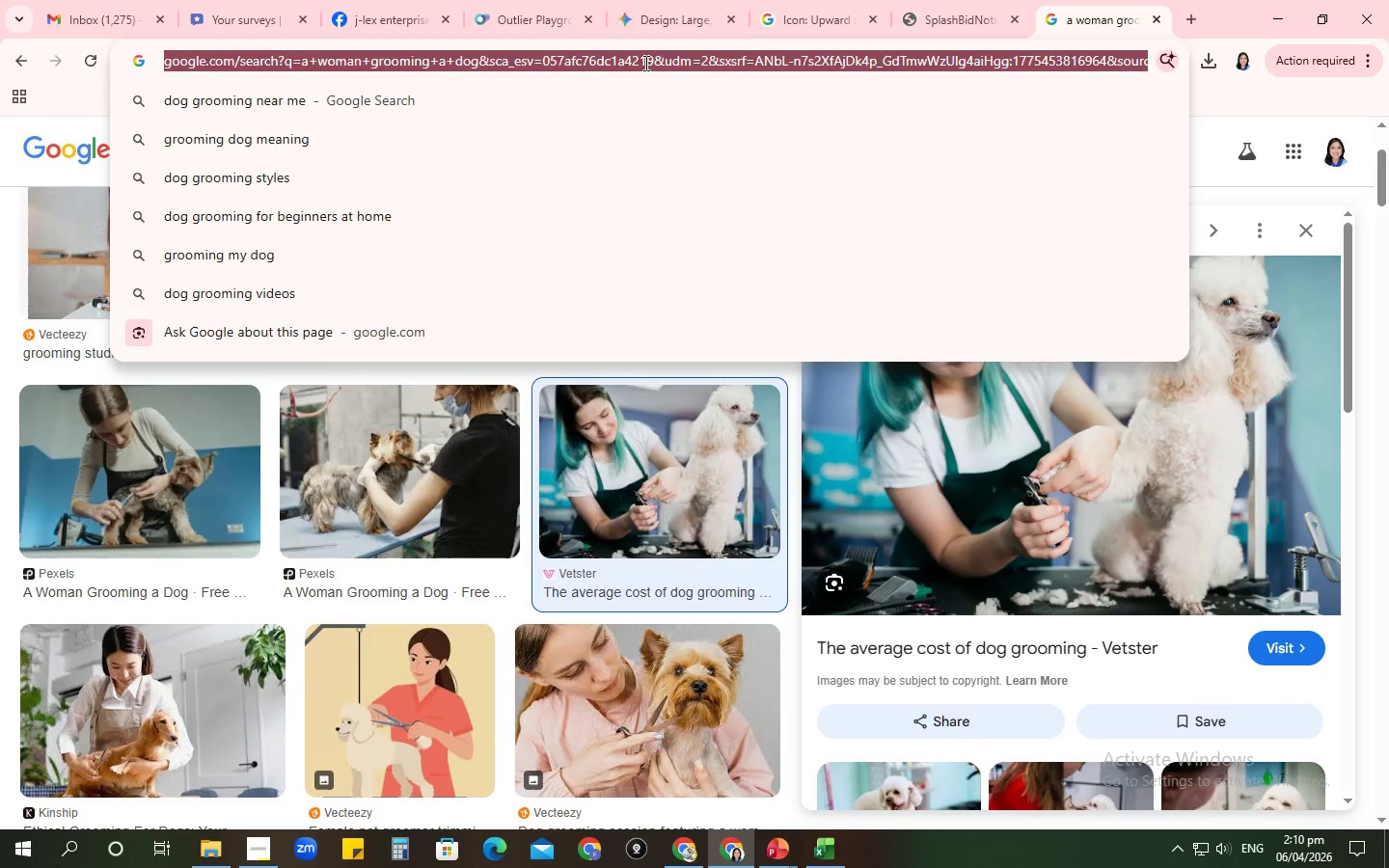 
type(what do you call the speaker phone you bring during rallier)
key(Backspace)
type(s)
 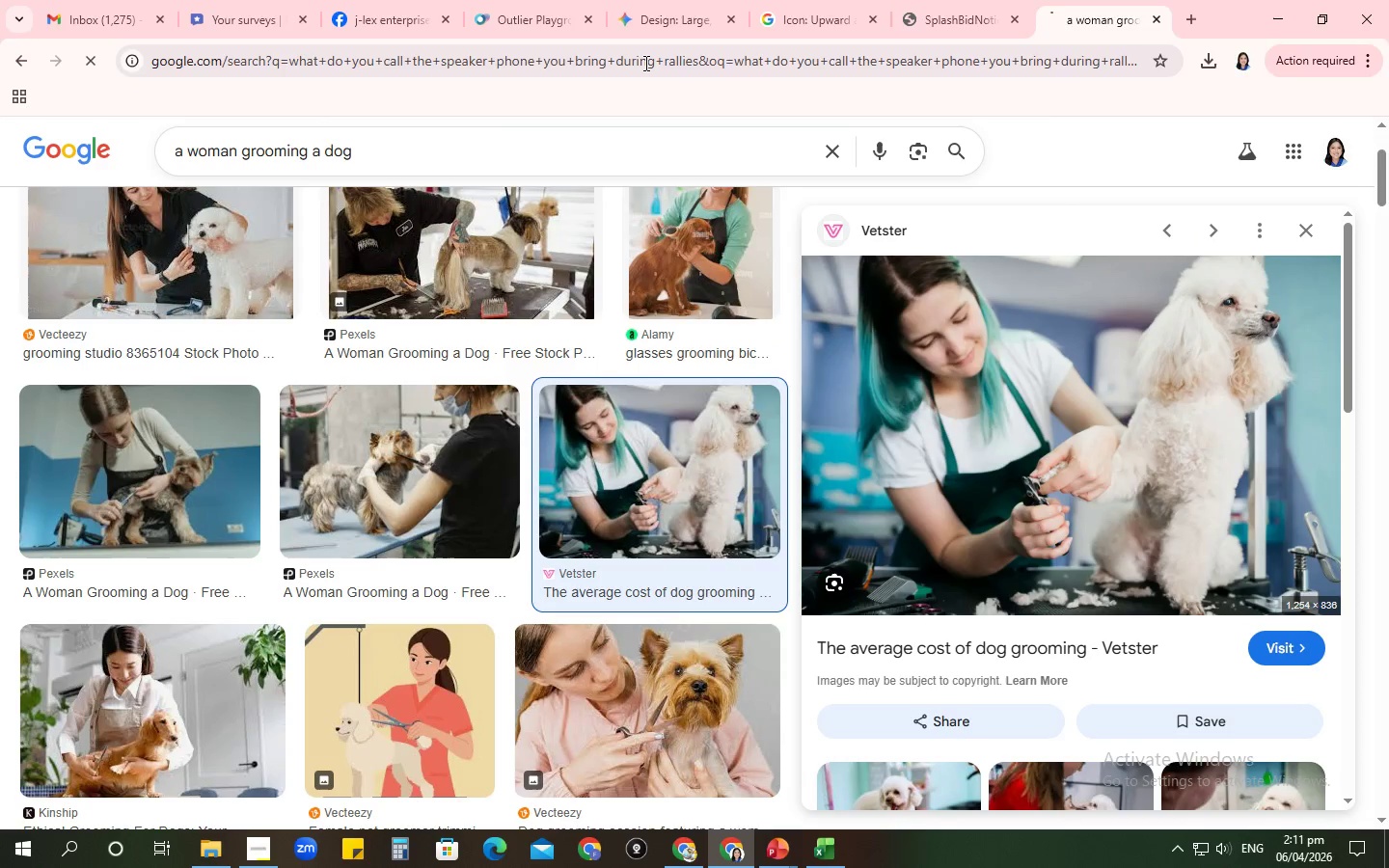 
key(Enter)
 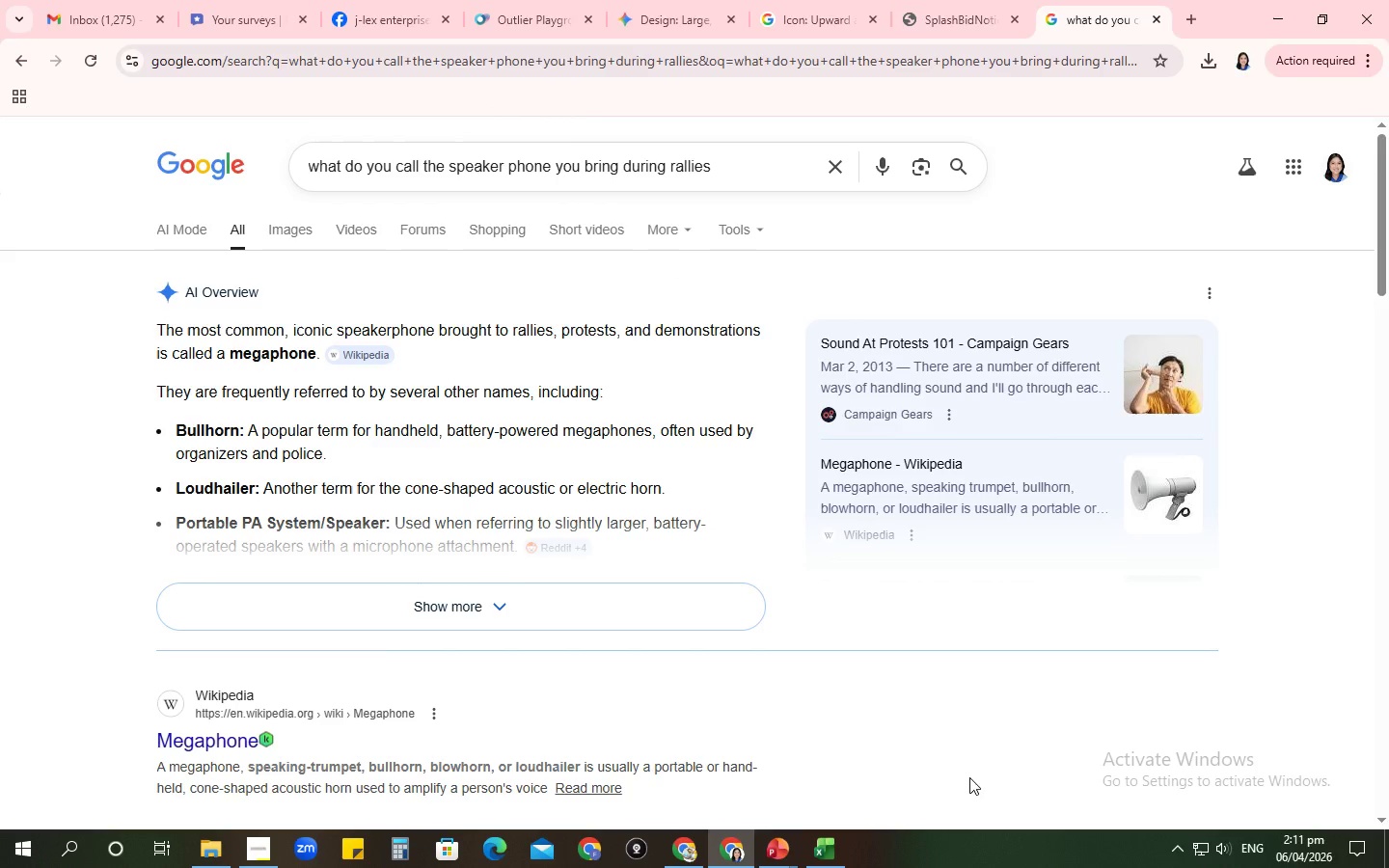 
wait(7.22)
 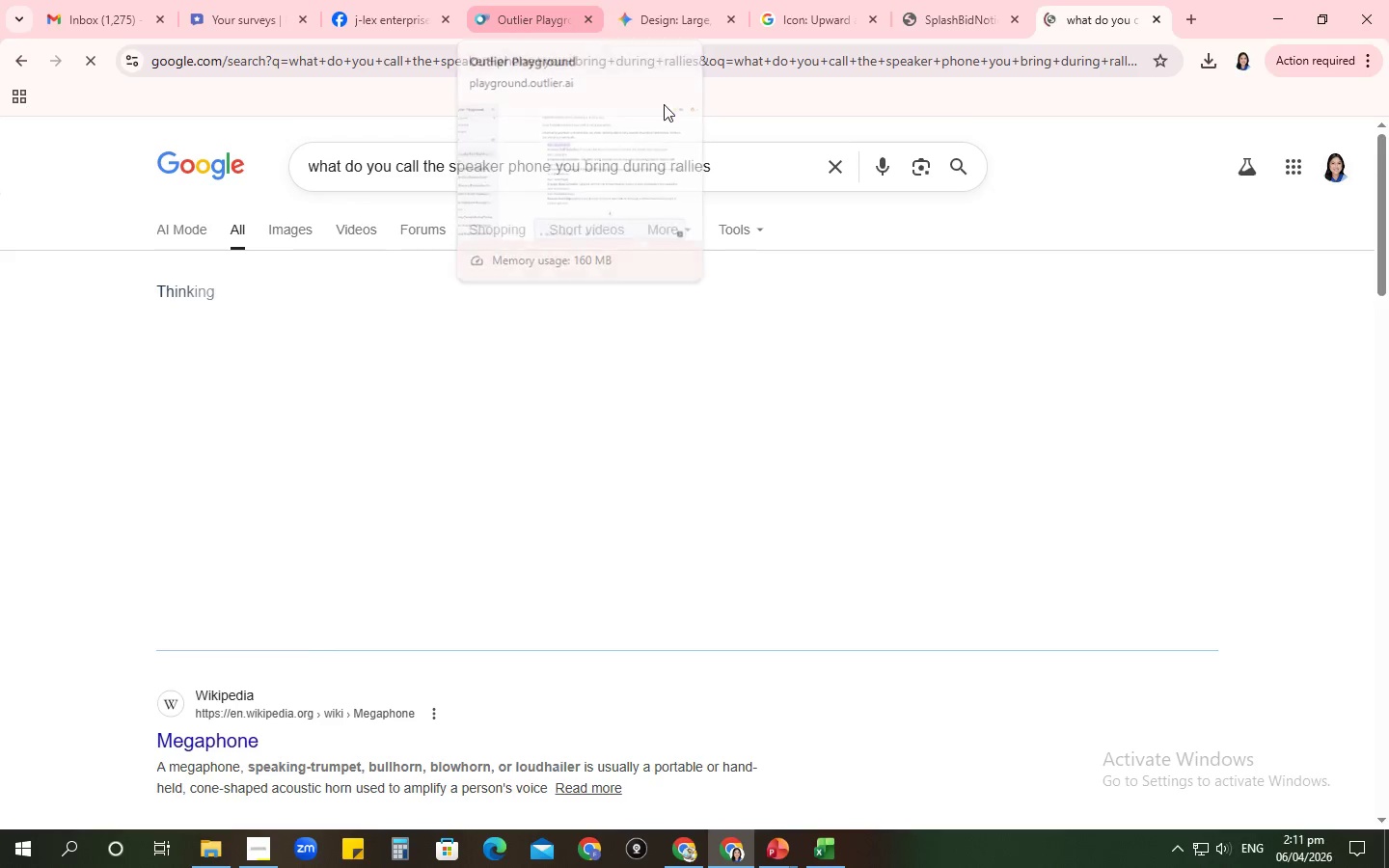 
left_click([777, 846])
 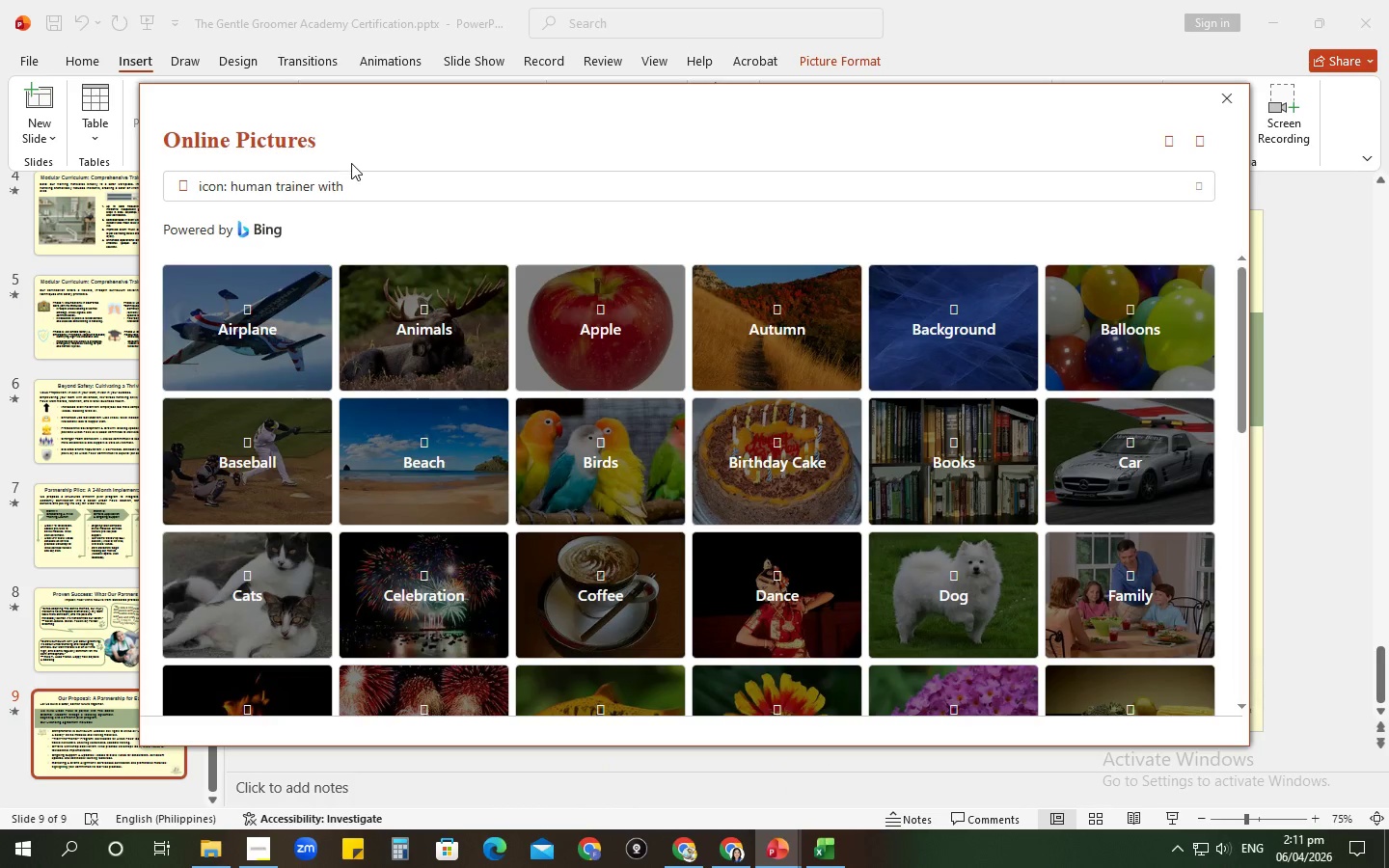 
left_click([365, 184])
 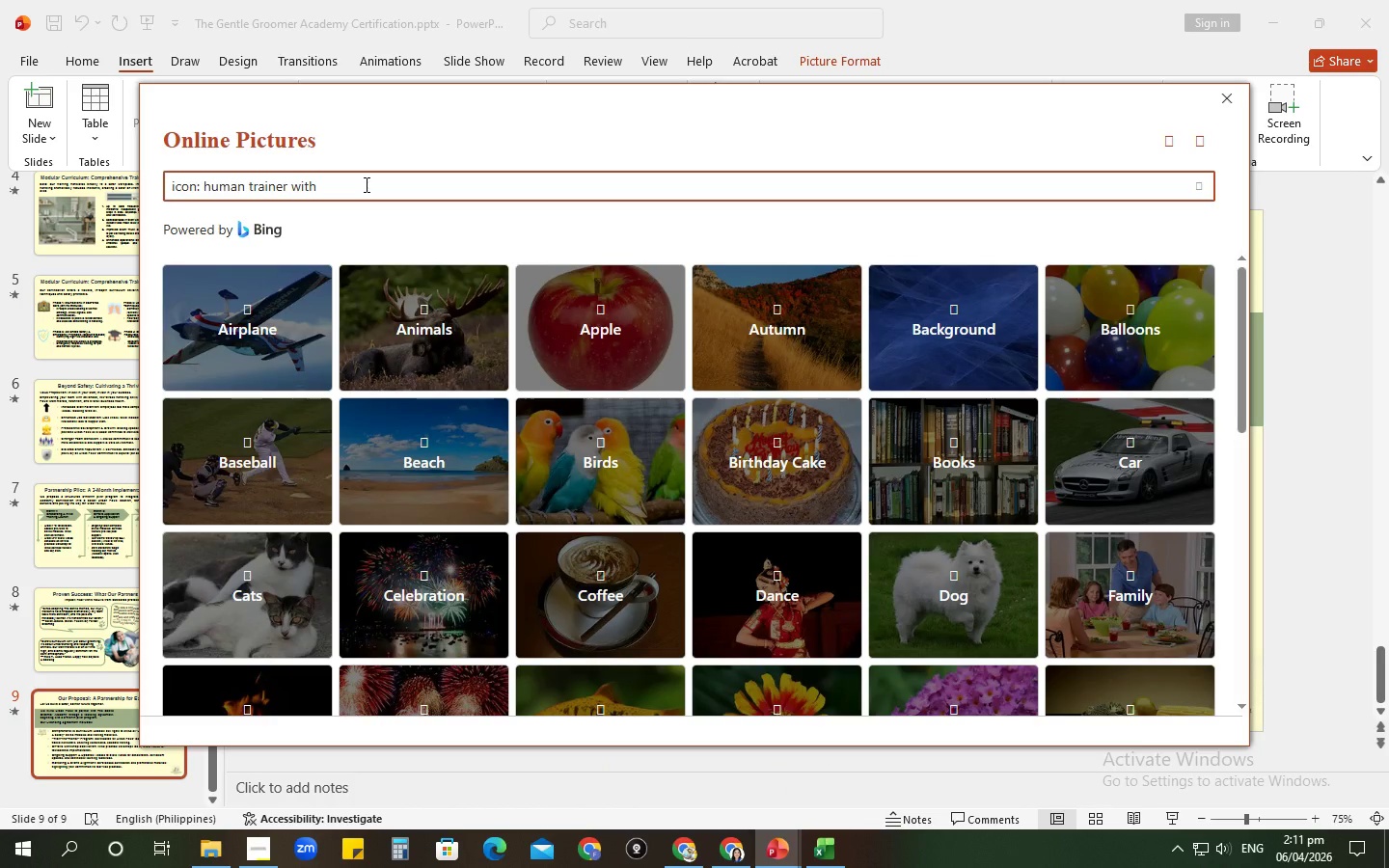 
type(megaphone)
 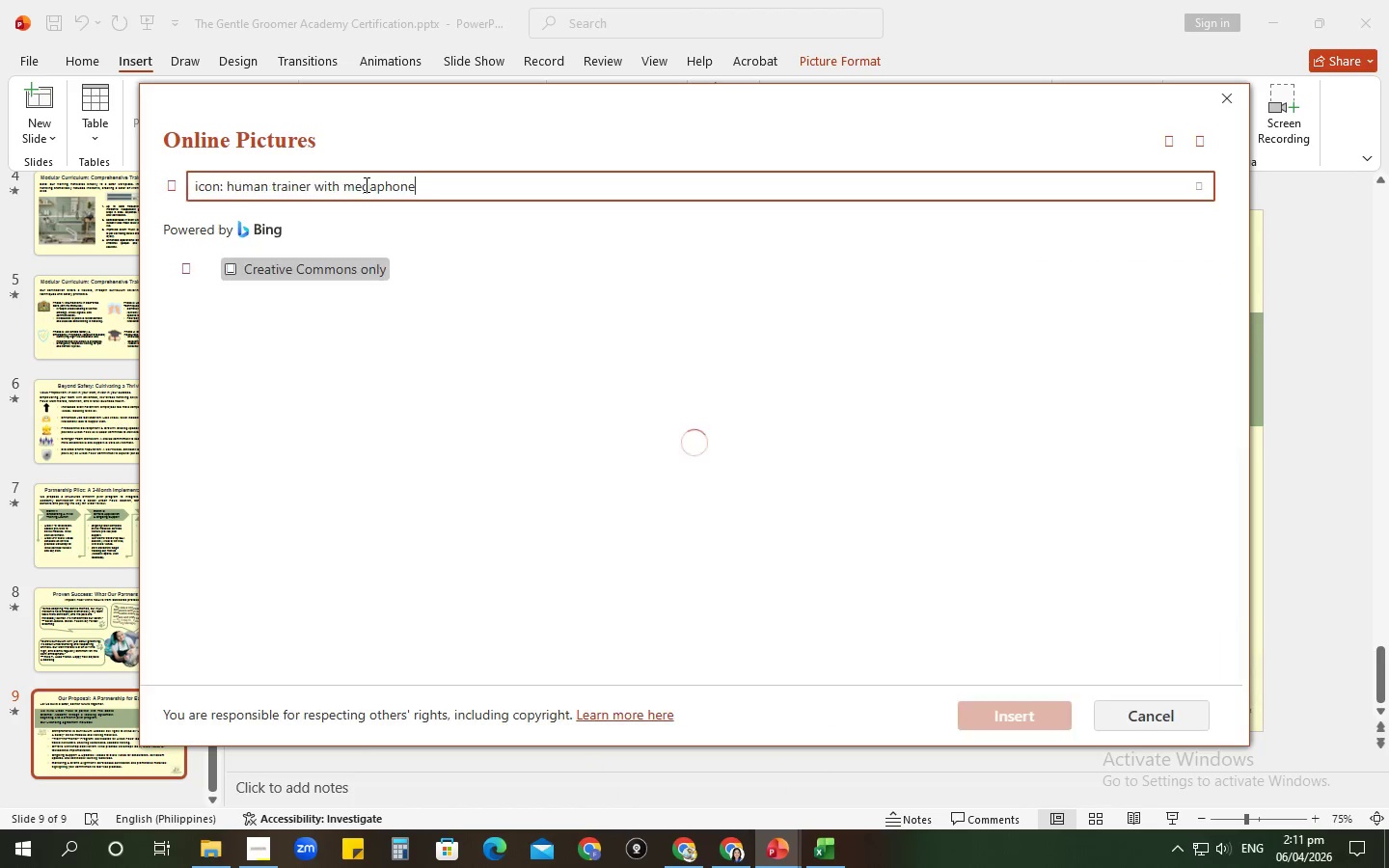 
key(Enter)
 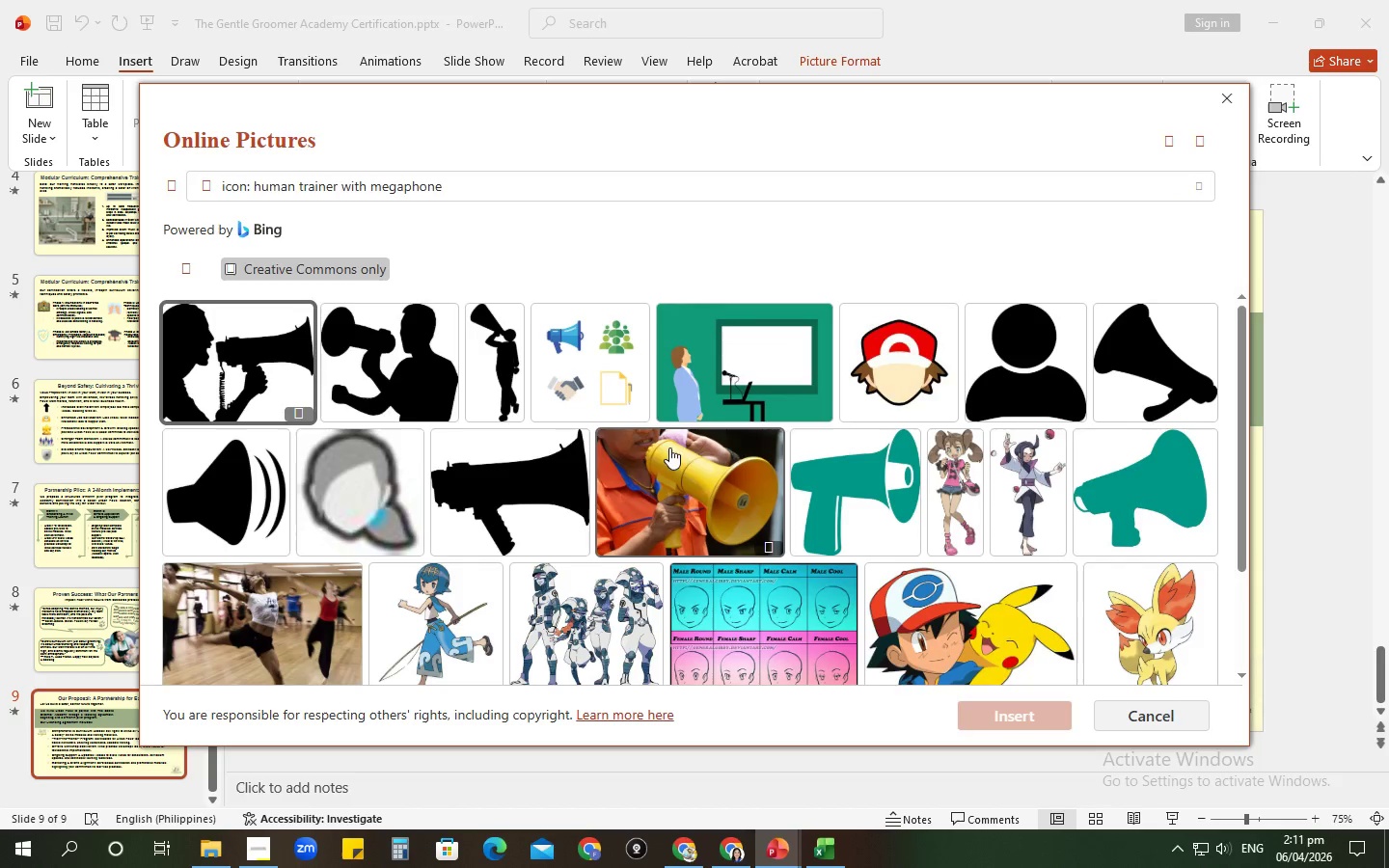 
scroll: coordinate [585, 452], scroll_direction: down, amount: 3.0
 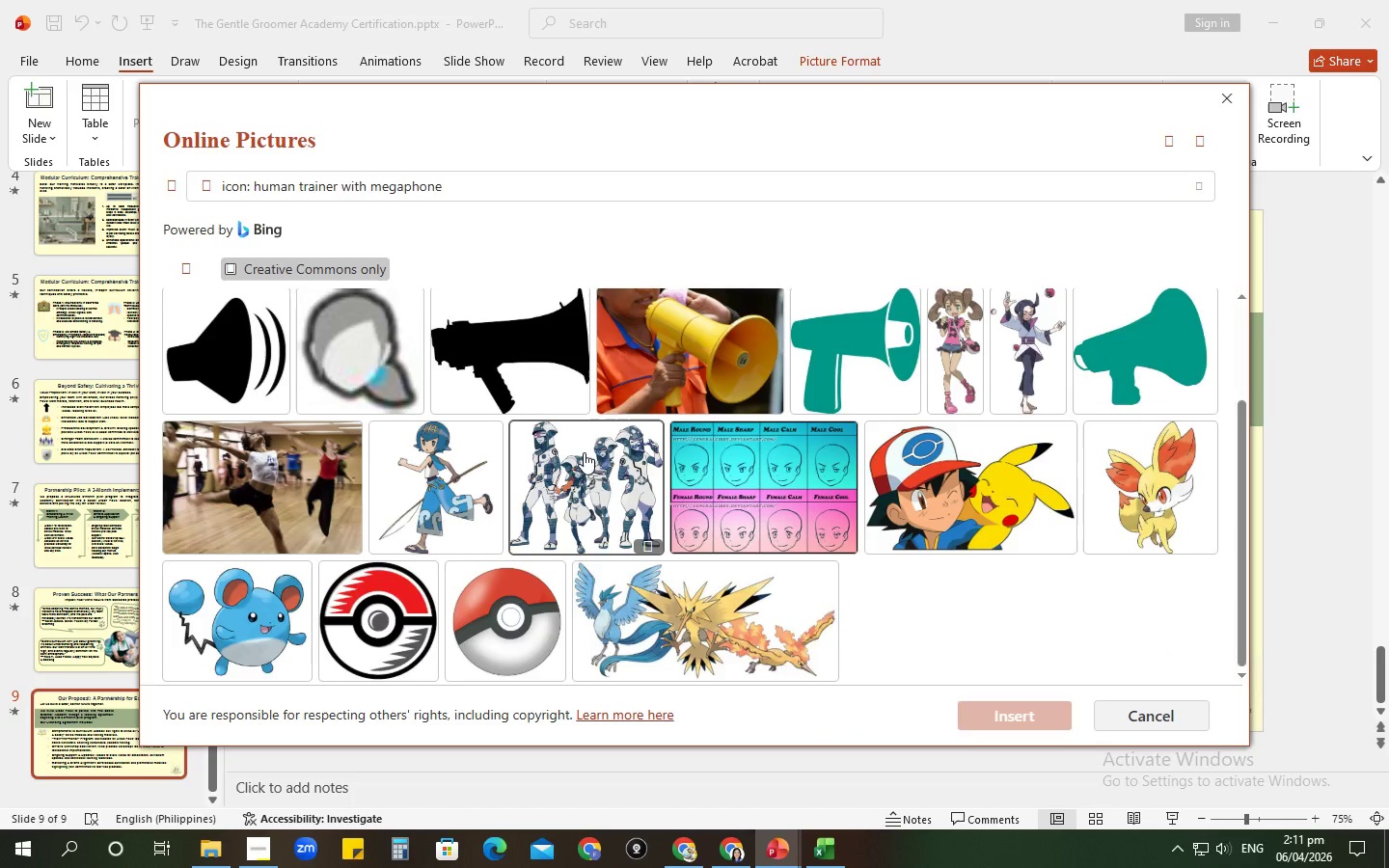 
scroll: coordinate [582, 452], scroll_direction: up, amount: 4.0
 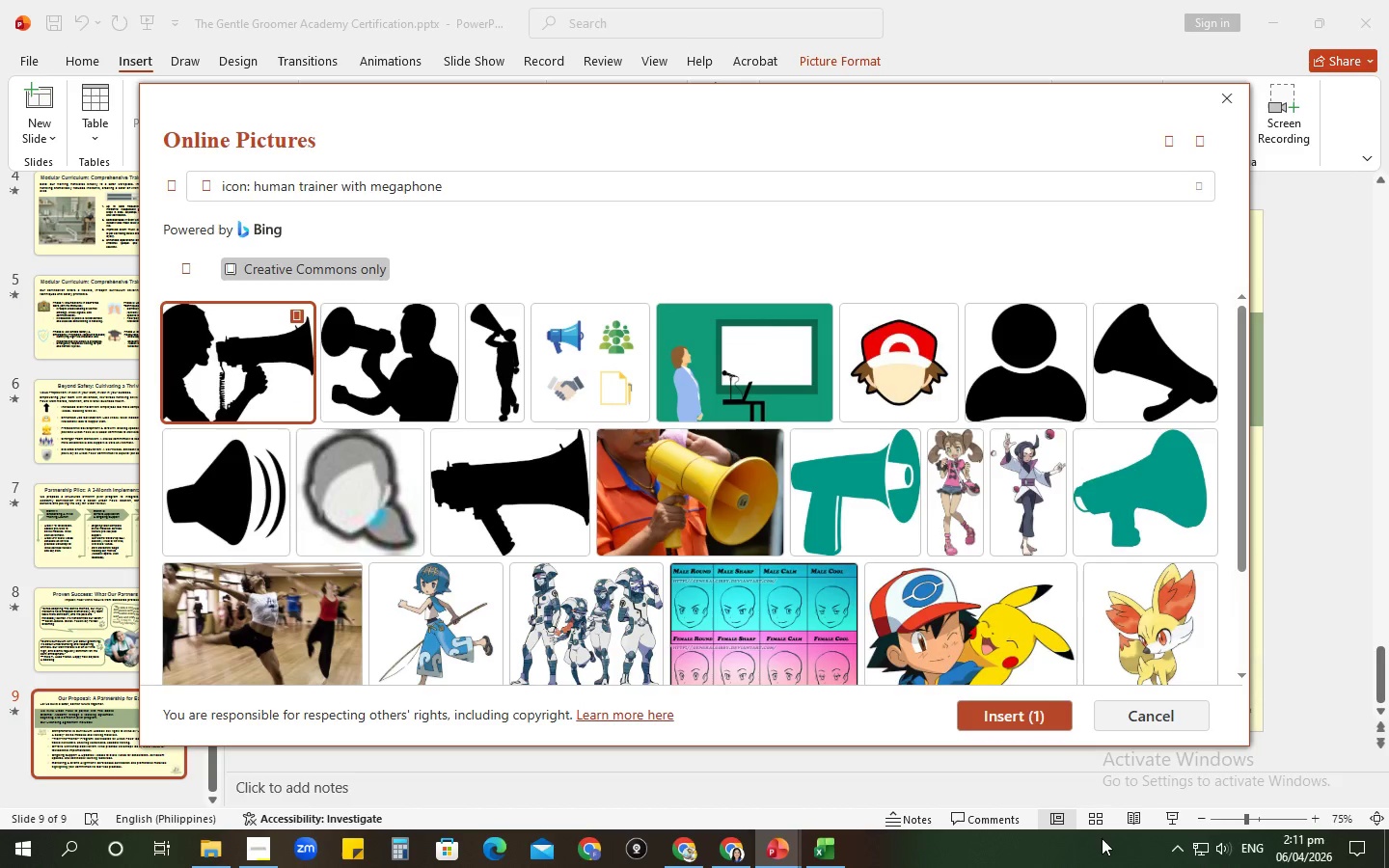 
left_click([1020, 714])
 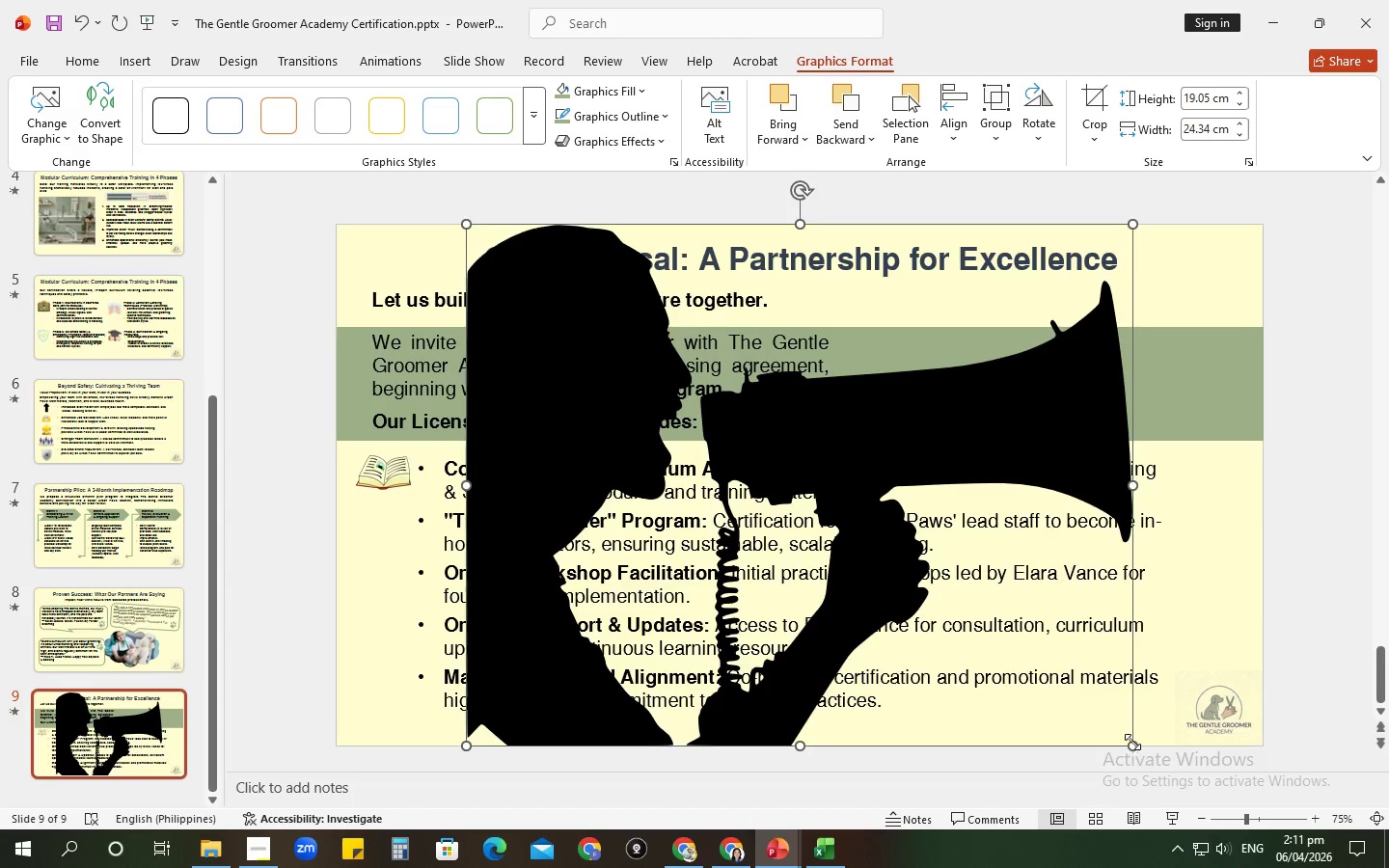 
left_click_drag(start_coordinate=[1130, 743], to_coordinate=[536, 364])
 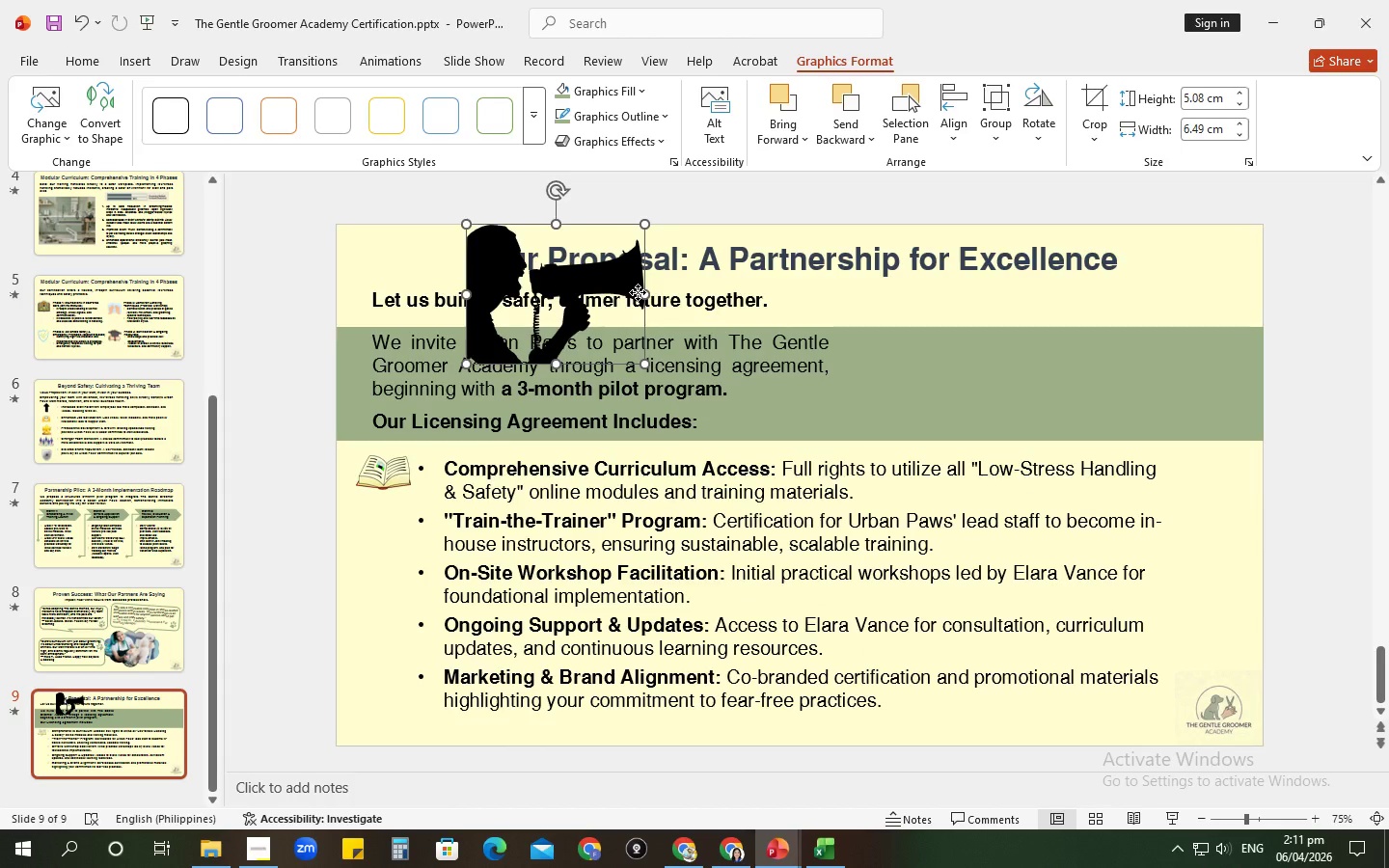 
left_click([638, 292])
 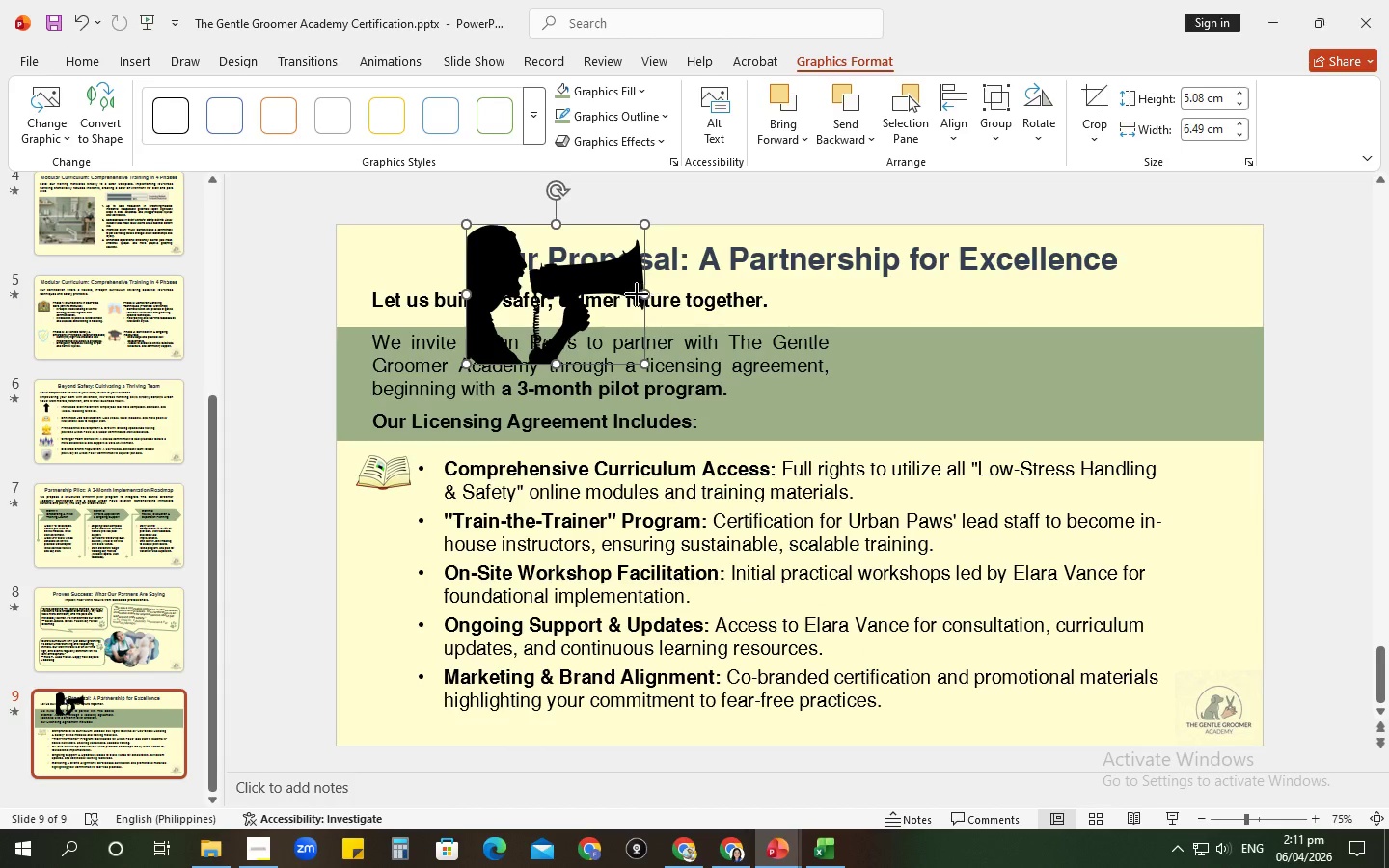 
left_click_drag(start_coordinate=[642, 294], to_coordinate=[602, 298])
 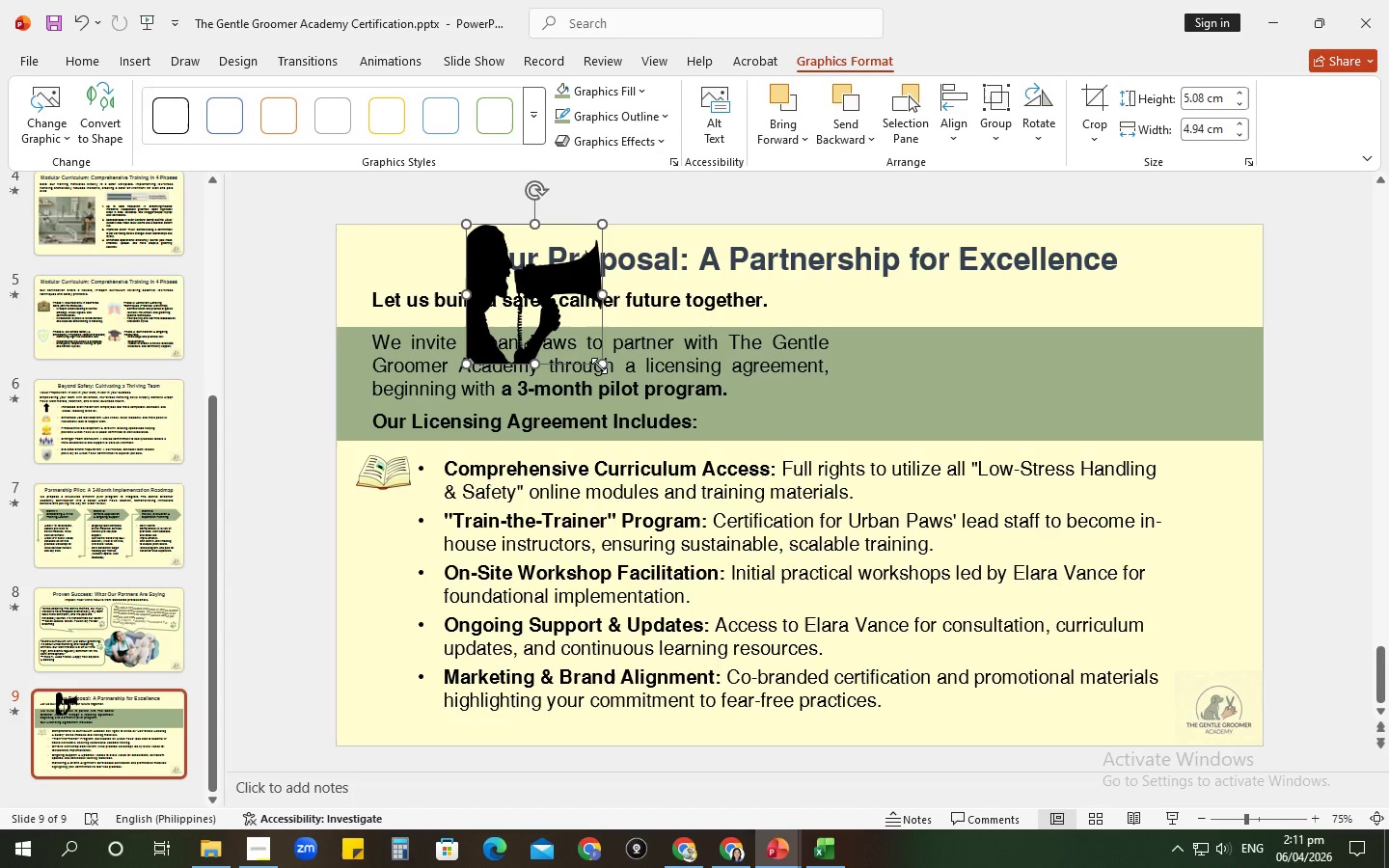 
left_click_drag(start_coordinate=[599, 366], to_coordinate=[511, 302])
 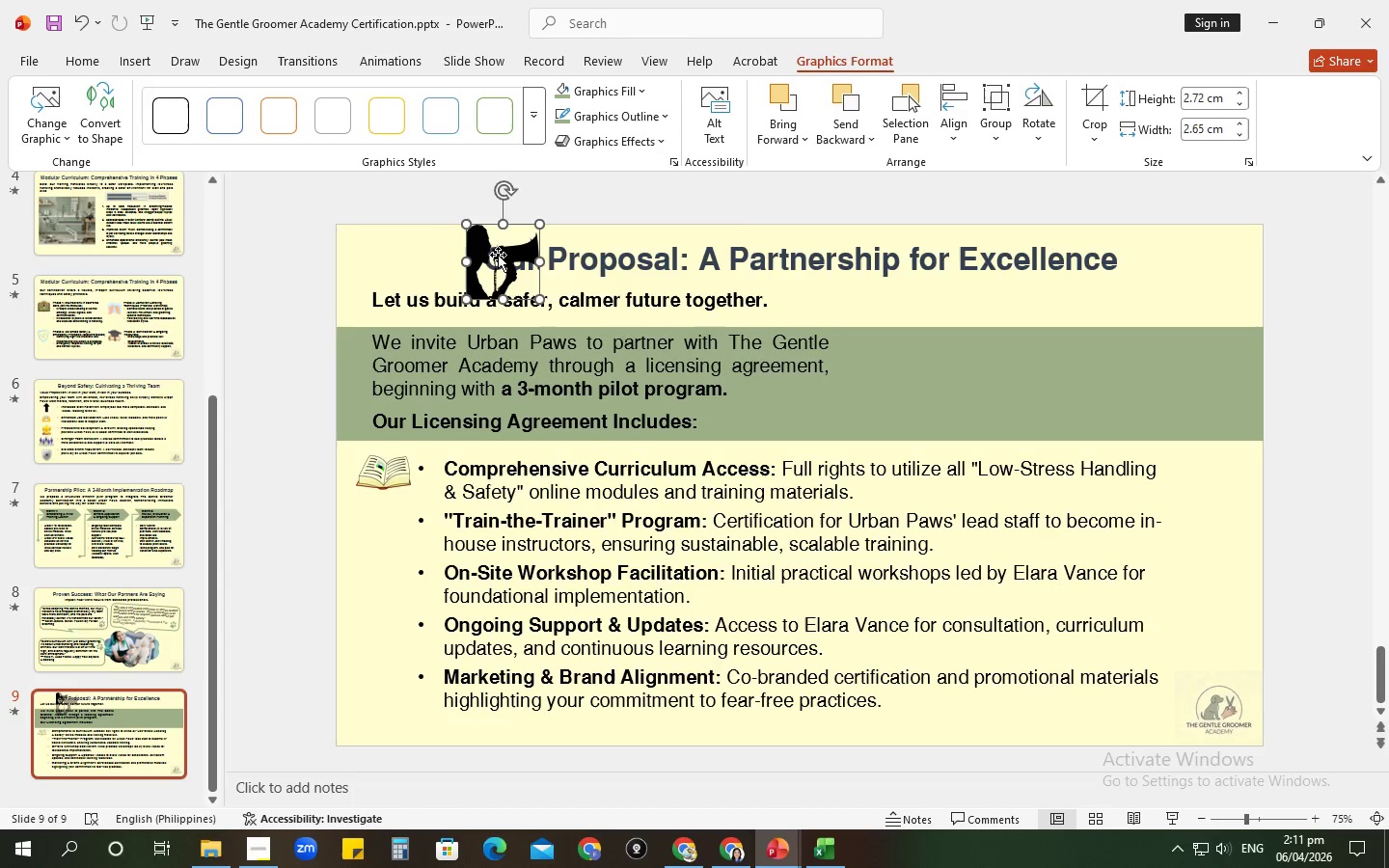 
left_click_drag(start_coordinate=[498, 255], to_coordinate=[423, 516])
 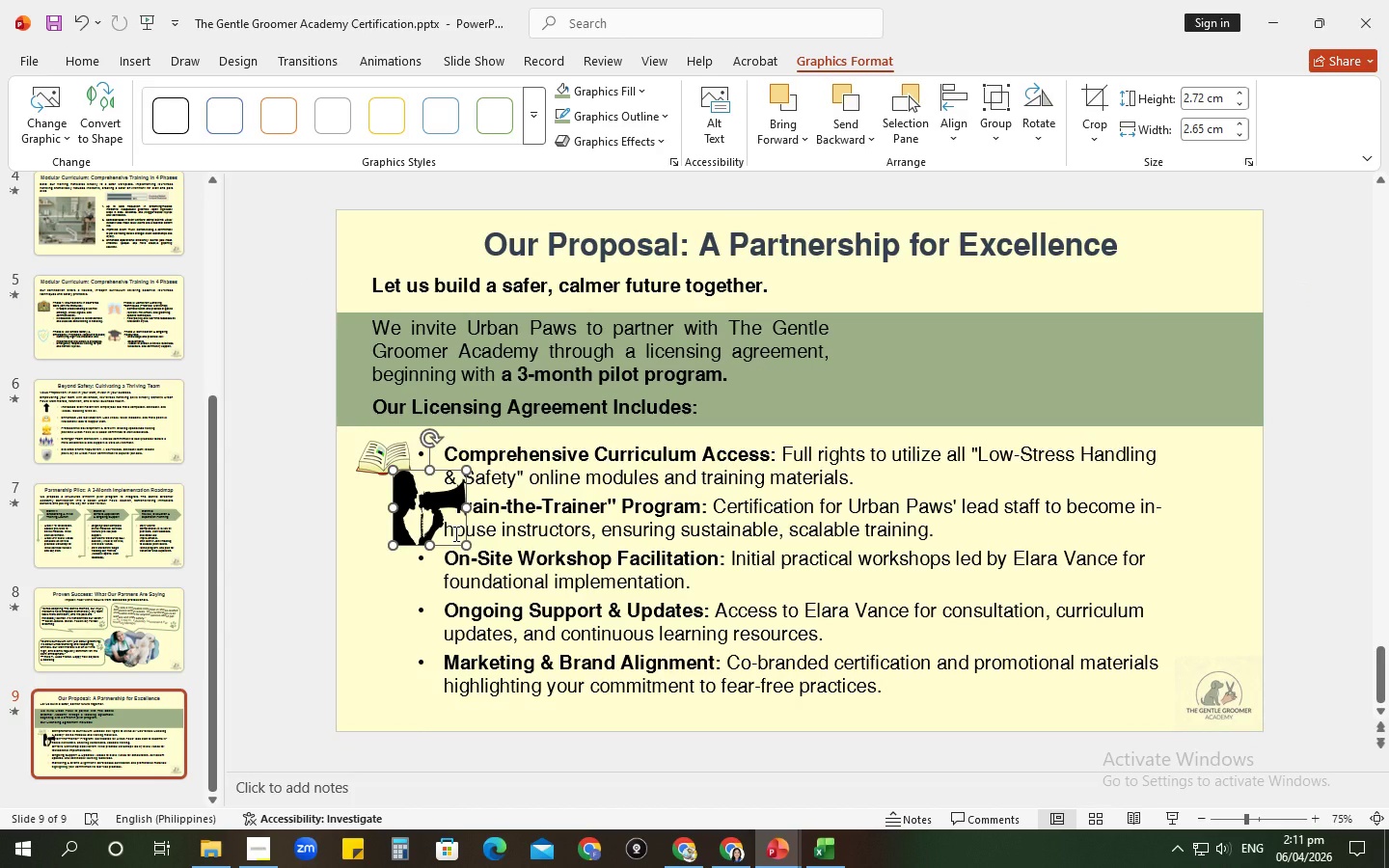 
key(Control+ControlLeft)
 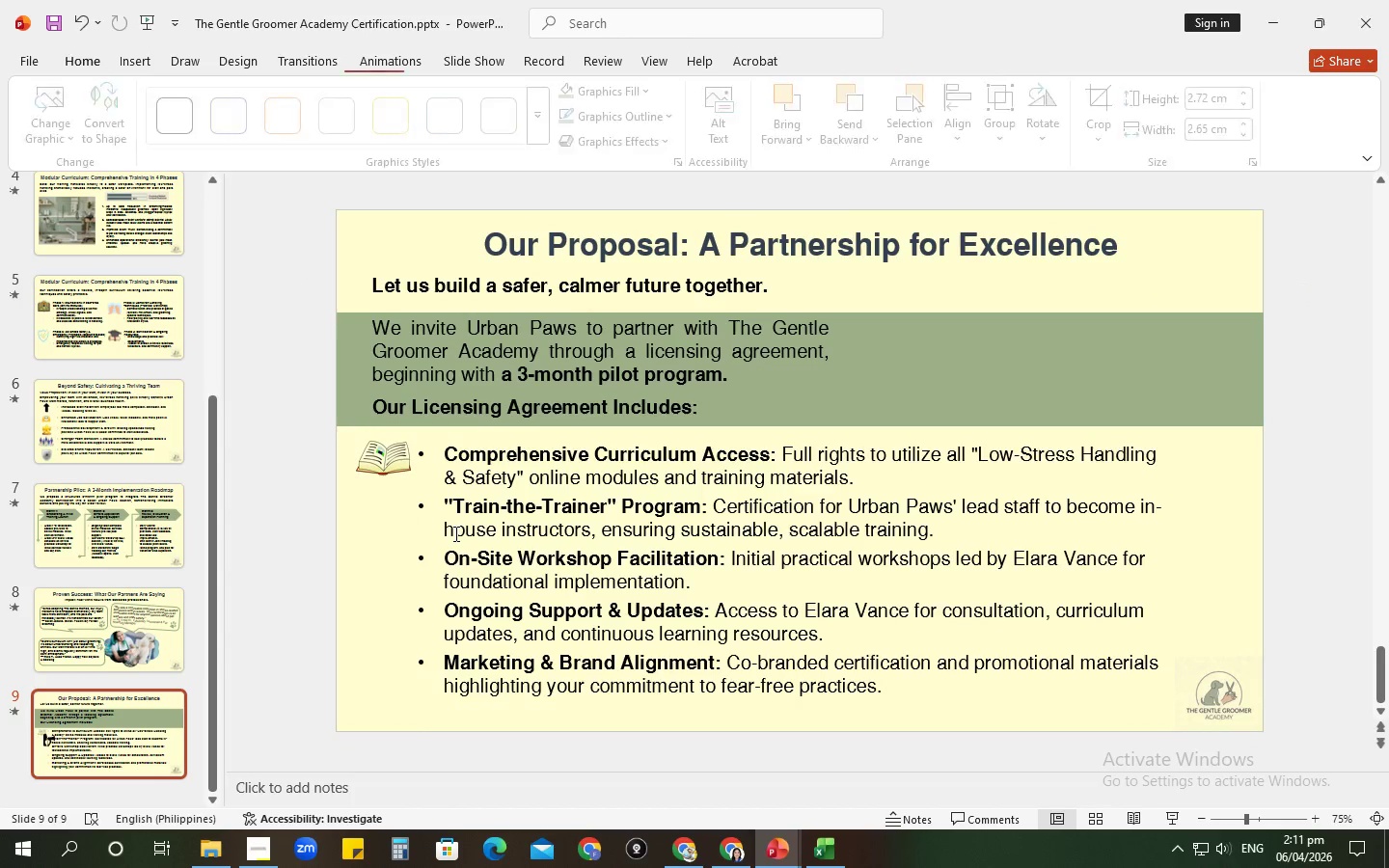 
key(Control+X)
 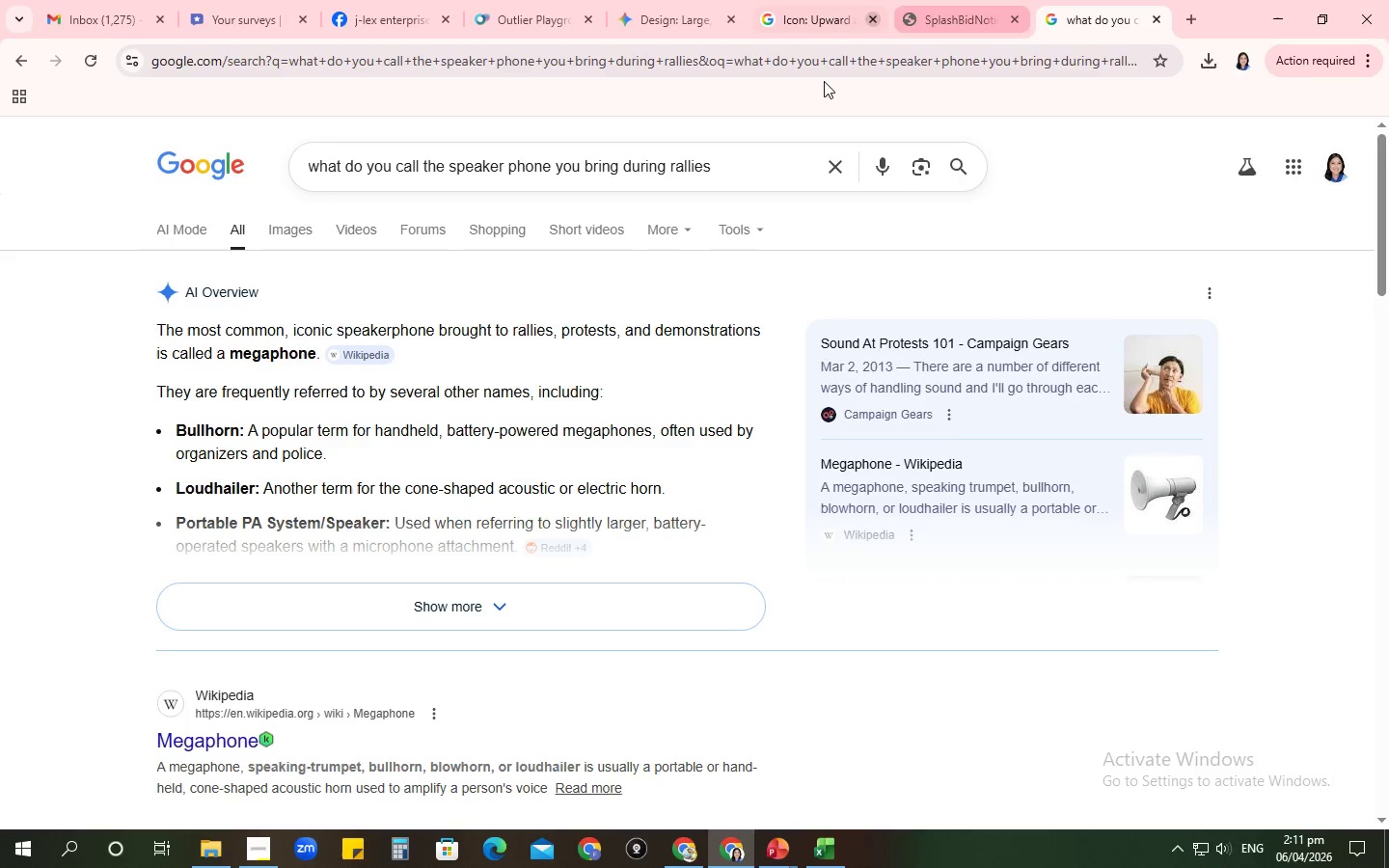 
left_click_drag(start_coordinate=[713, 176], to_coordinate=[183, 151])
 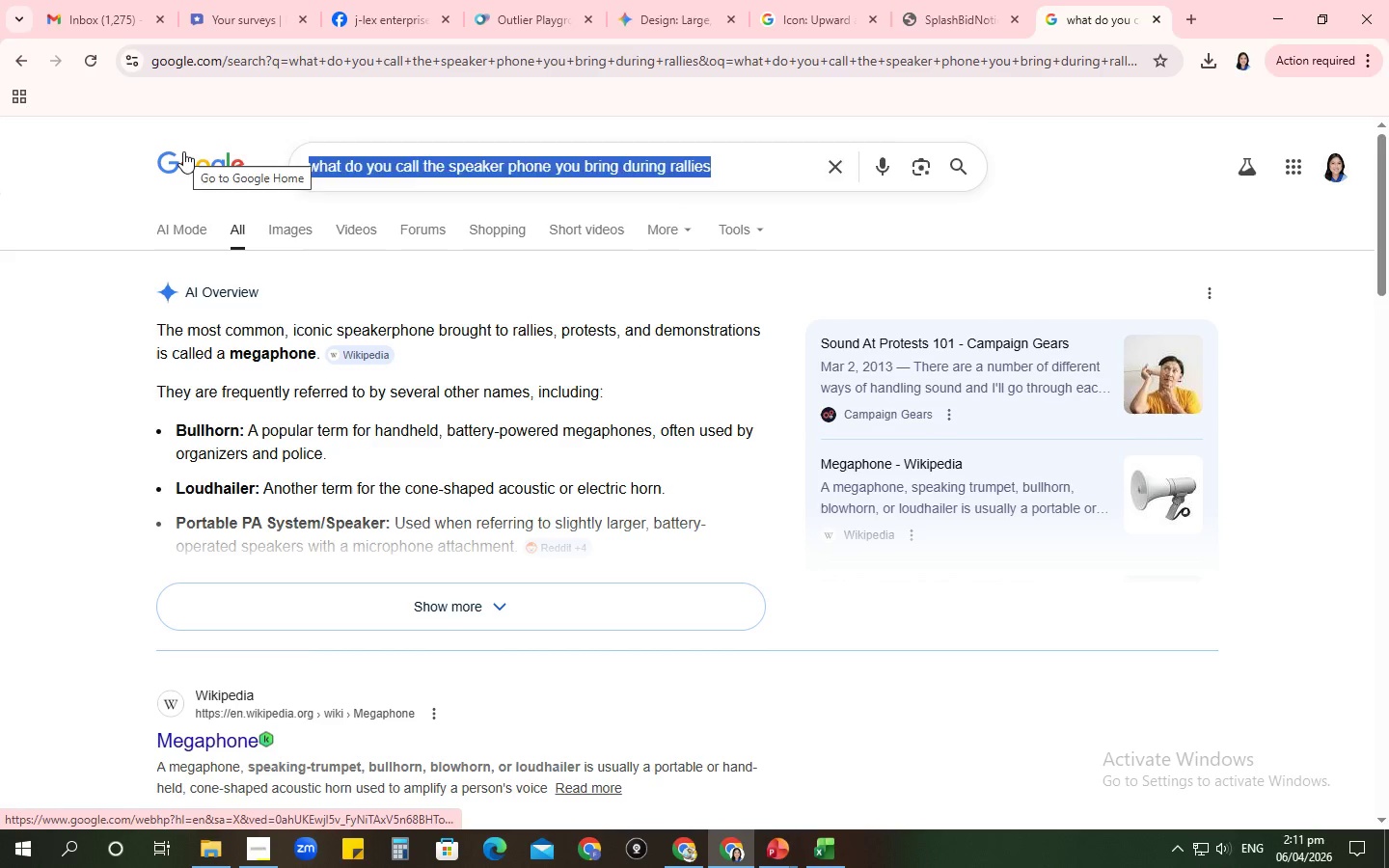 
type(icon: a personm)
key(Backspace)
type( with a megphone)
 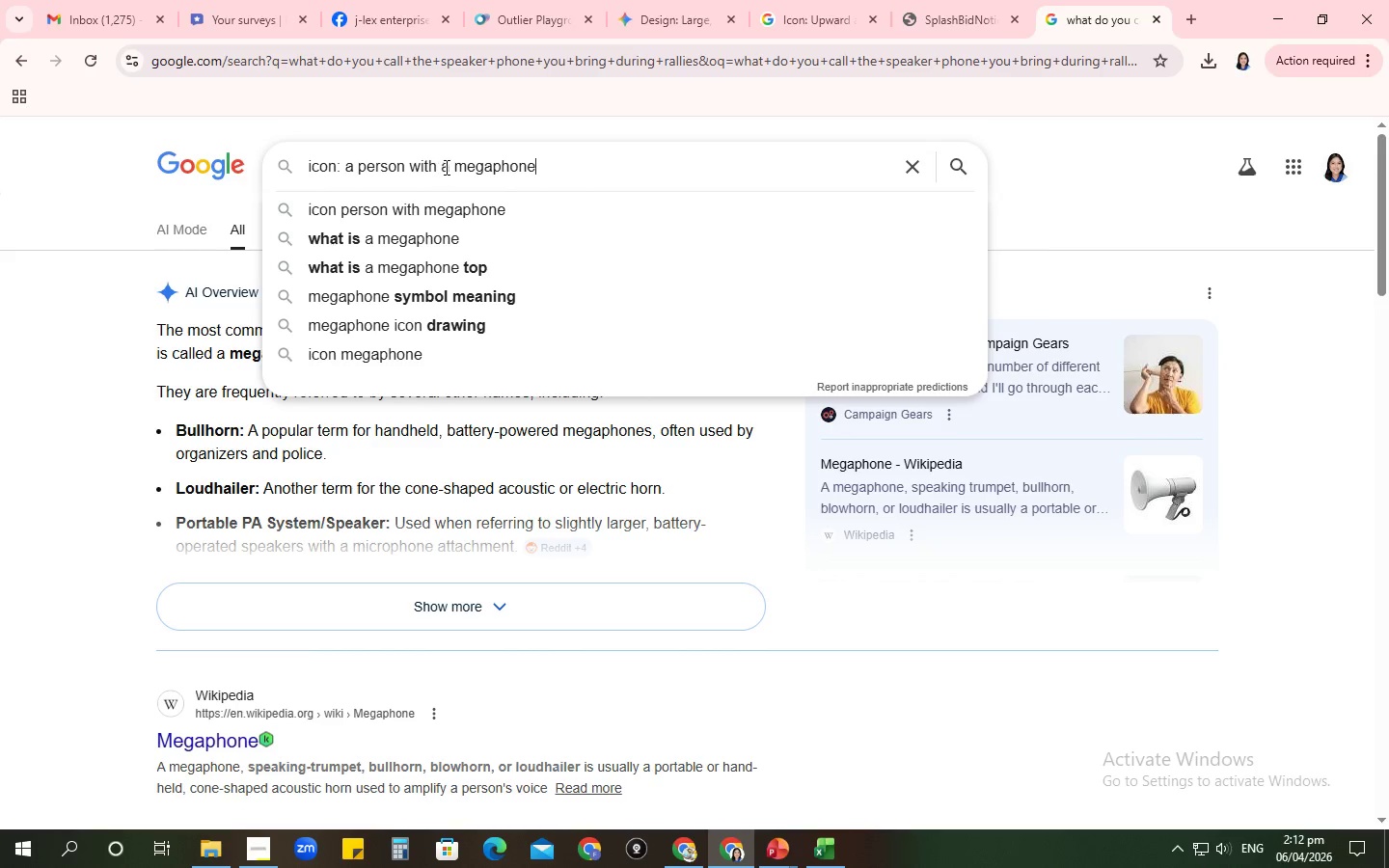 
left_click_drag(start_coordinate=[438, 167], to_coordinate=[410, 171])
 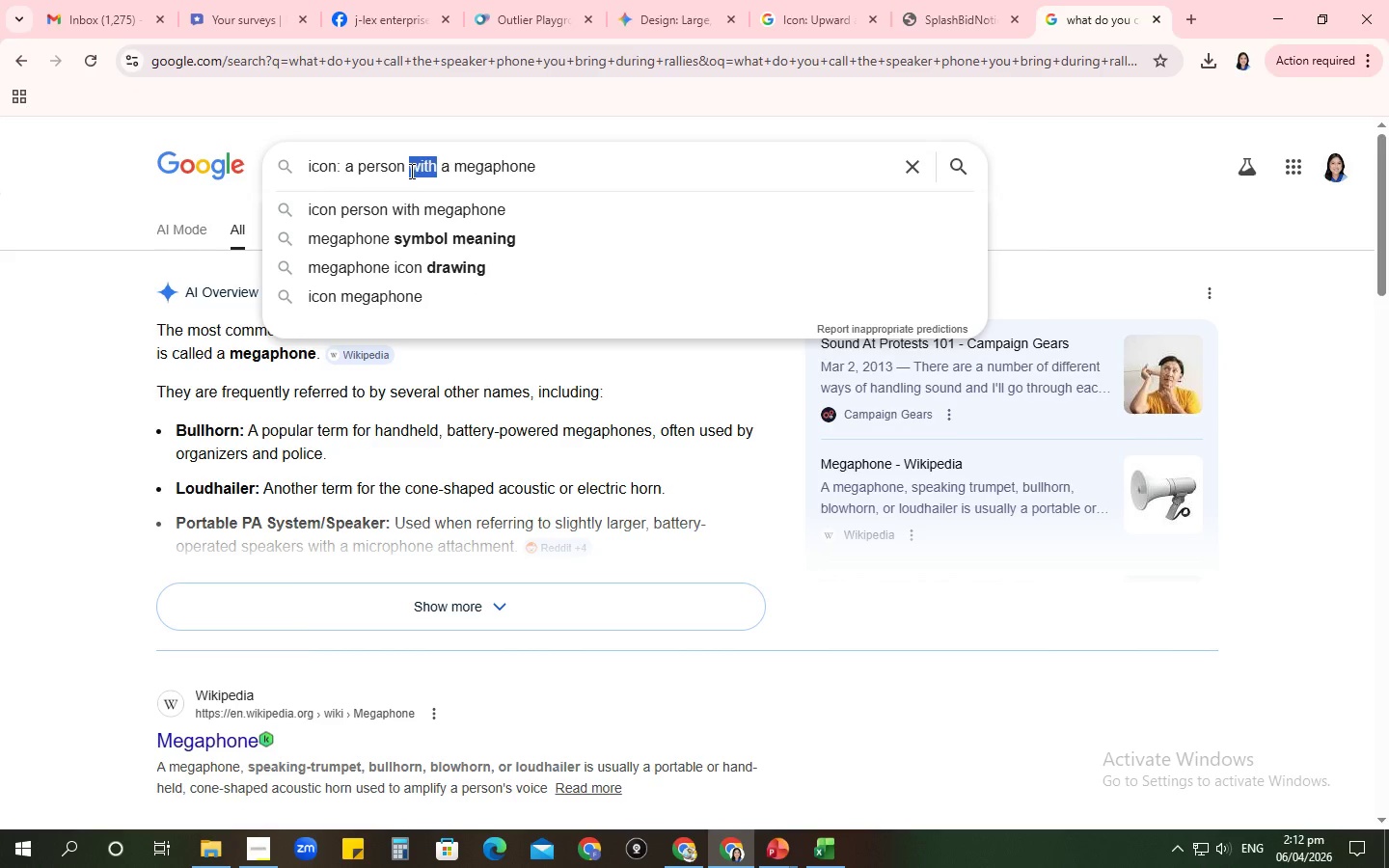 
type(holding)
 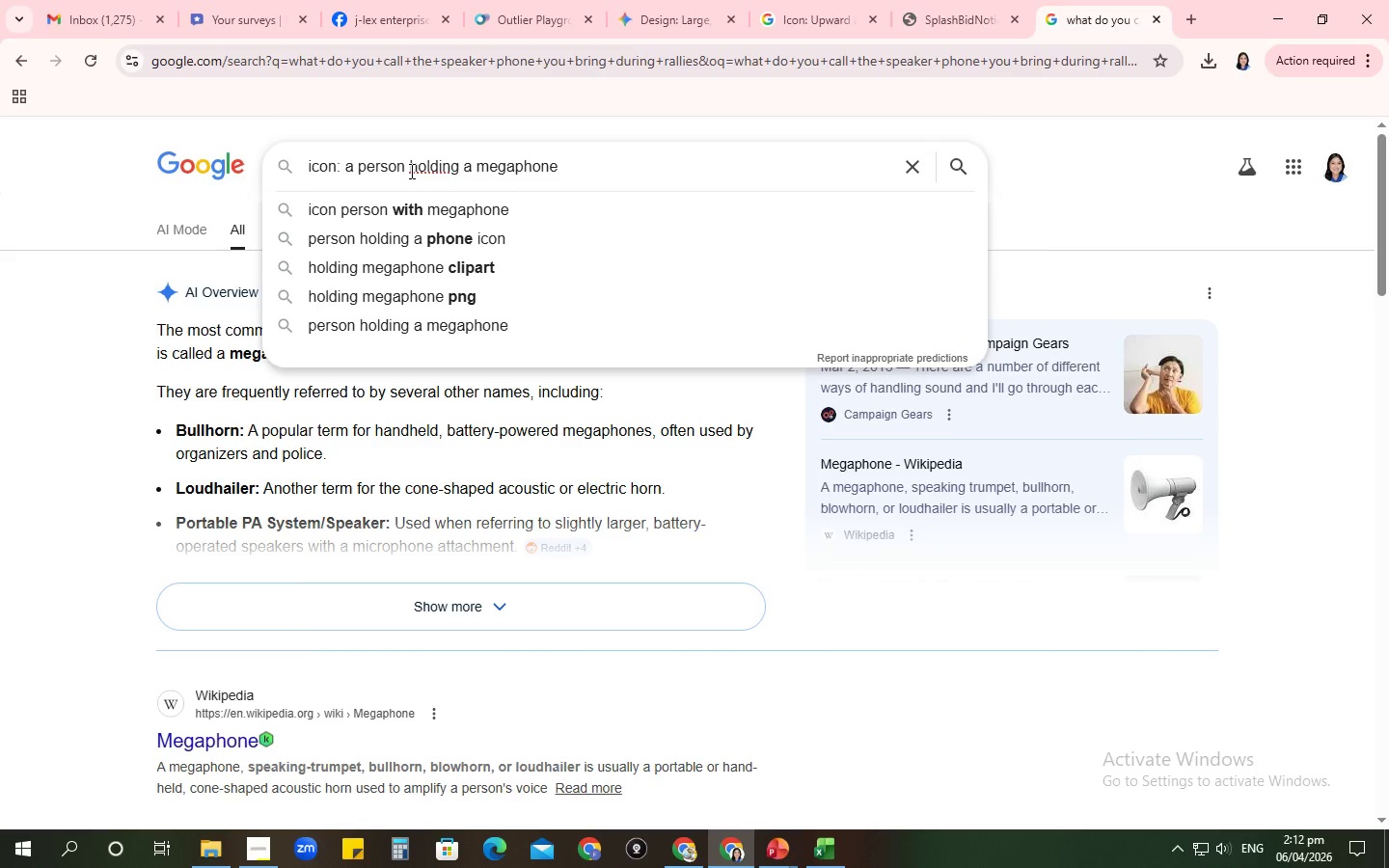 
key(Enter)
 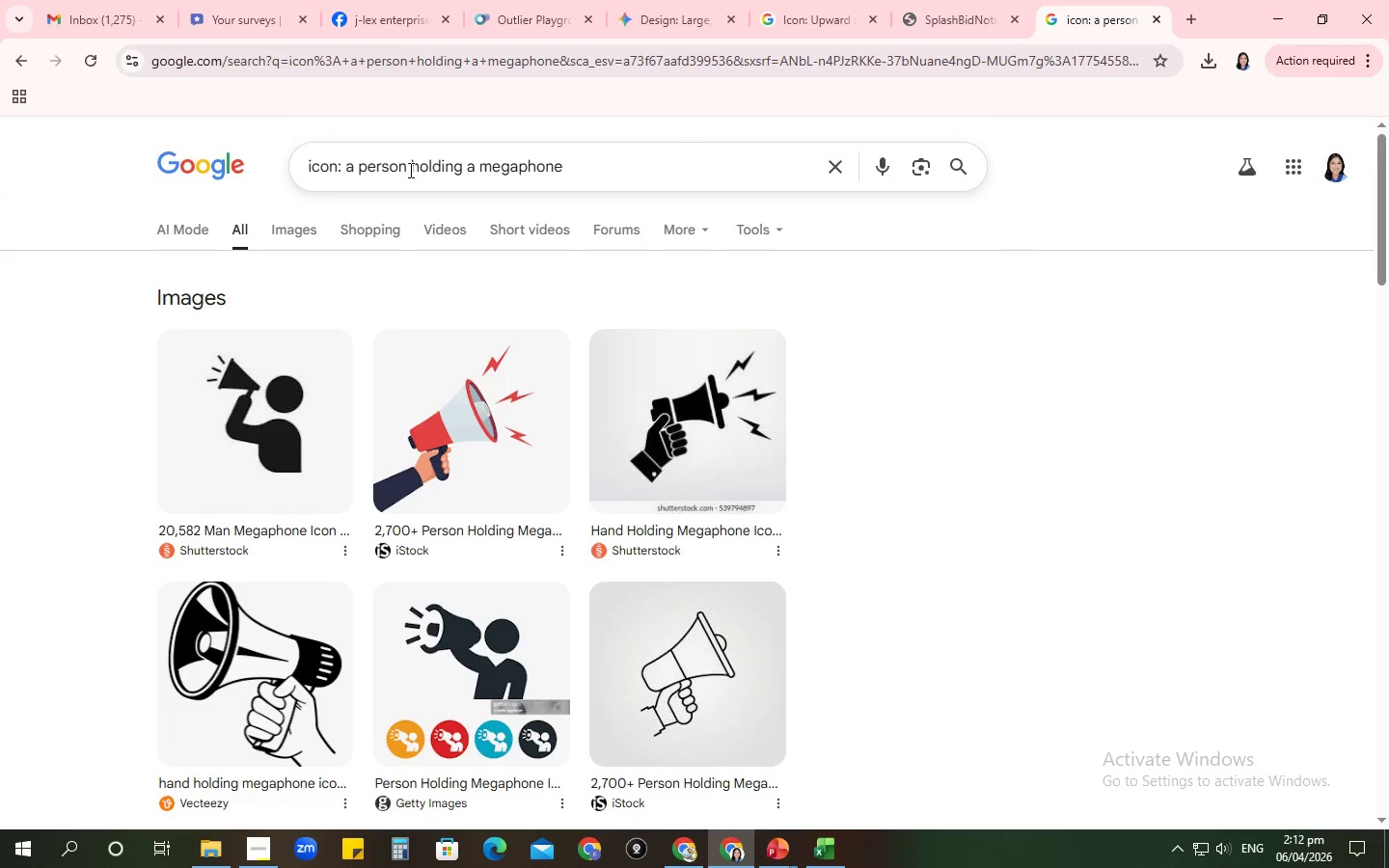 
left_click([313, 223])
 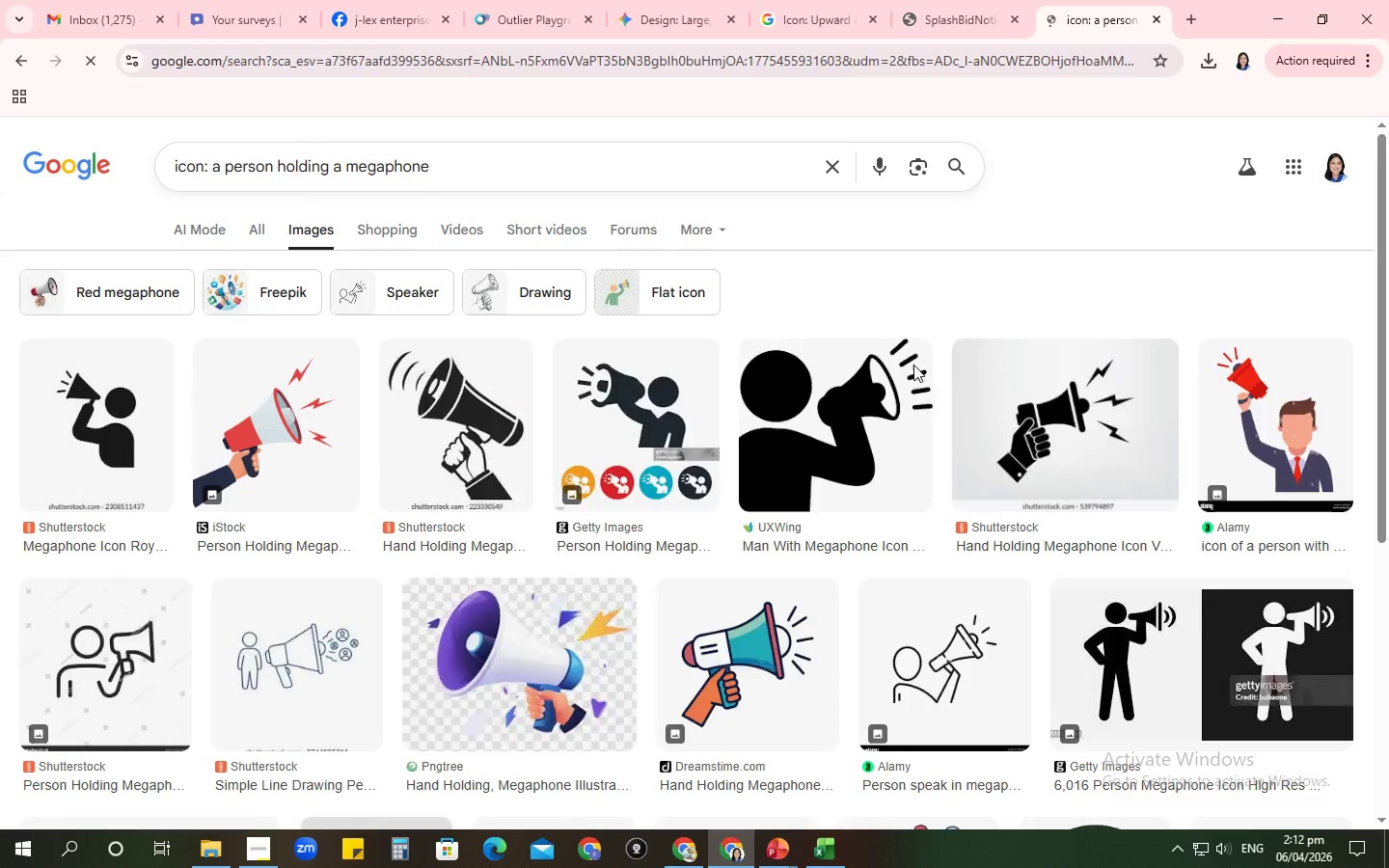 
mouse_move([956, 327])
 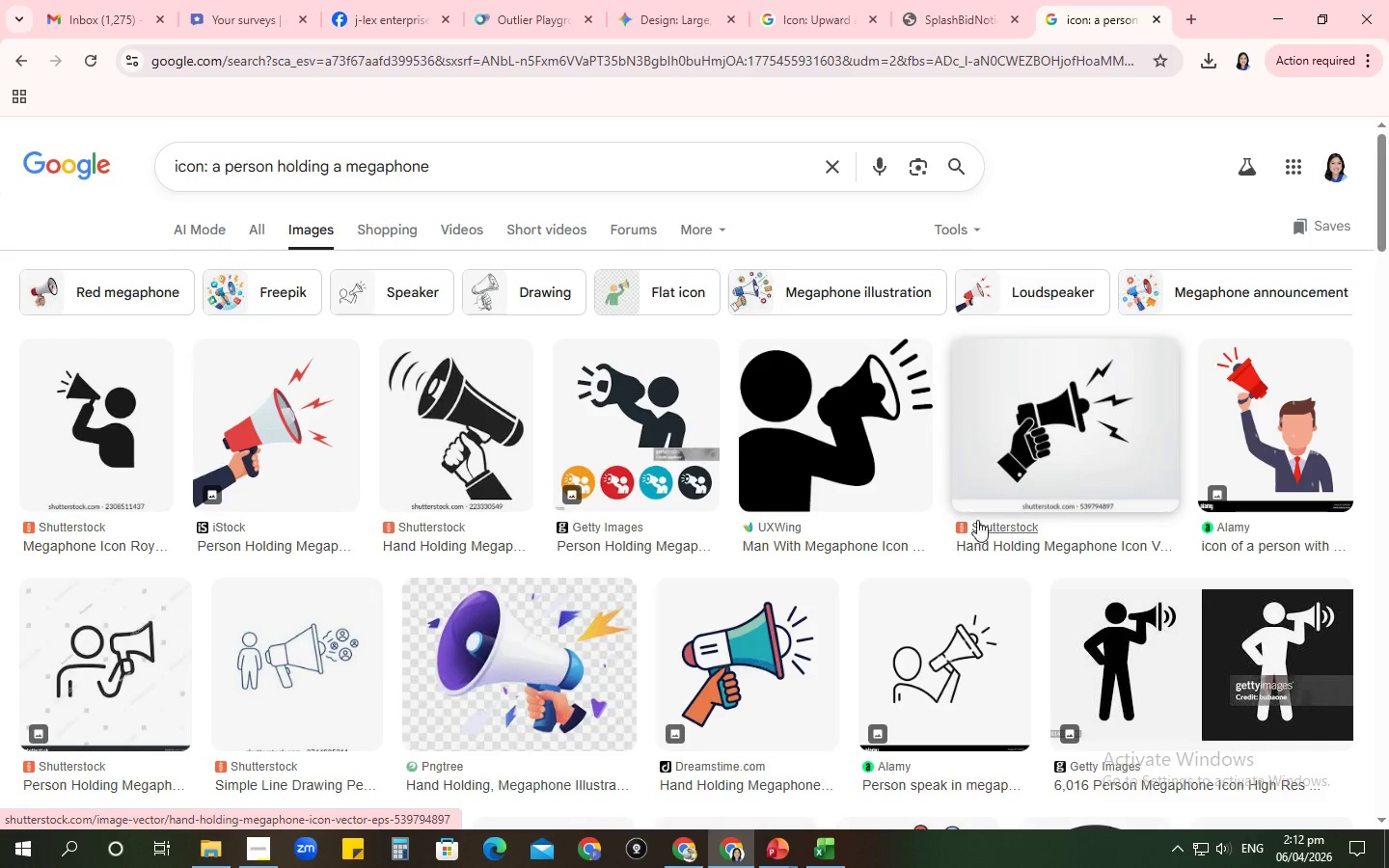 
scroll: coordinate [905, 532], scroll_direction: down, amount: 7.0
 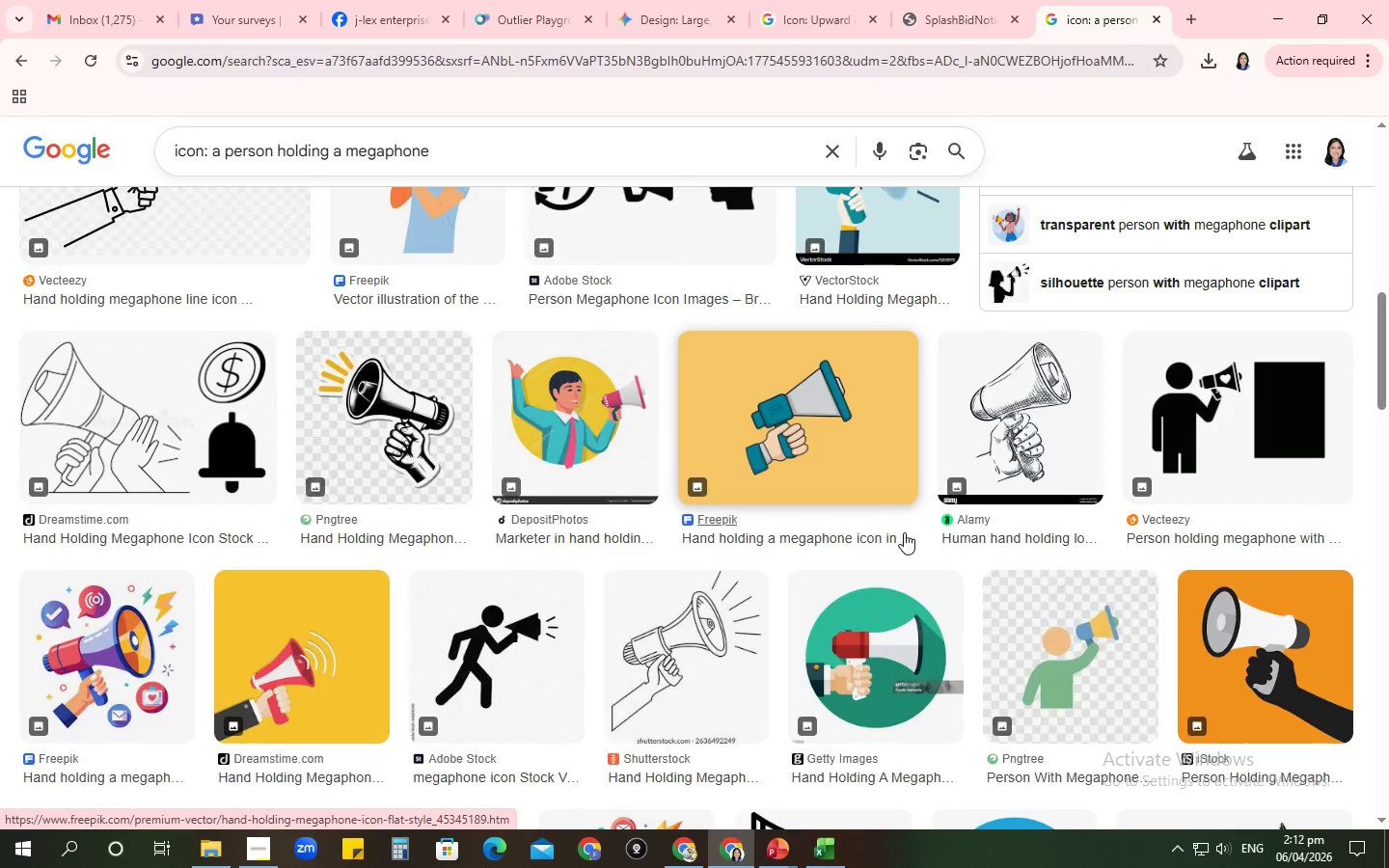 
scroll: coordinate [904, 532], scroll_direction: up, amount: 3.0
 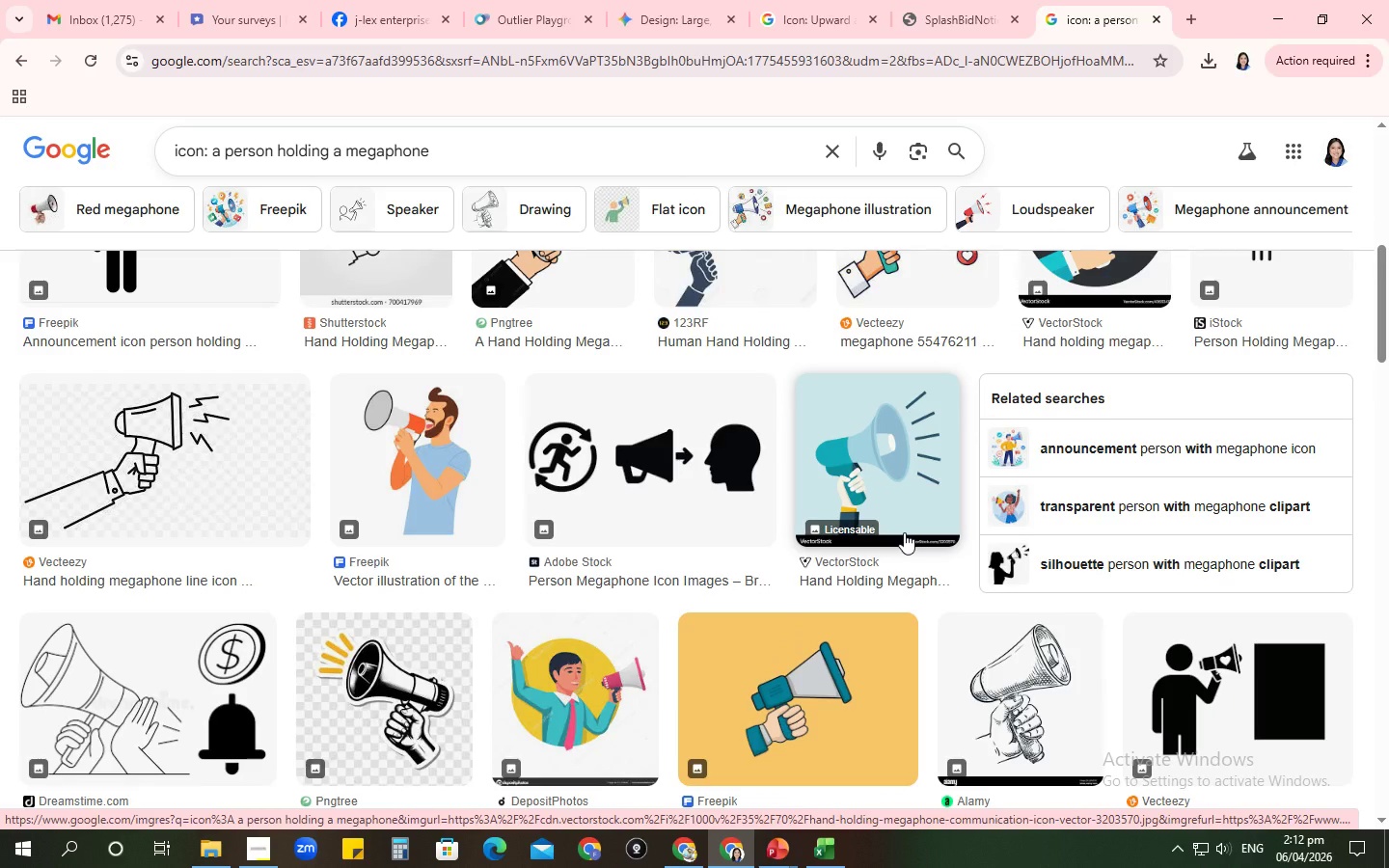 
scroll: coordinate [903, 532], scroll_direction: down, amount: 9.0
 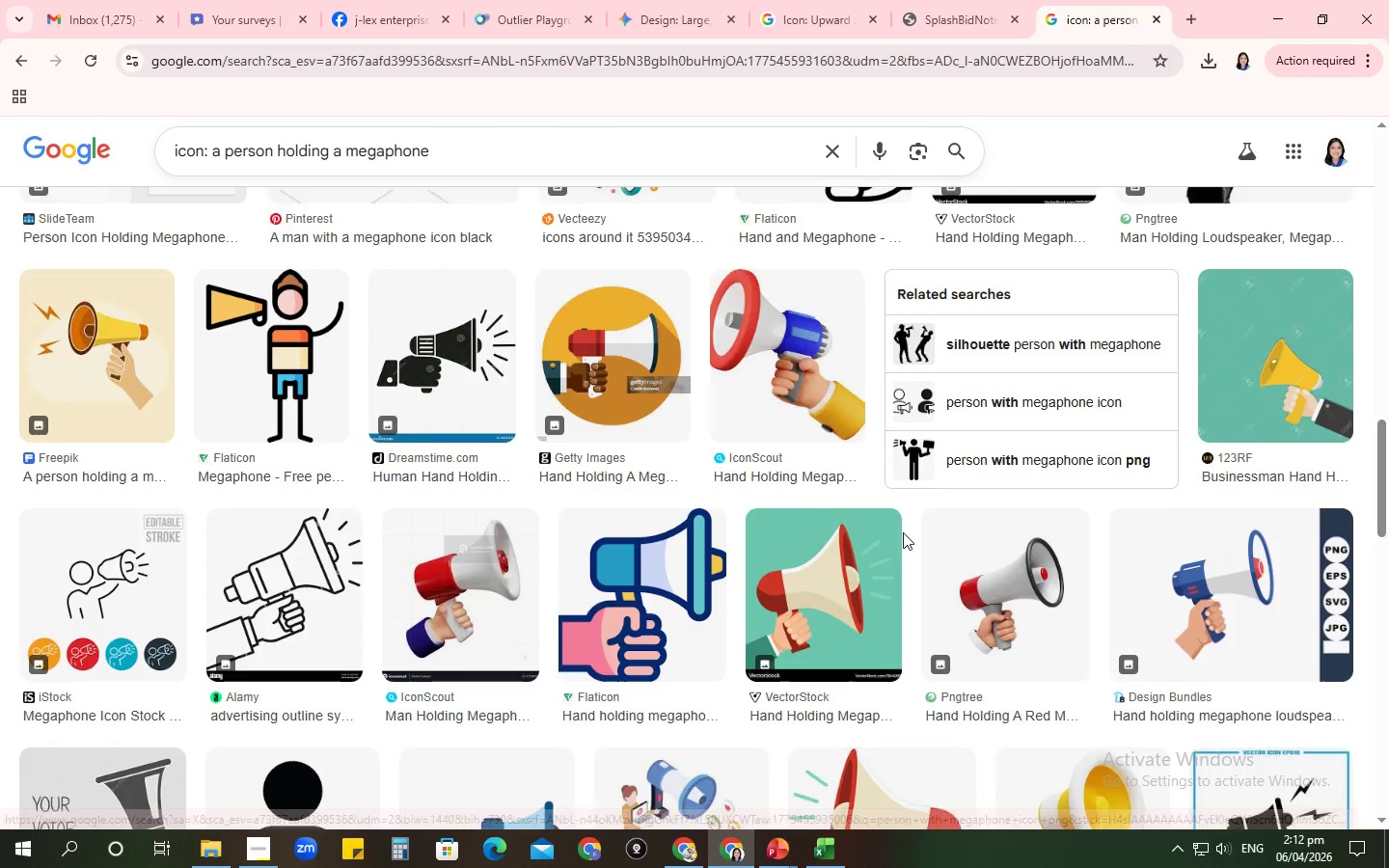 
scroll: coordinate [903, 532], scroll_direction: up, amount: 11.0
 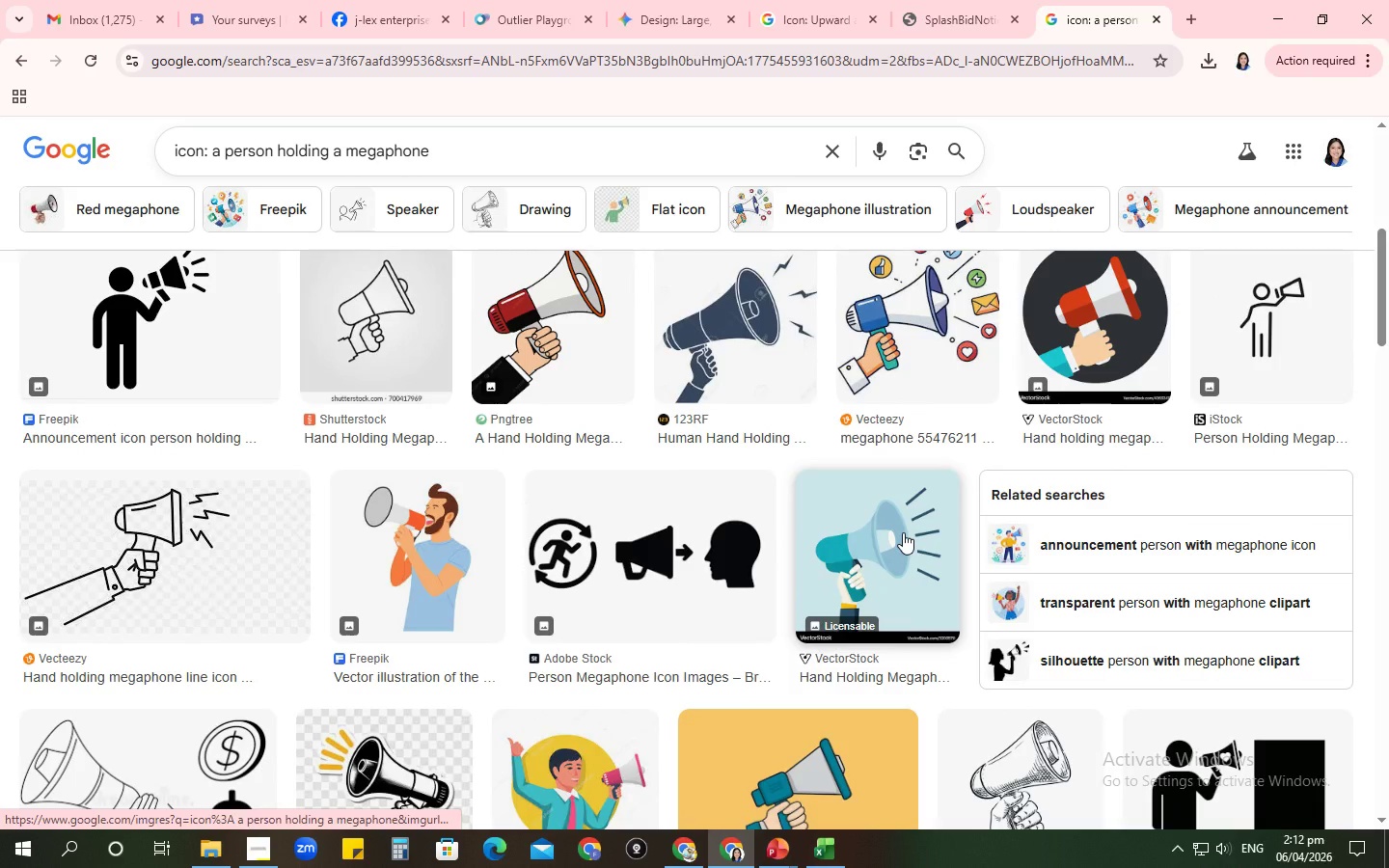 
scroll: coordinate [903, 532], scroll_direction: down, amount: 2.0
 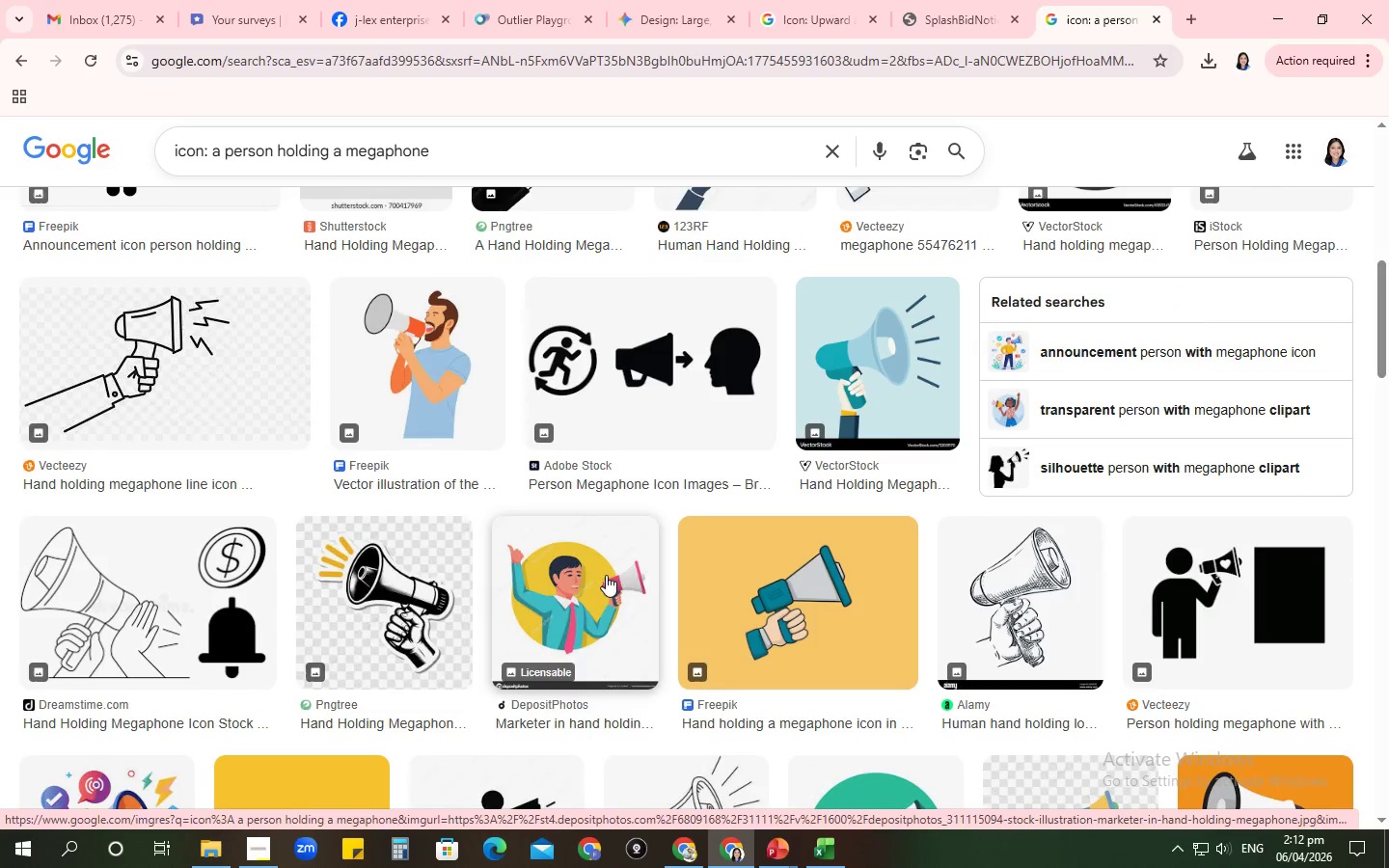 
mouse_move([570, 611])
 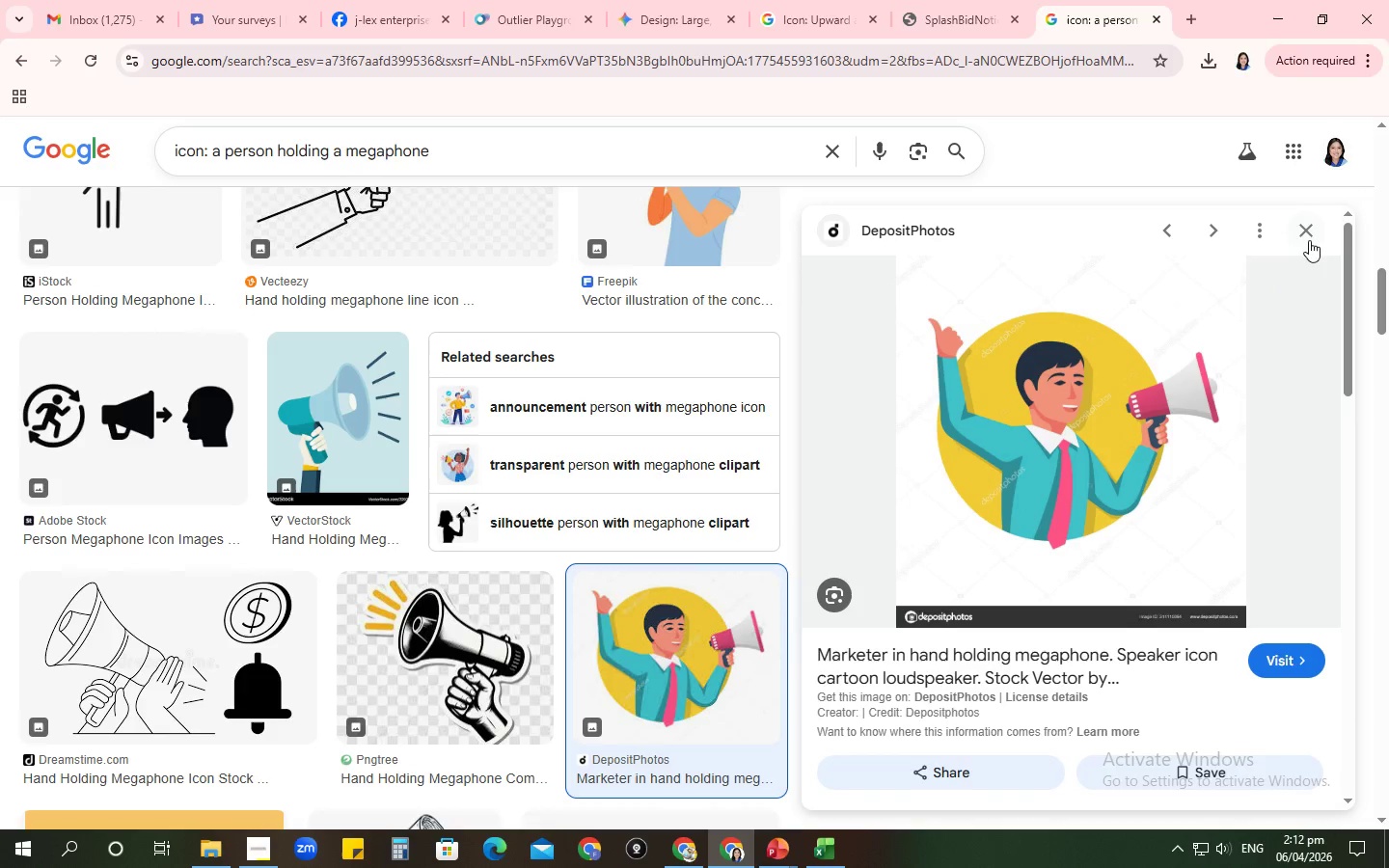 
left_click([1307, 237])
 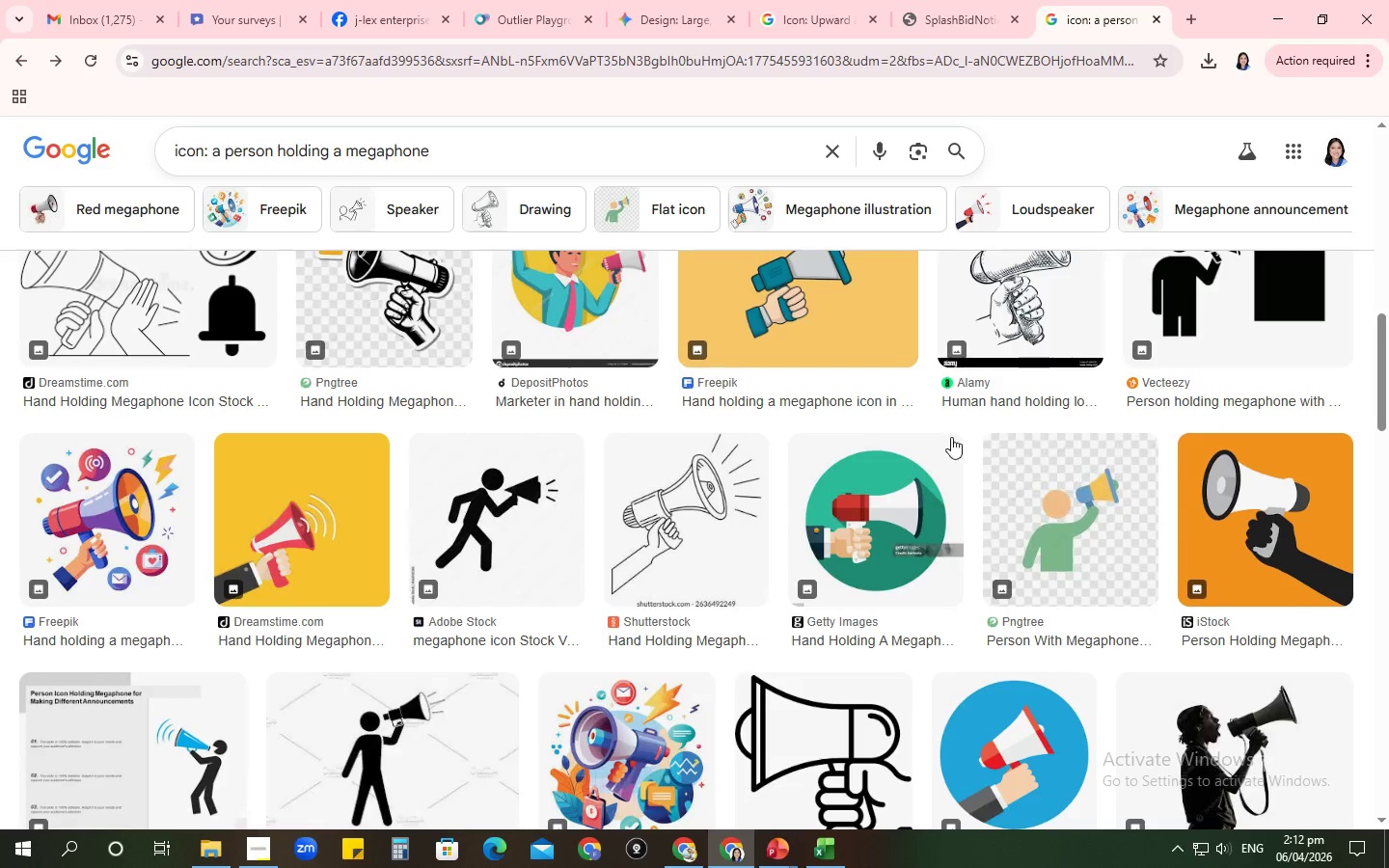 
scroll: coordinate [939, 439], scroll_direction: up, amount: 12.0
 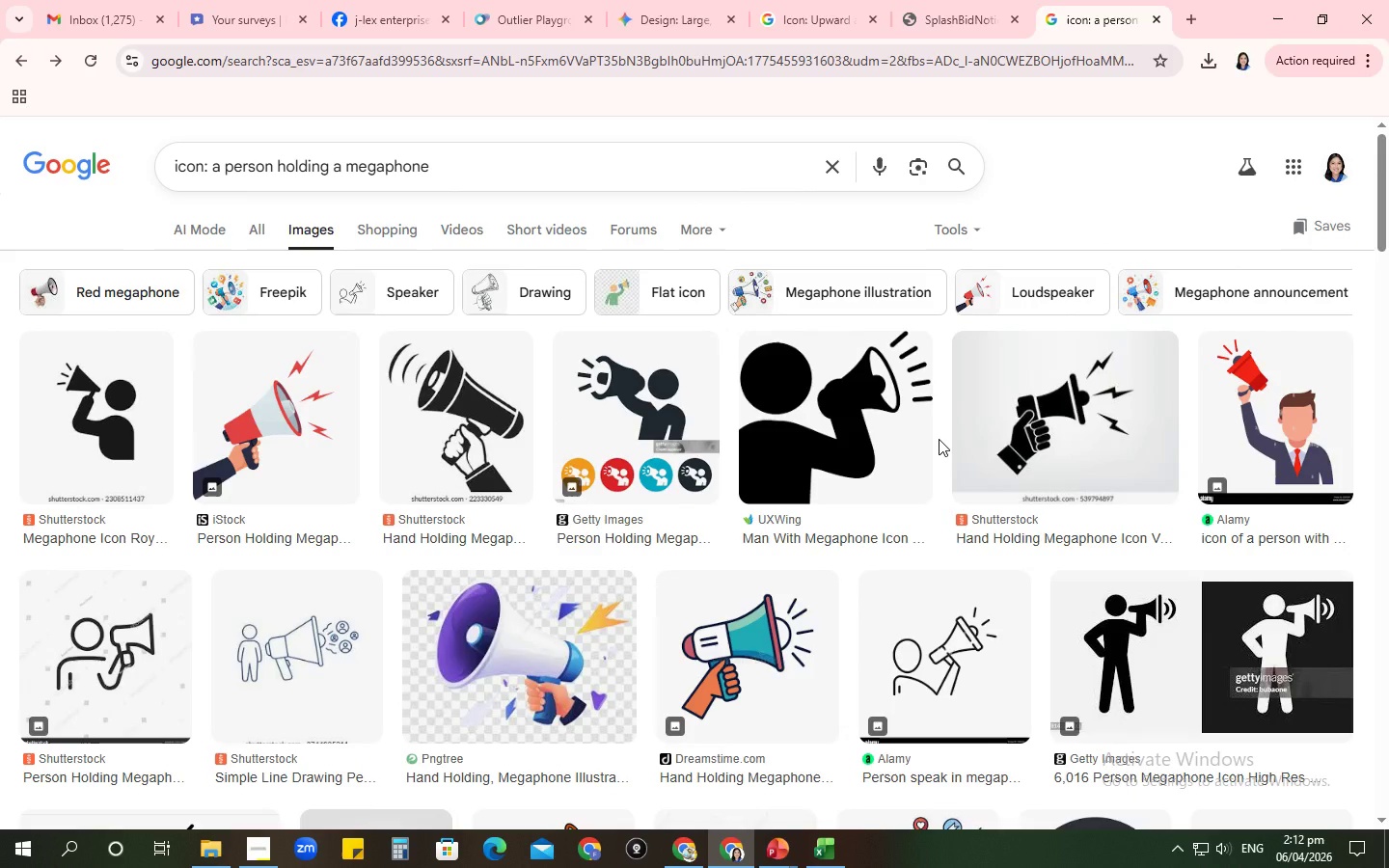 
scroll: coordinate [939, 439], scroll_direction: down, amount: 5.0
 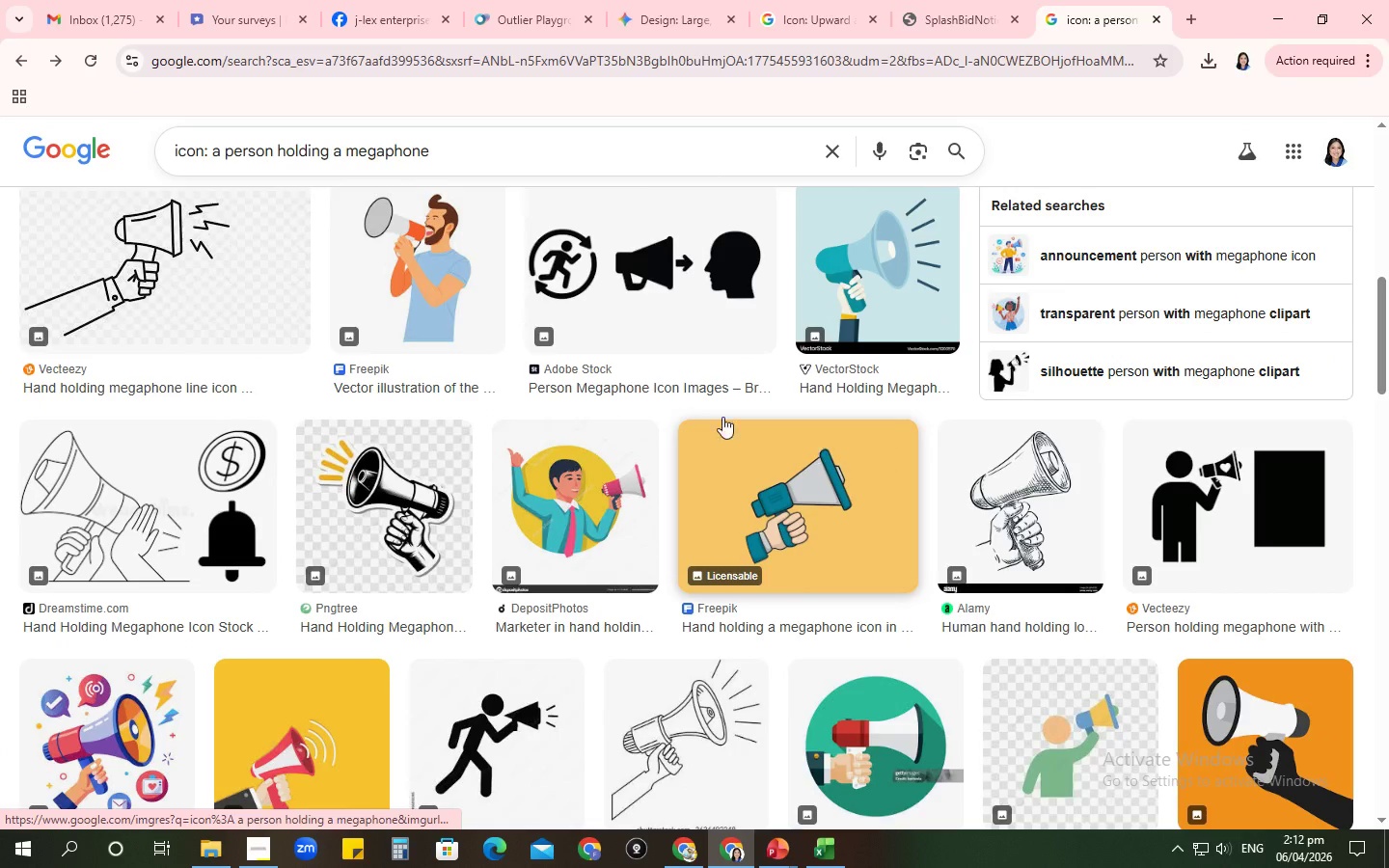 
left_click([468, 307])
 